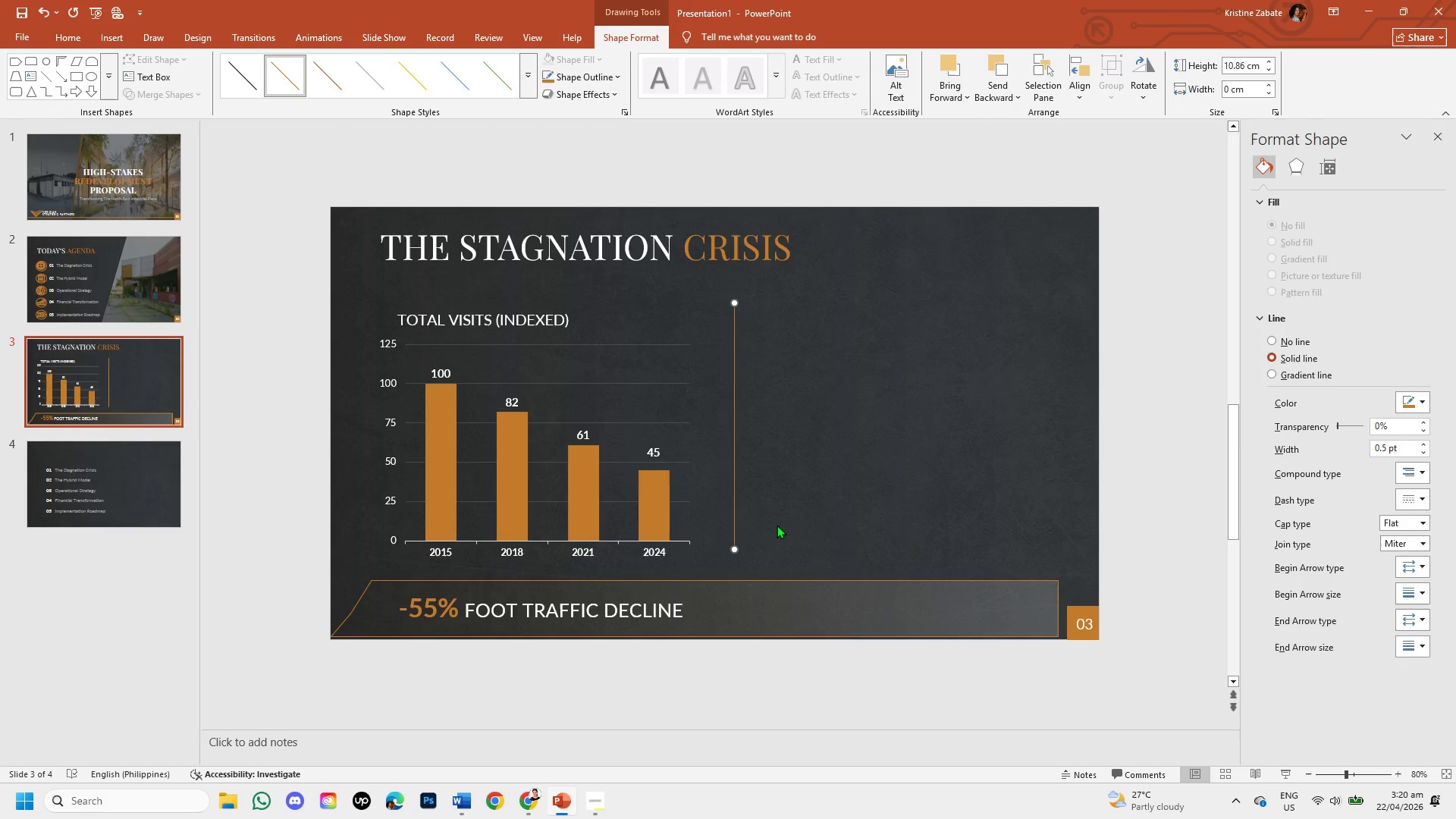 
key(ArrowLeft)
 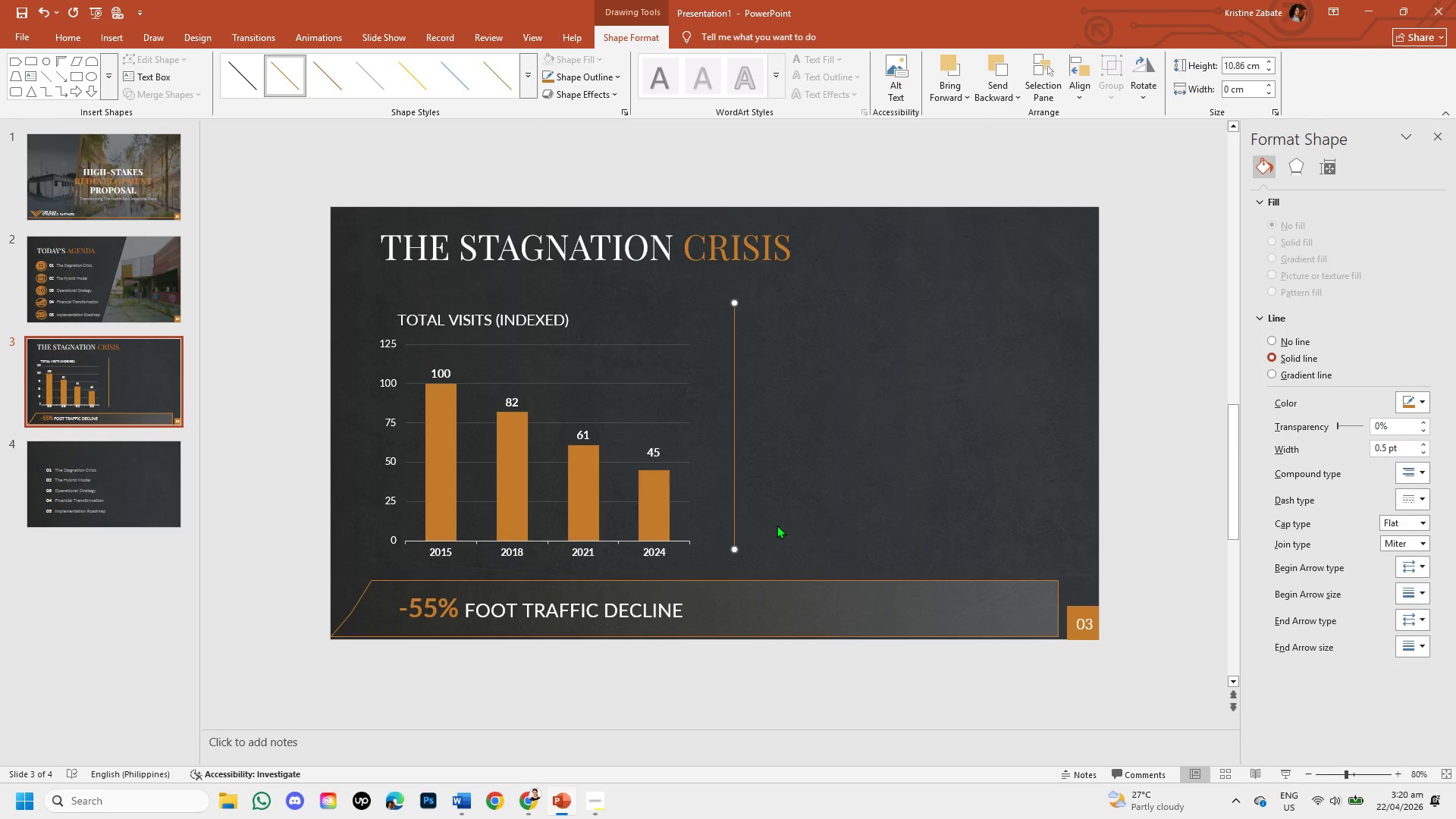 
key(ArrowLeft)
 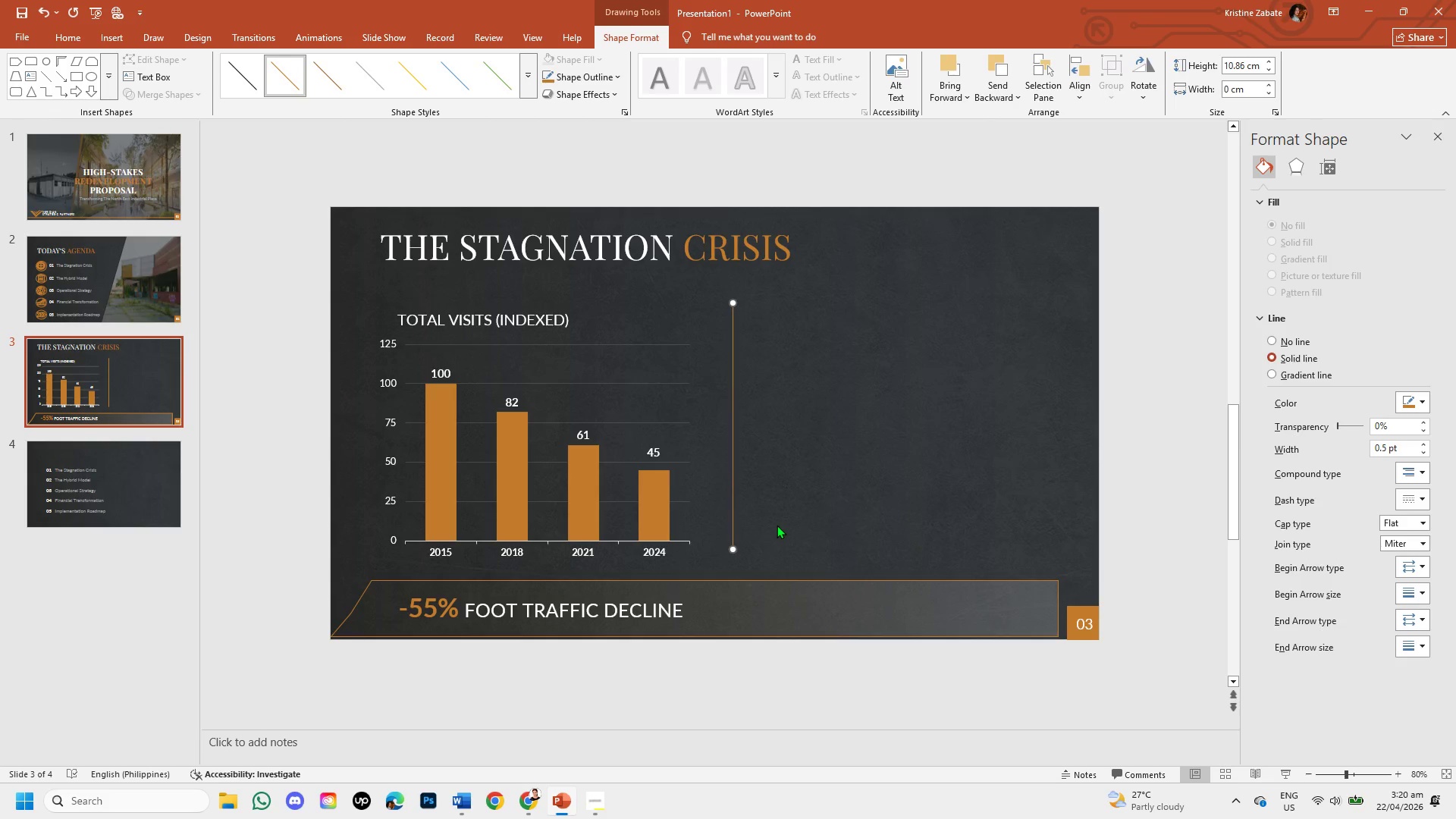 
key(ArrowLeft)
 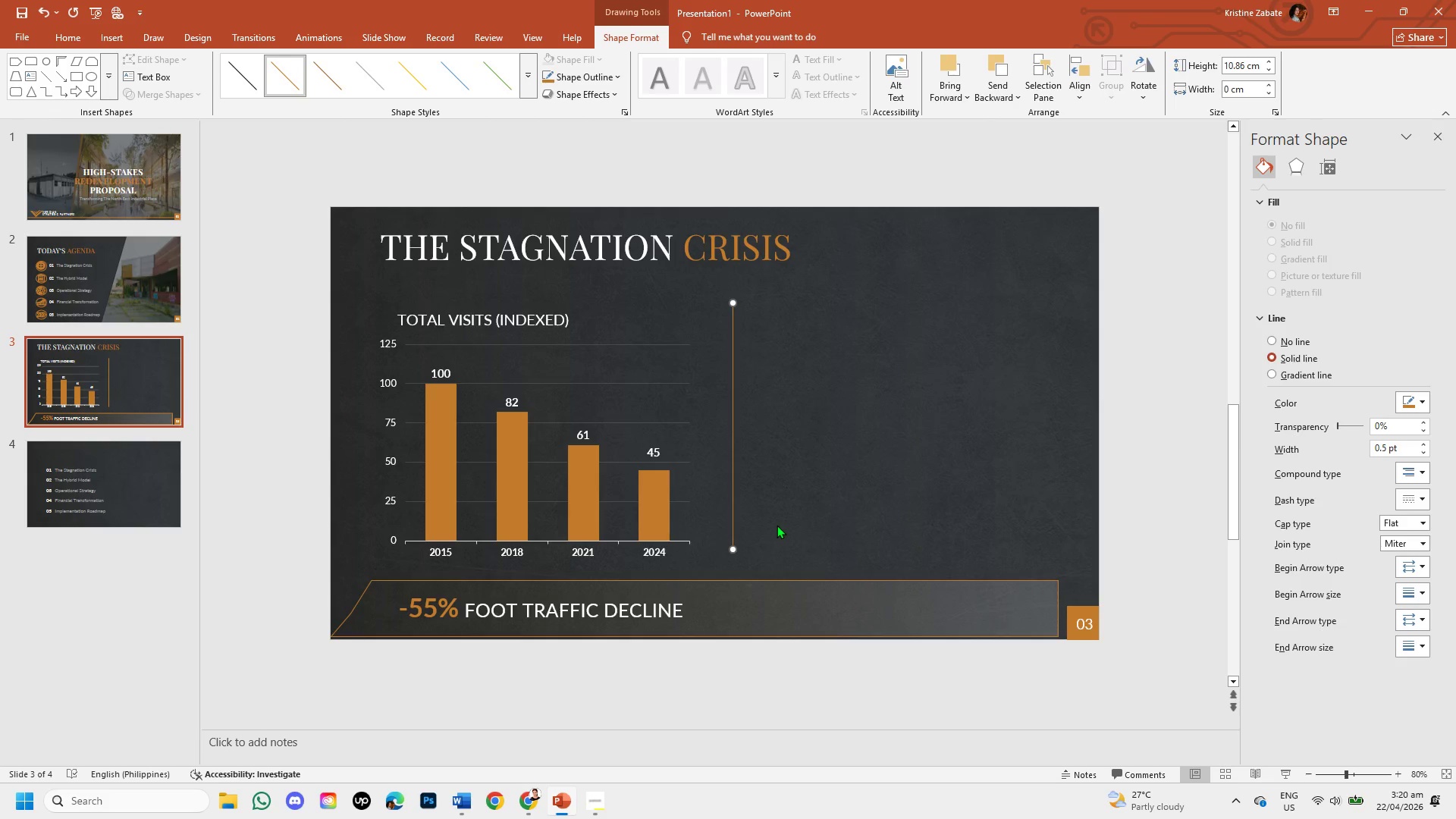 
key(ArrowLeft)
 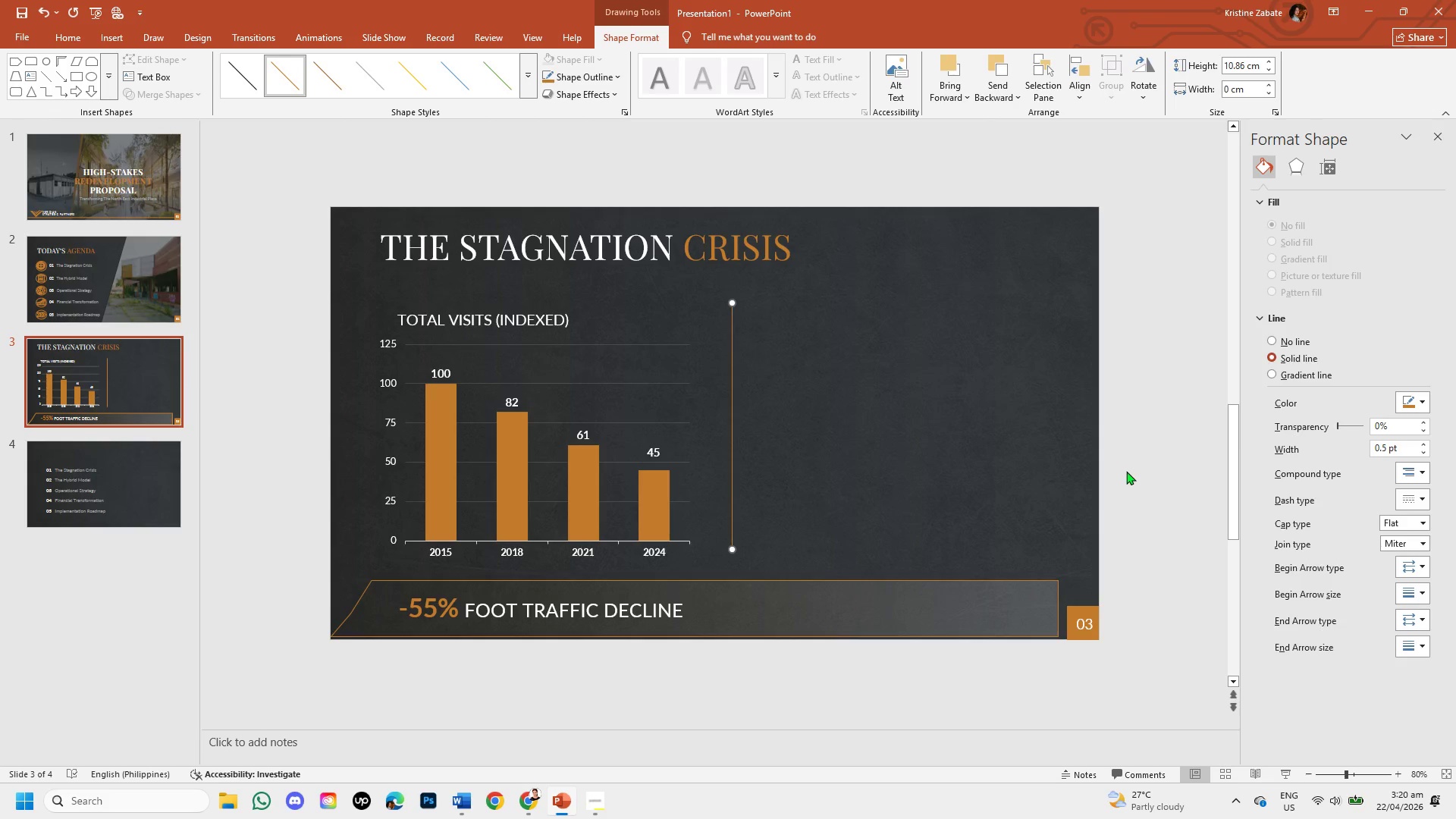 
left_click([1128, 471])
 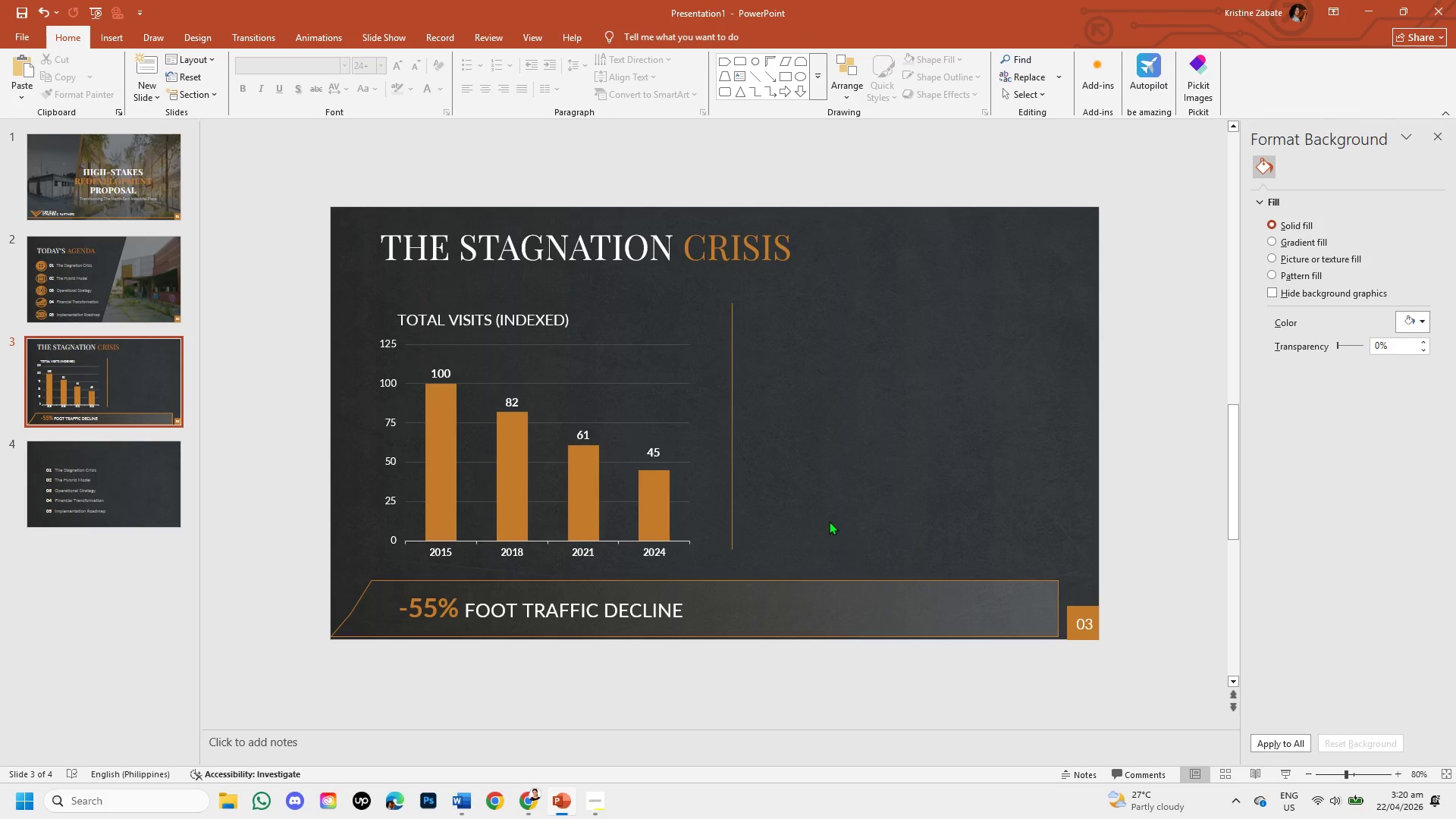 
wait(17.12)
 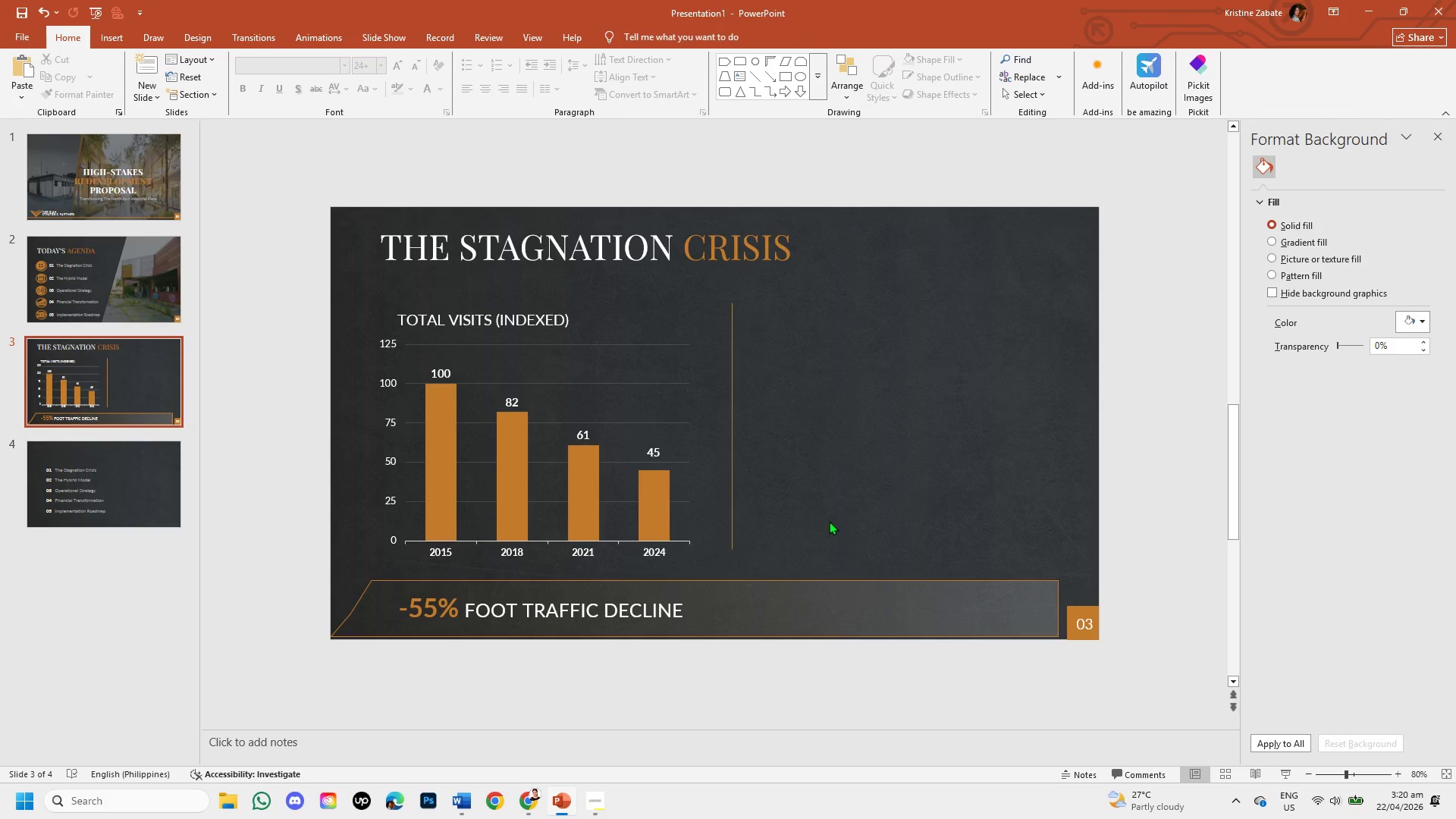 
left_click([494, 319])
 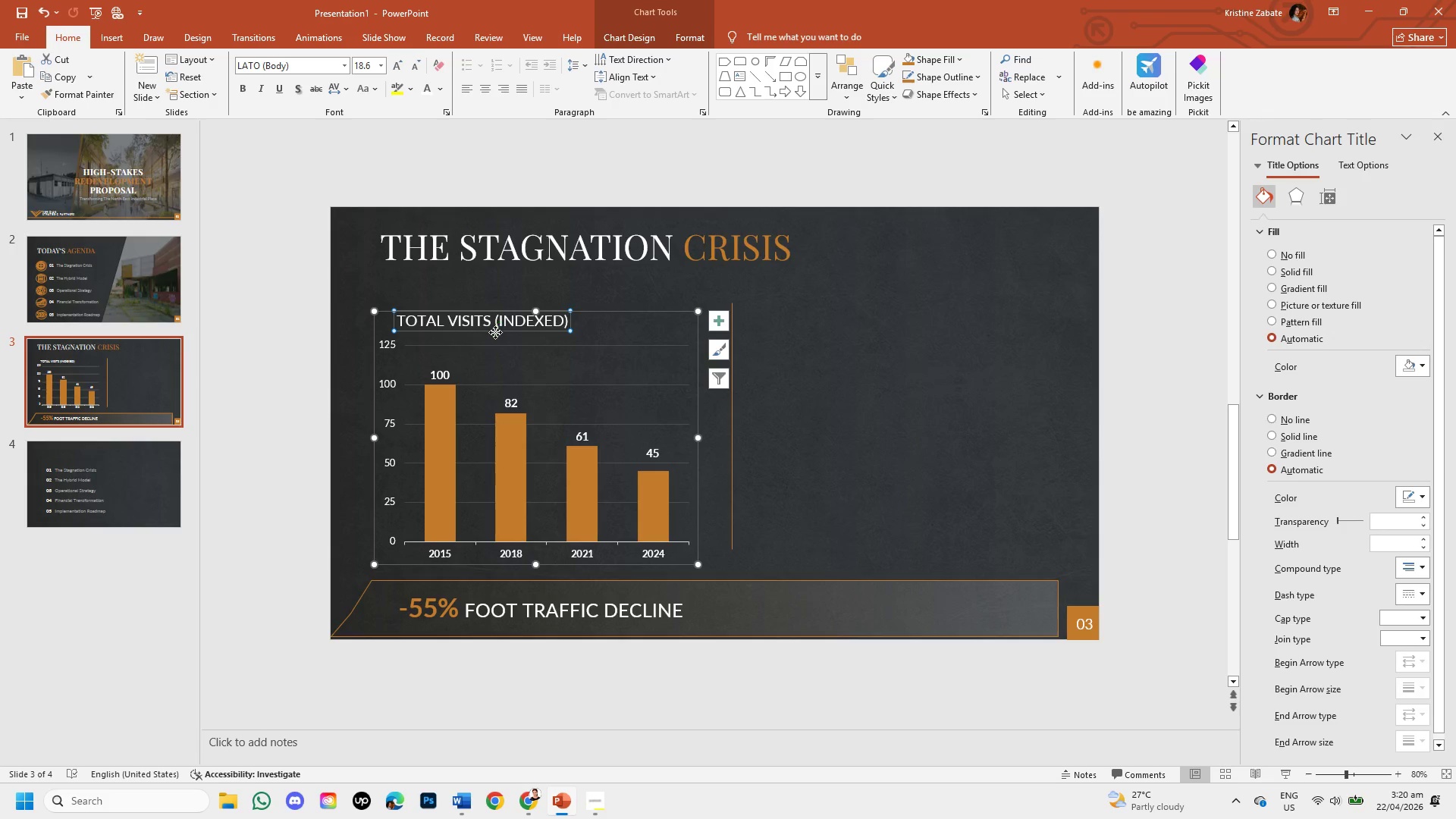 
left_click_drag(start_coordinate=[495, 332], to_coordinate=[497, 275])
 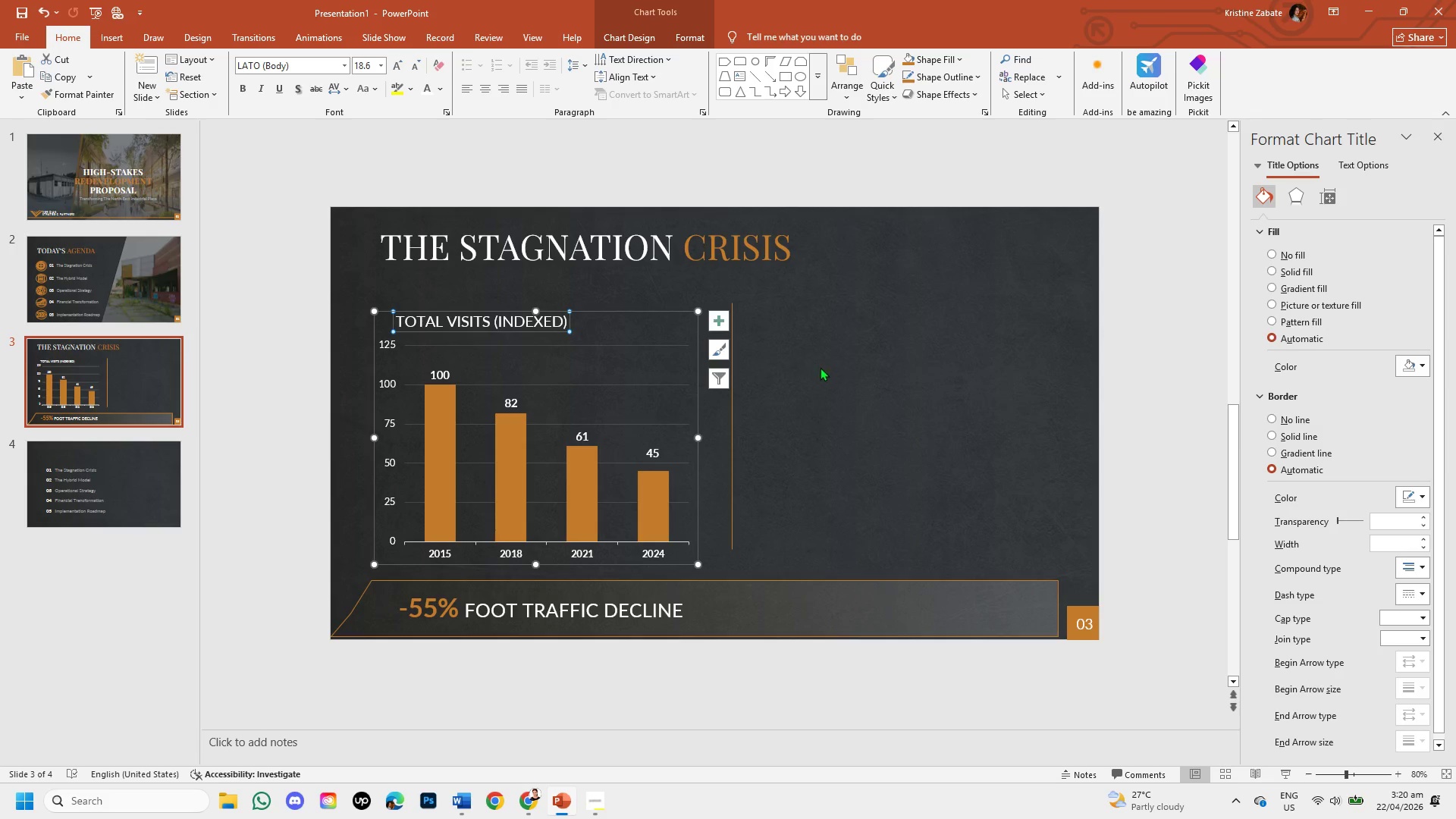 
left_click([820, 367])
 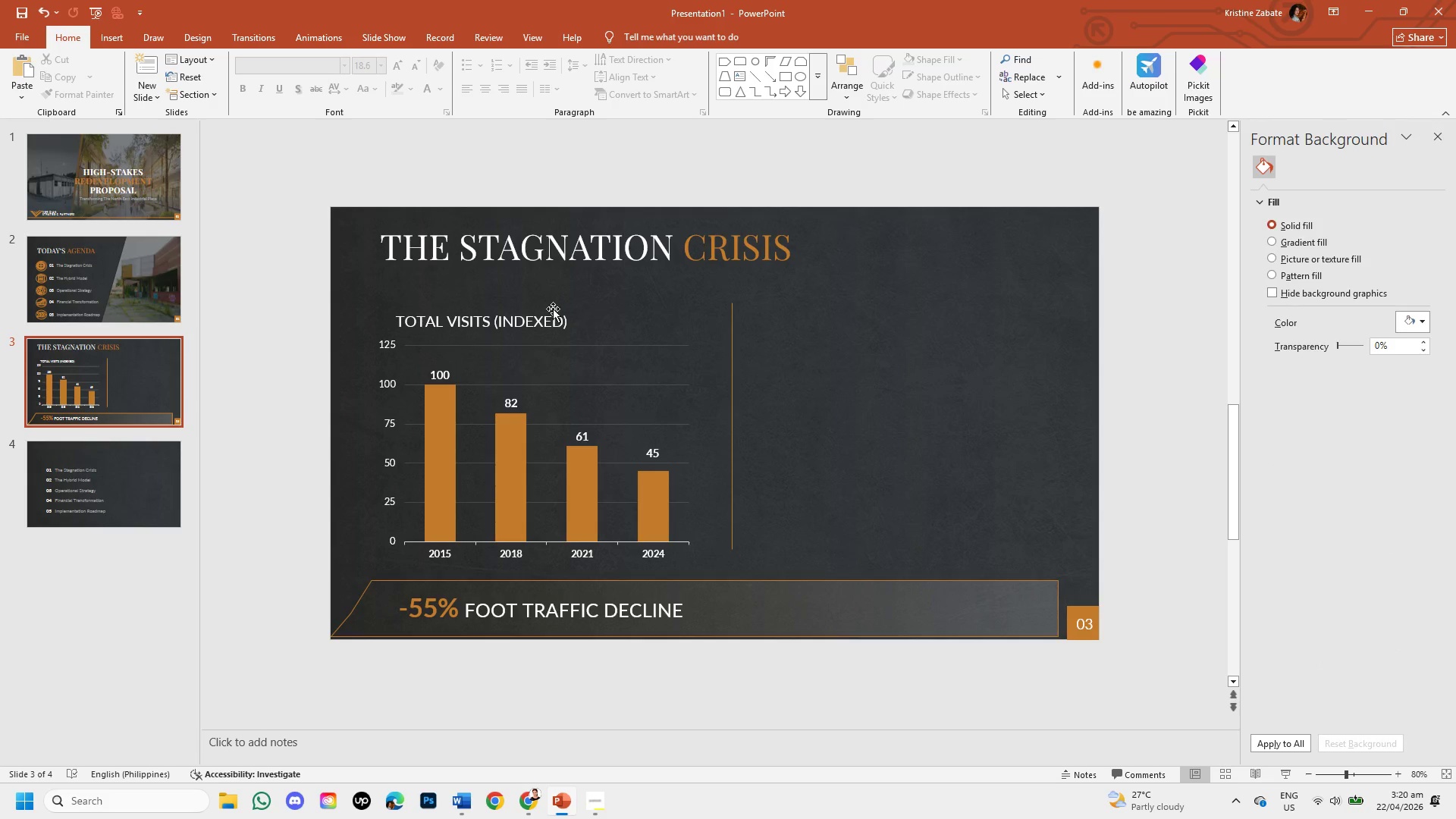 
left_click([545, 316])
 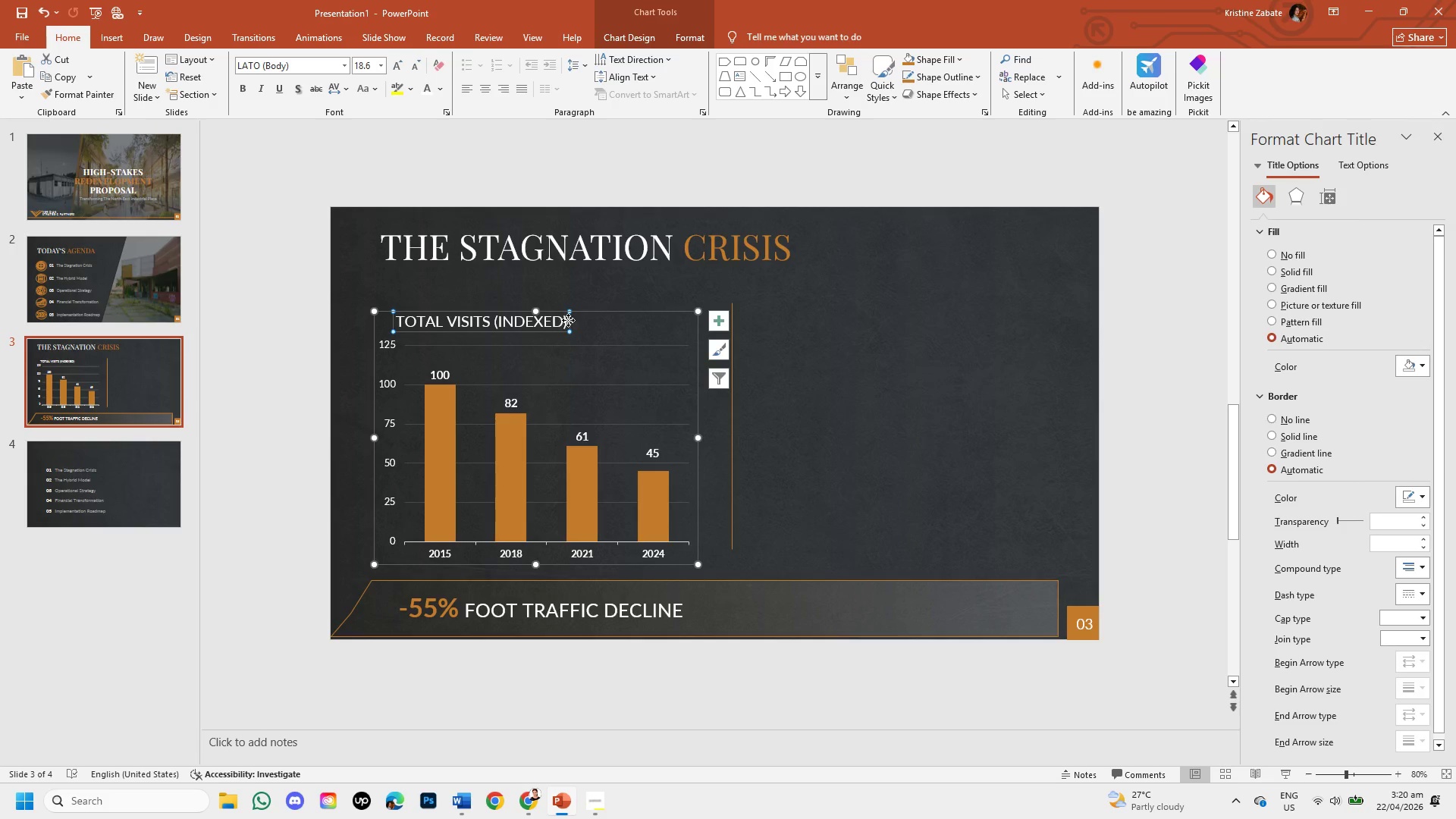 
left_click([604, 274])
 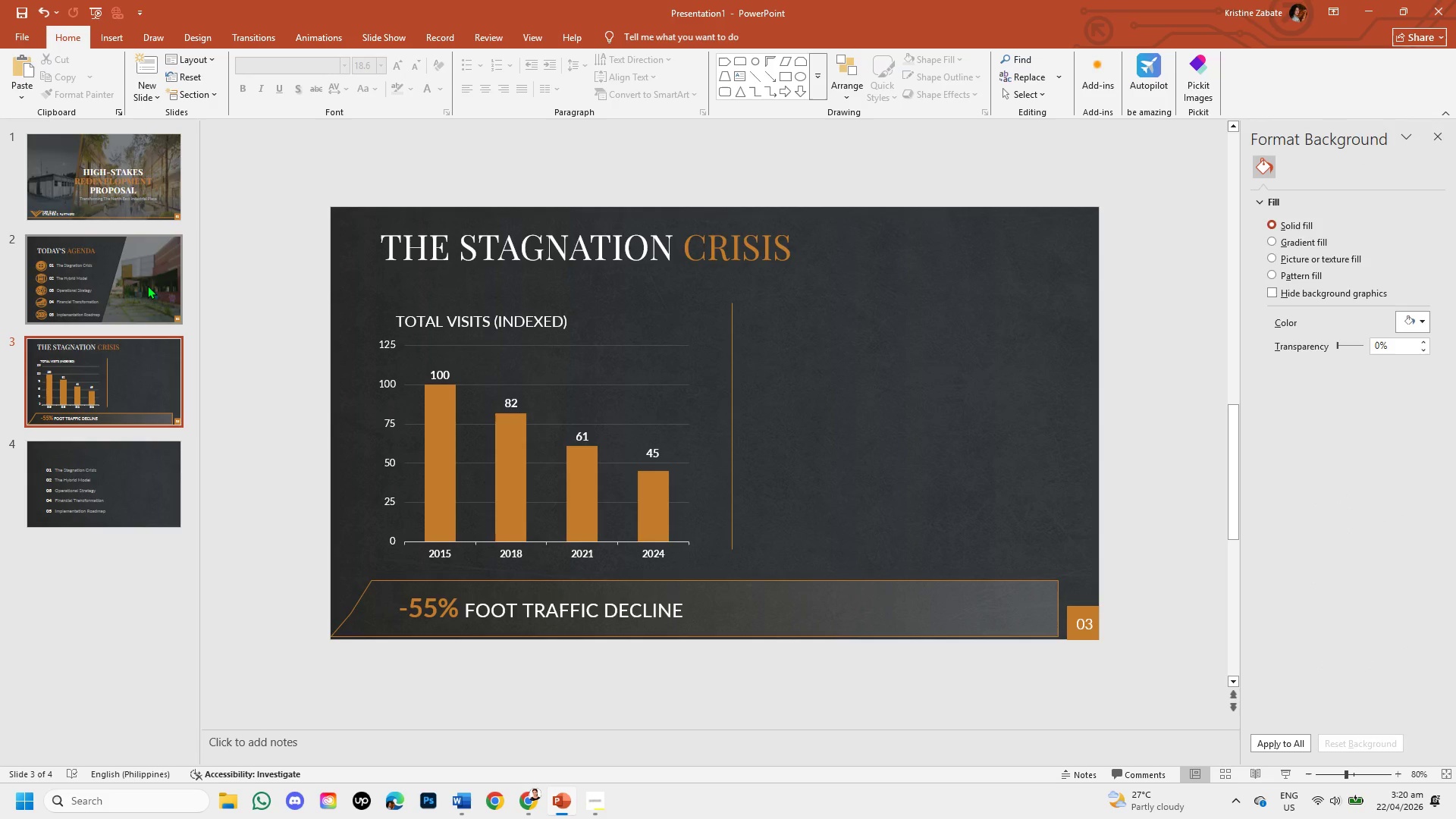 
left_click([147, 285])
 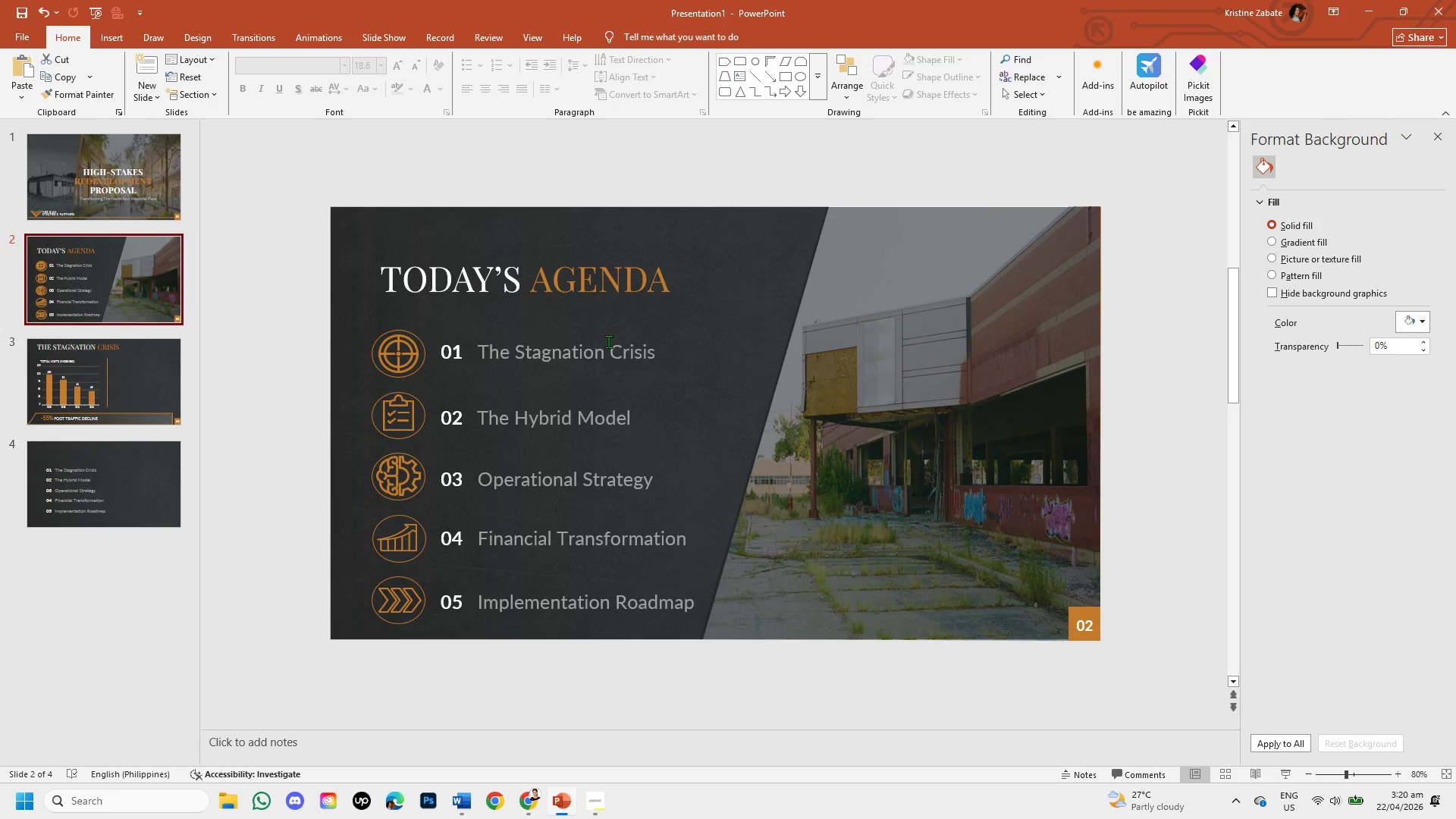 
left_click([607, 344])
 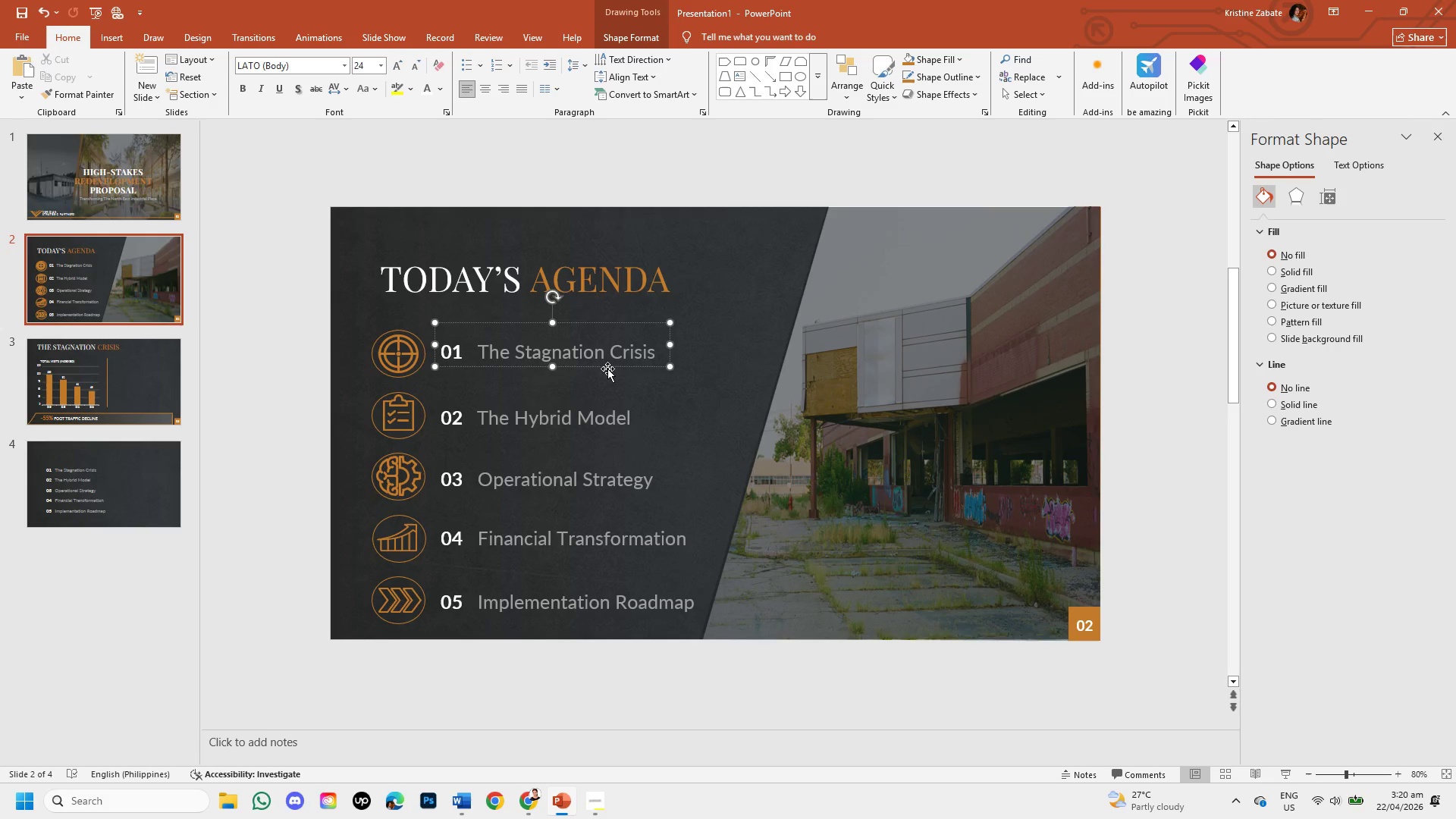 
left_click([607, 365])
 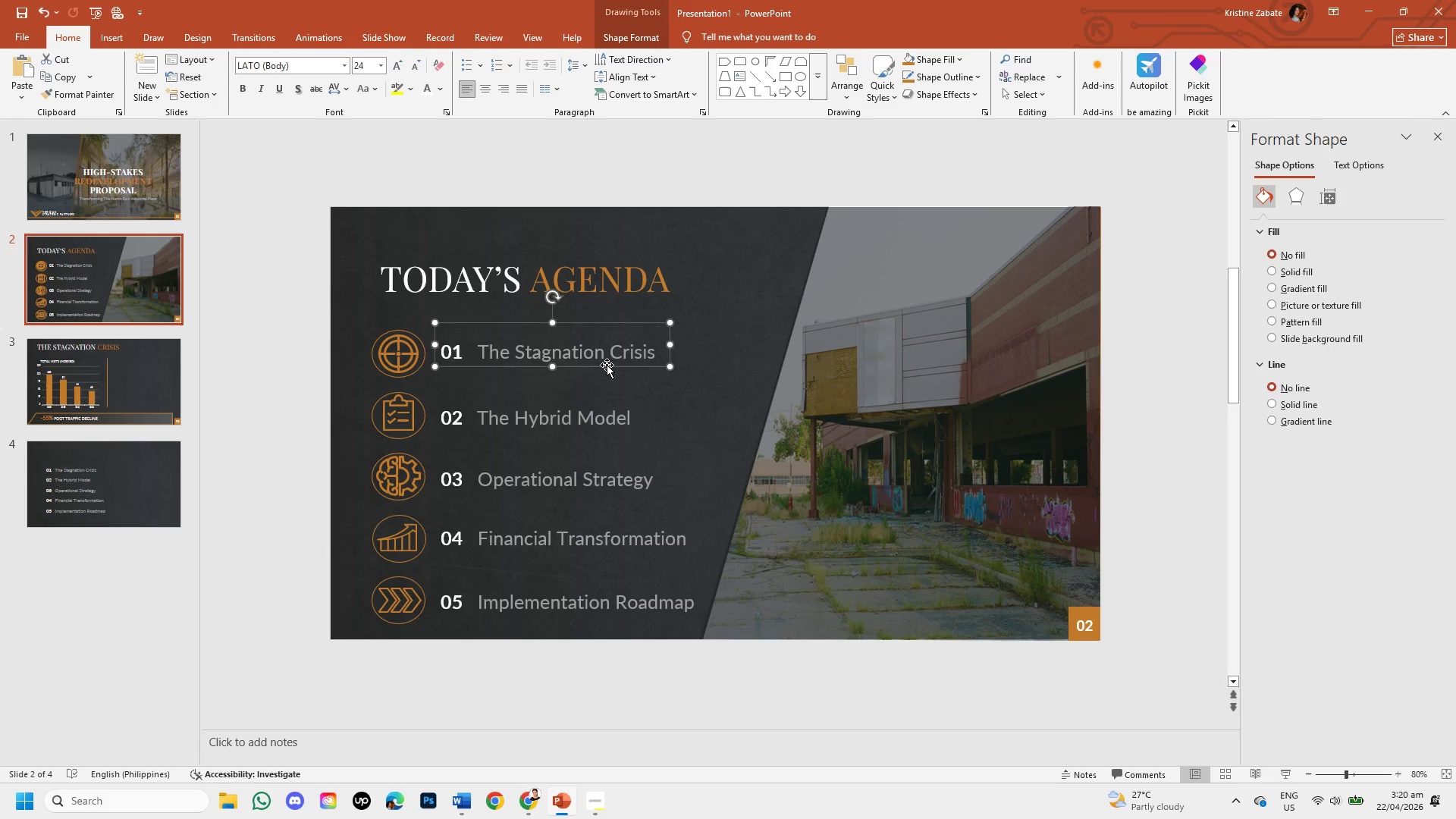 
key(Control+C)
 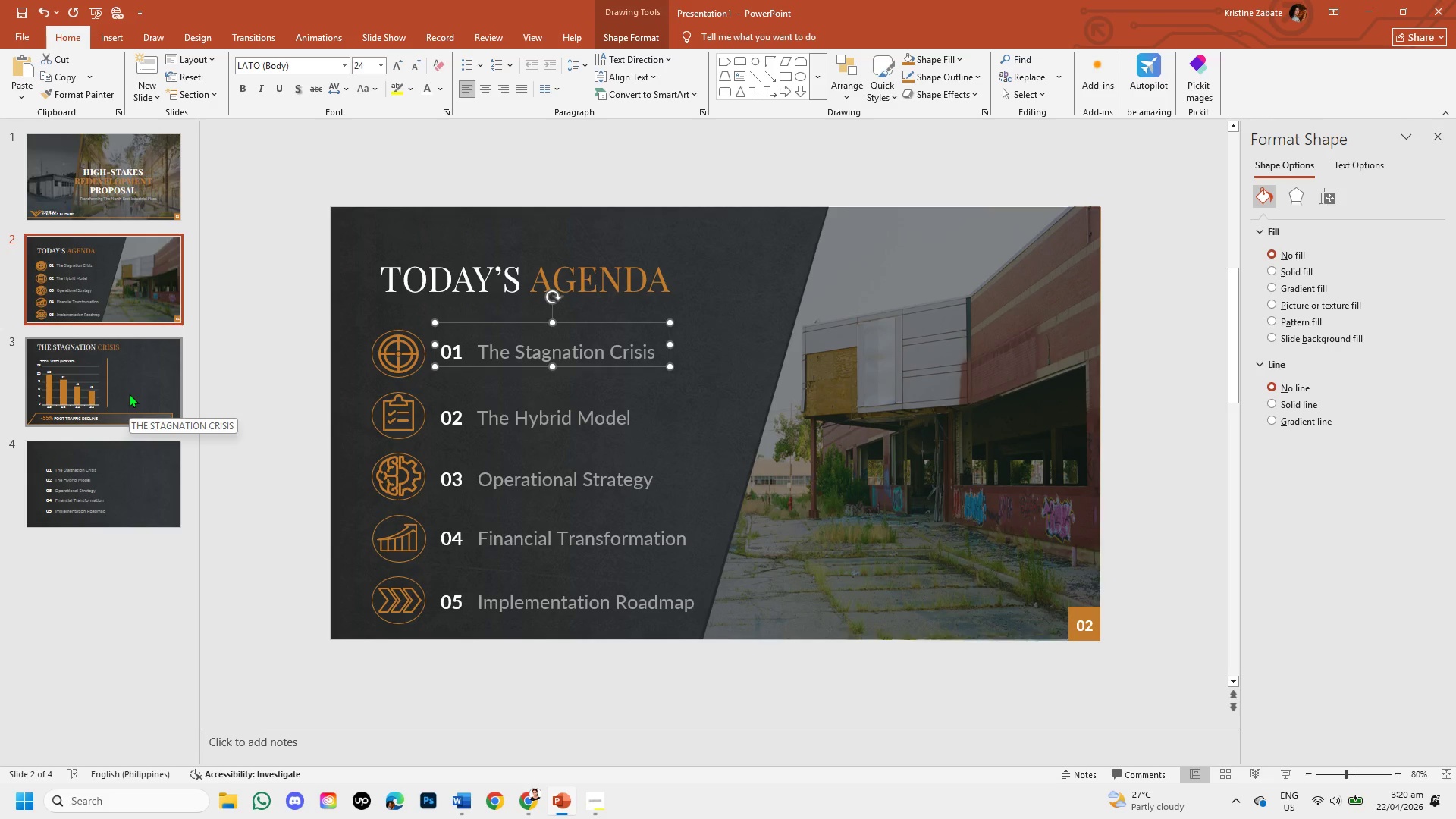 
left_click([129, 394])
 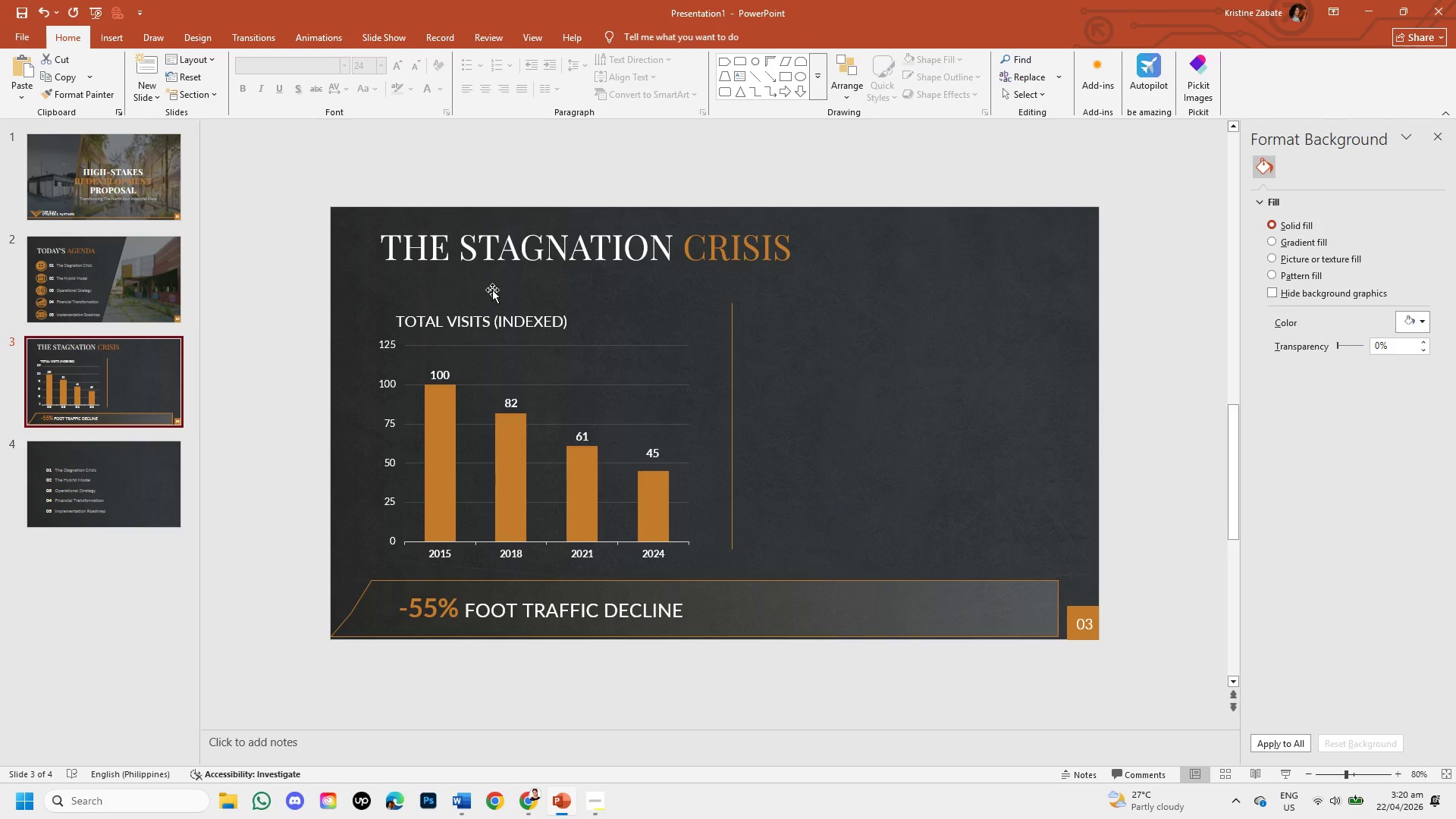 
wait(5.78)
 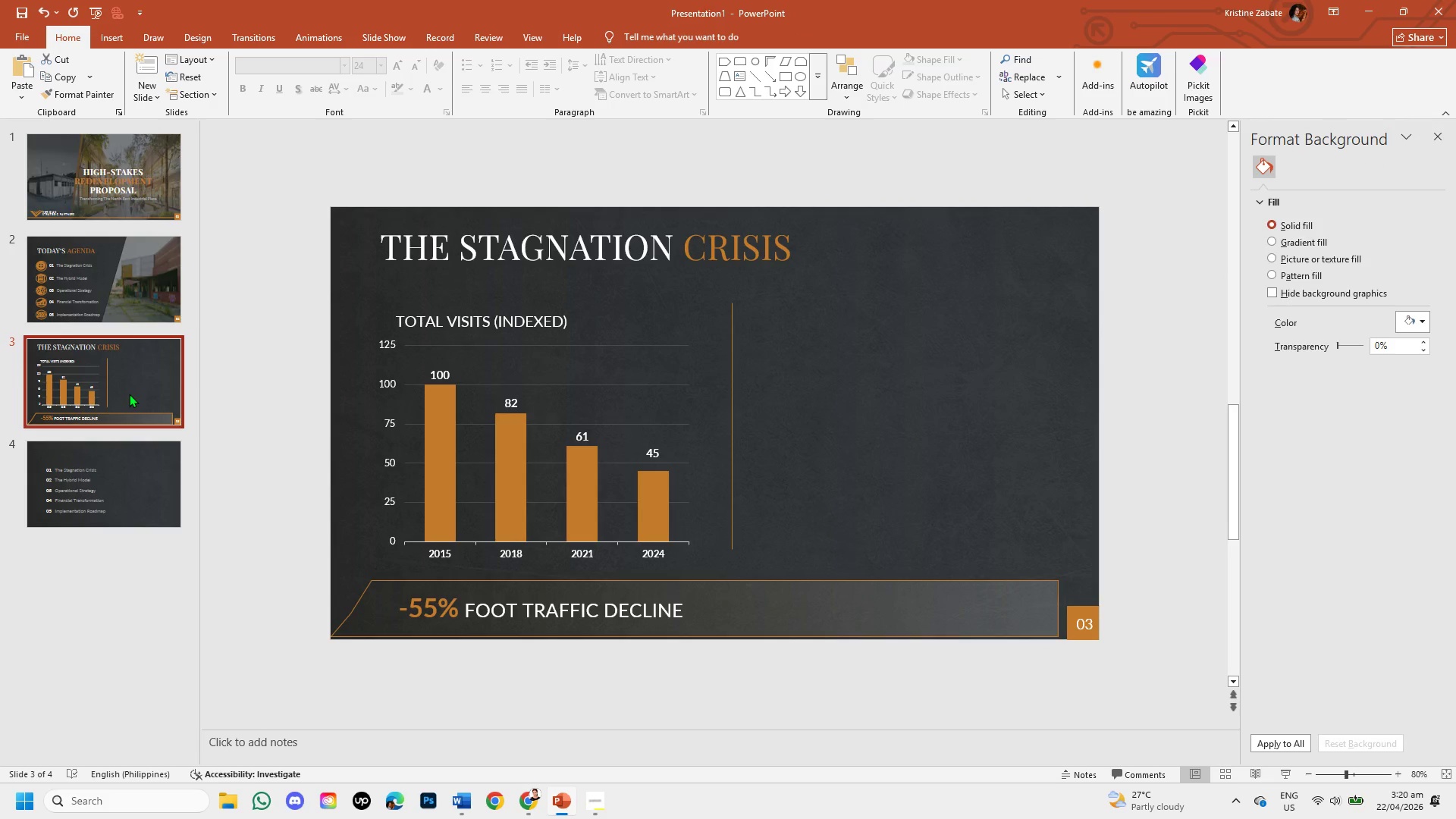 
key(Control+V)
 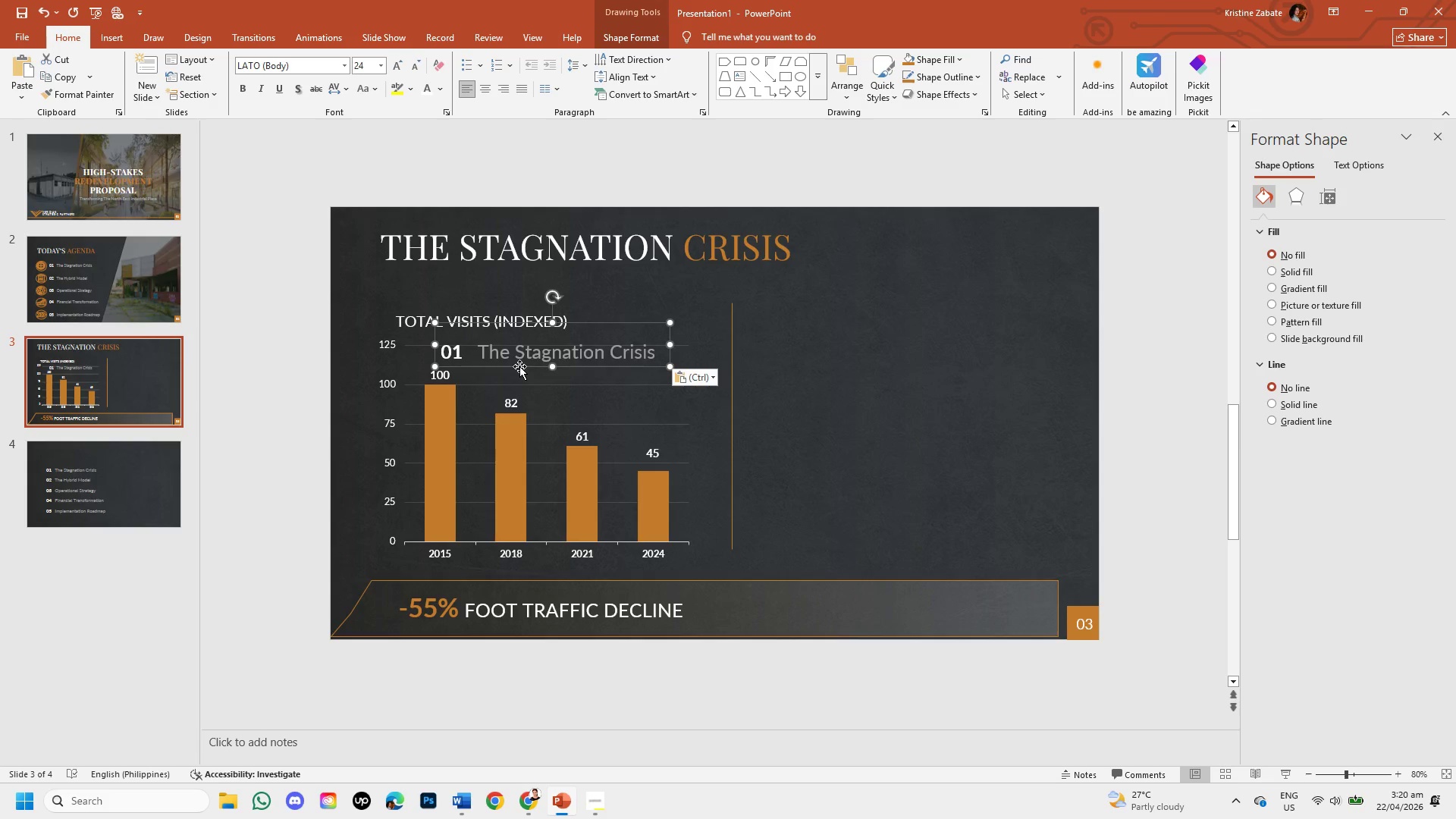 
left_click_drag(start_coordinate=[519, 366], to_coordinate=[466, 298])
 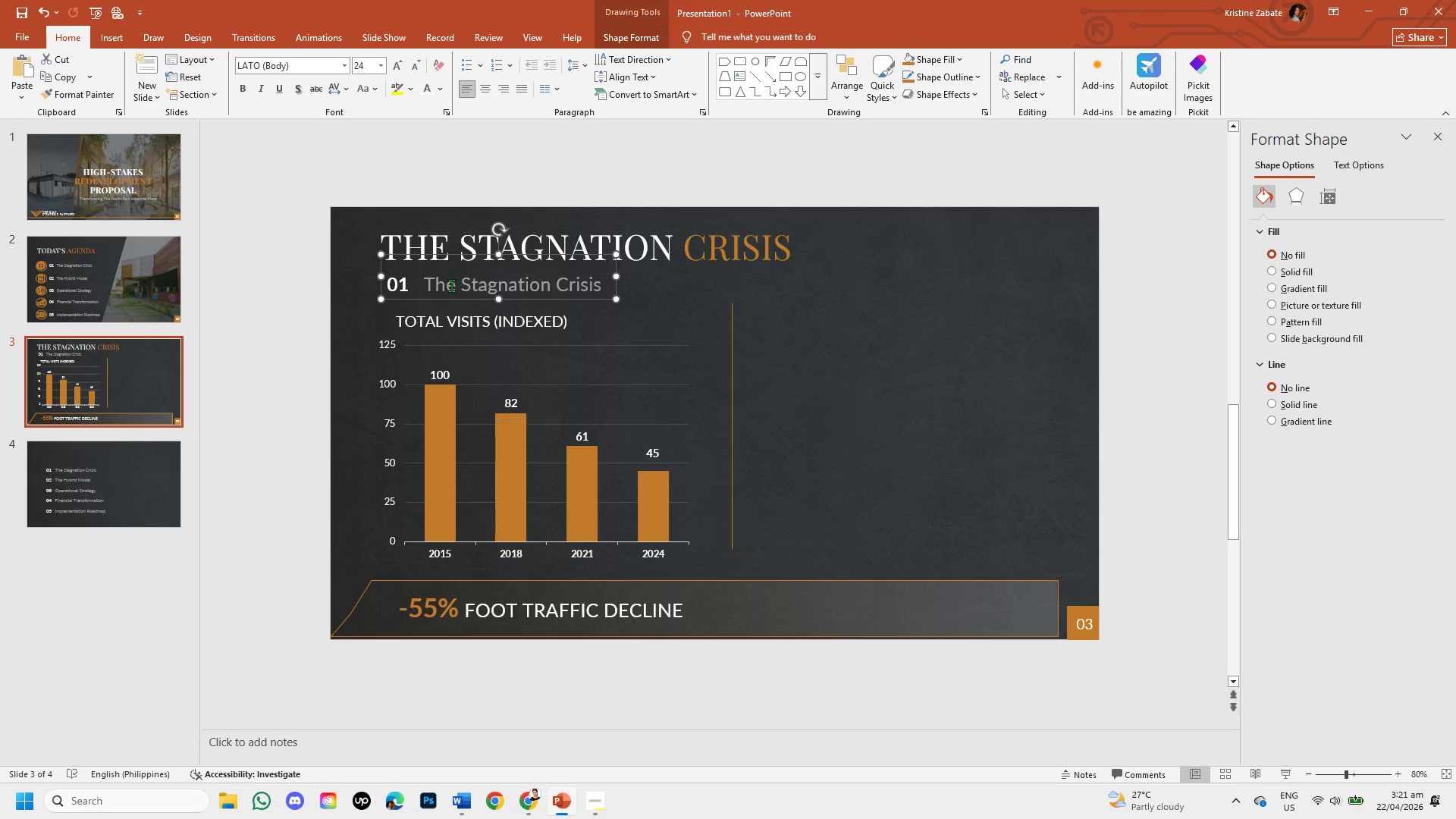 
left_click([427, 279])
 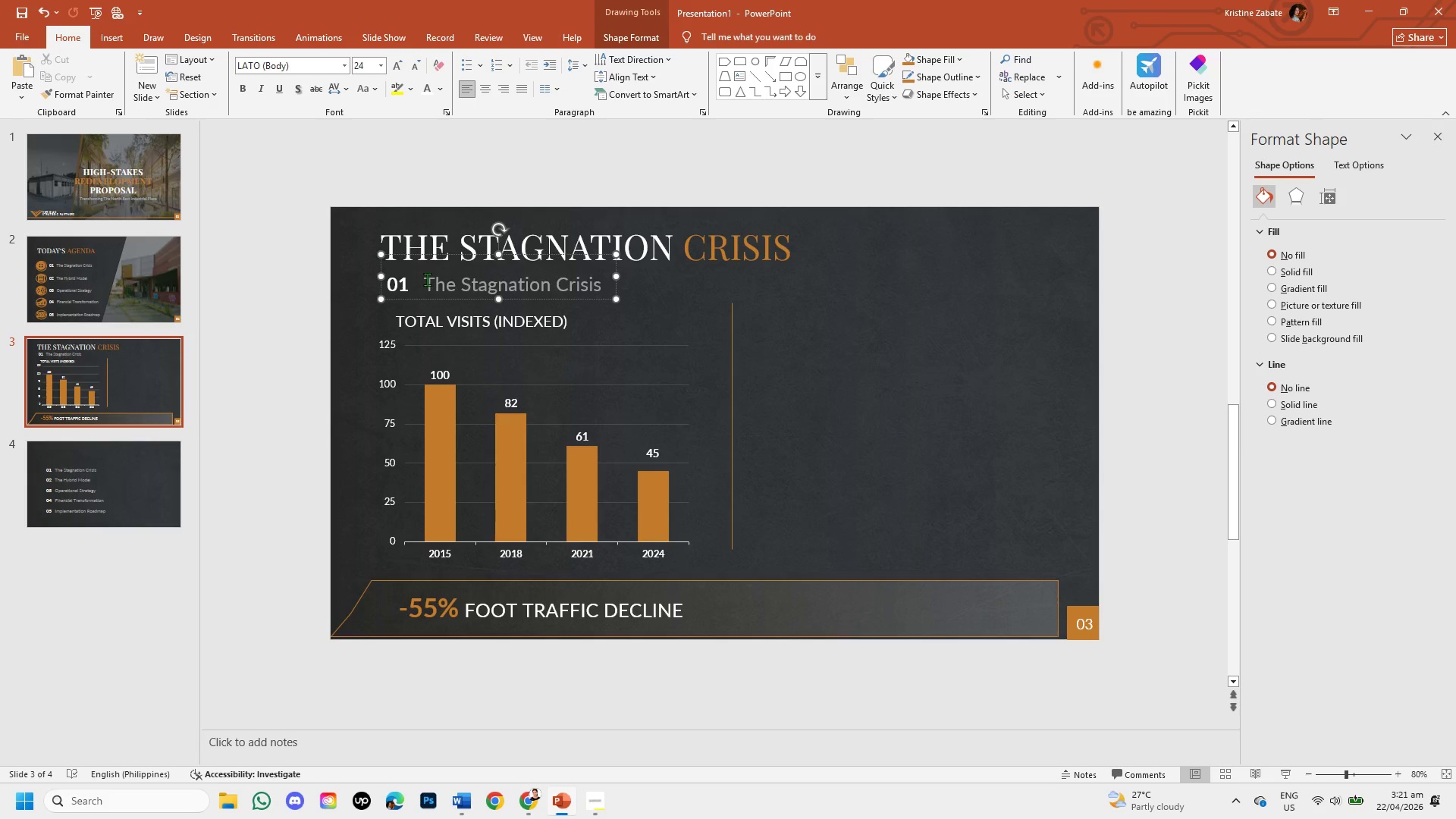 
key(Backspace)
 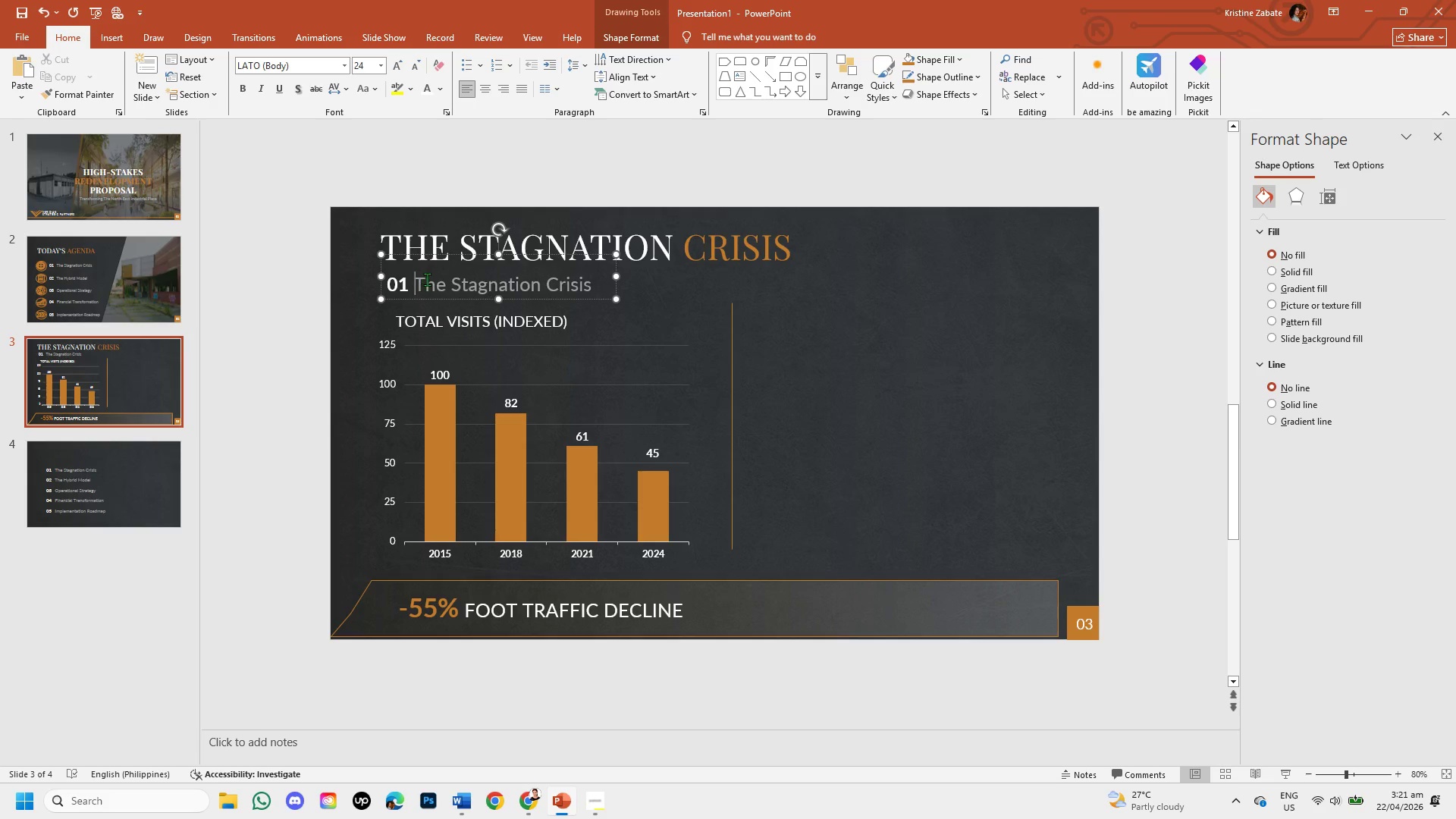 
key(Backspace)
 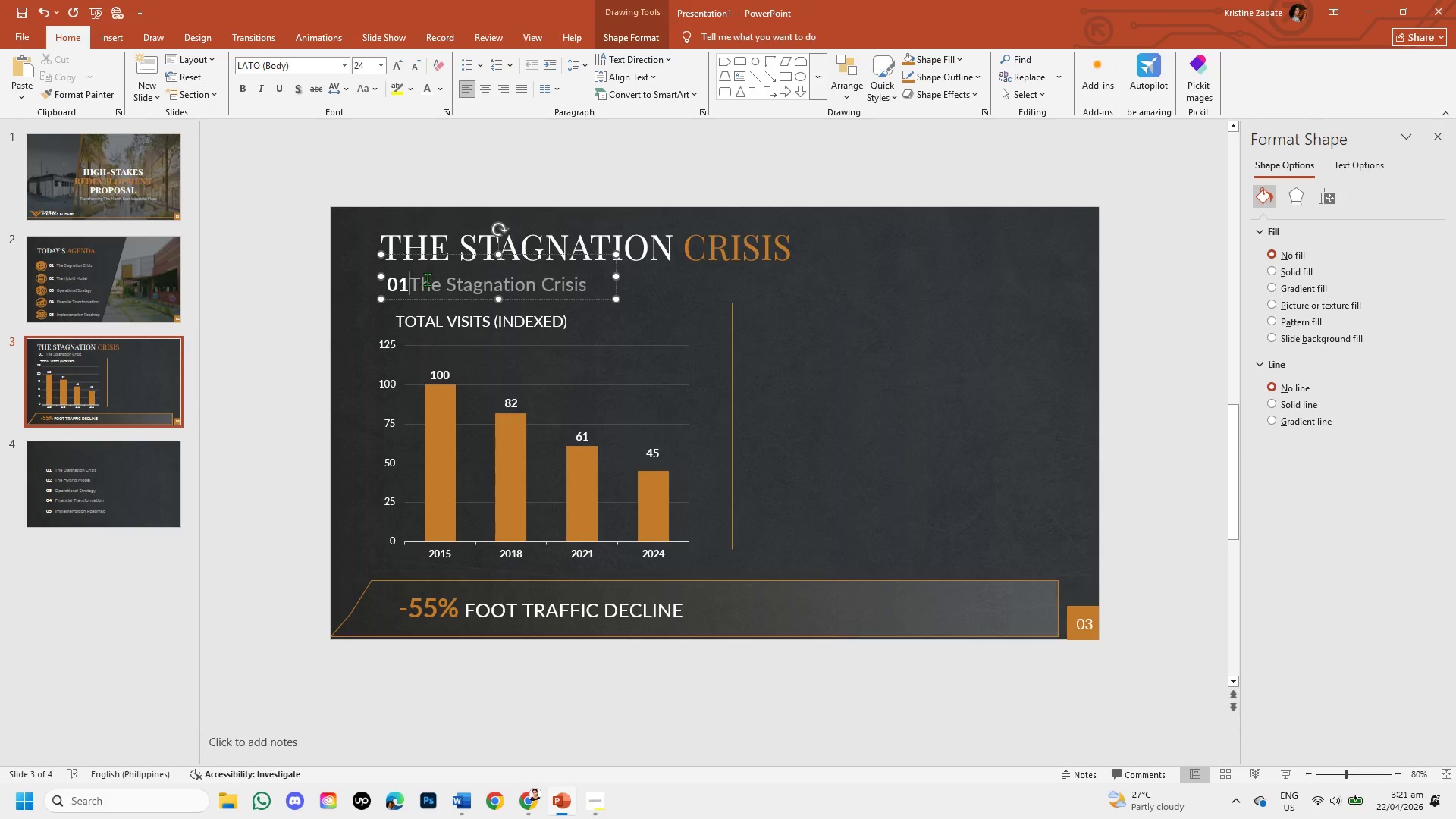 
key(Backspace)
 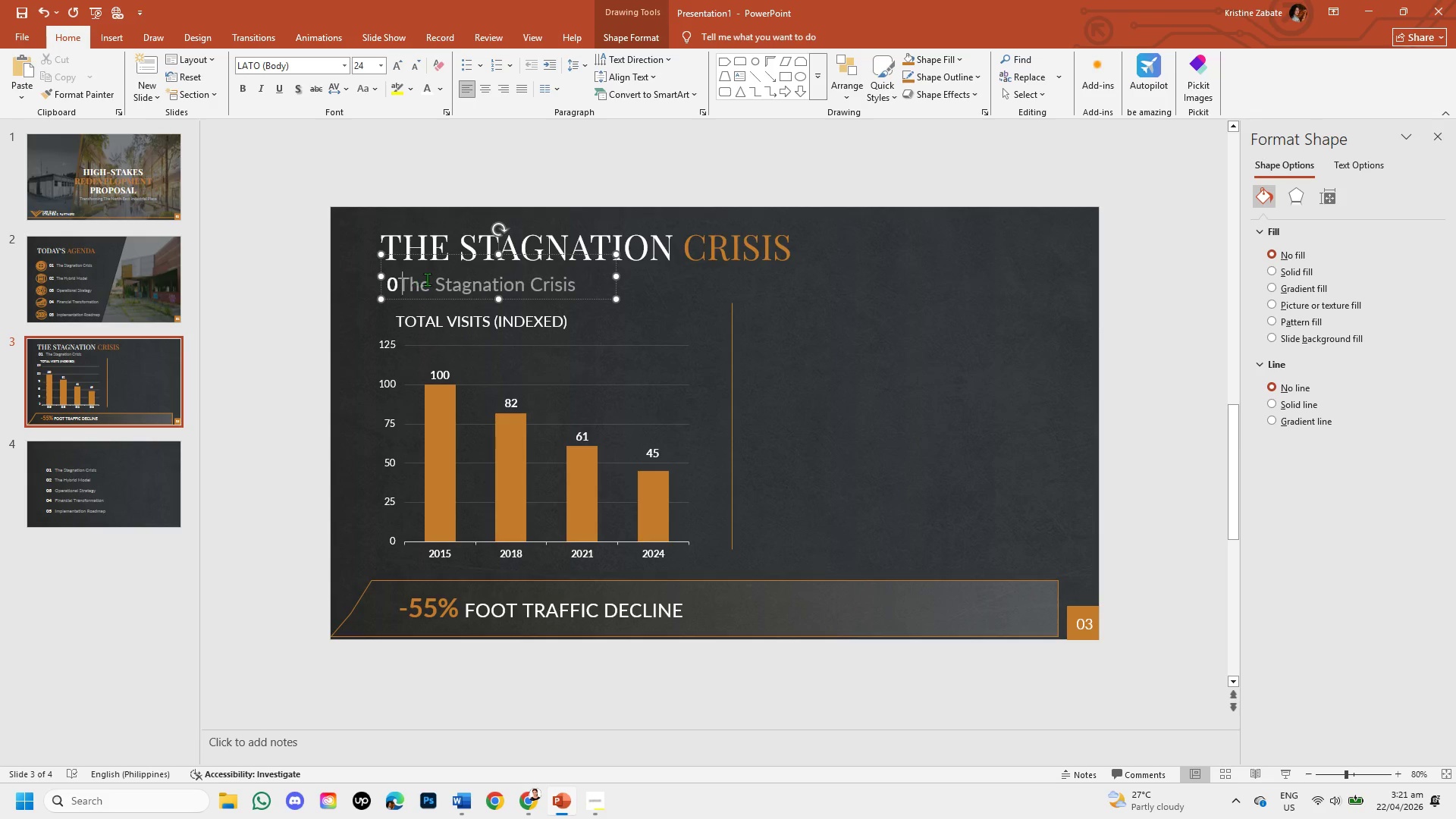 
key(Backspace)
 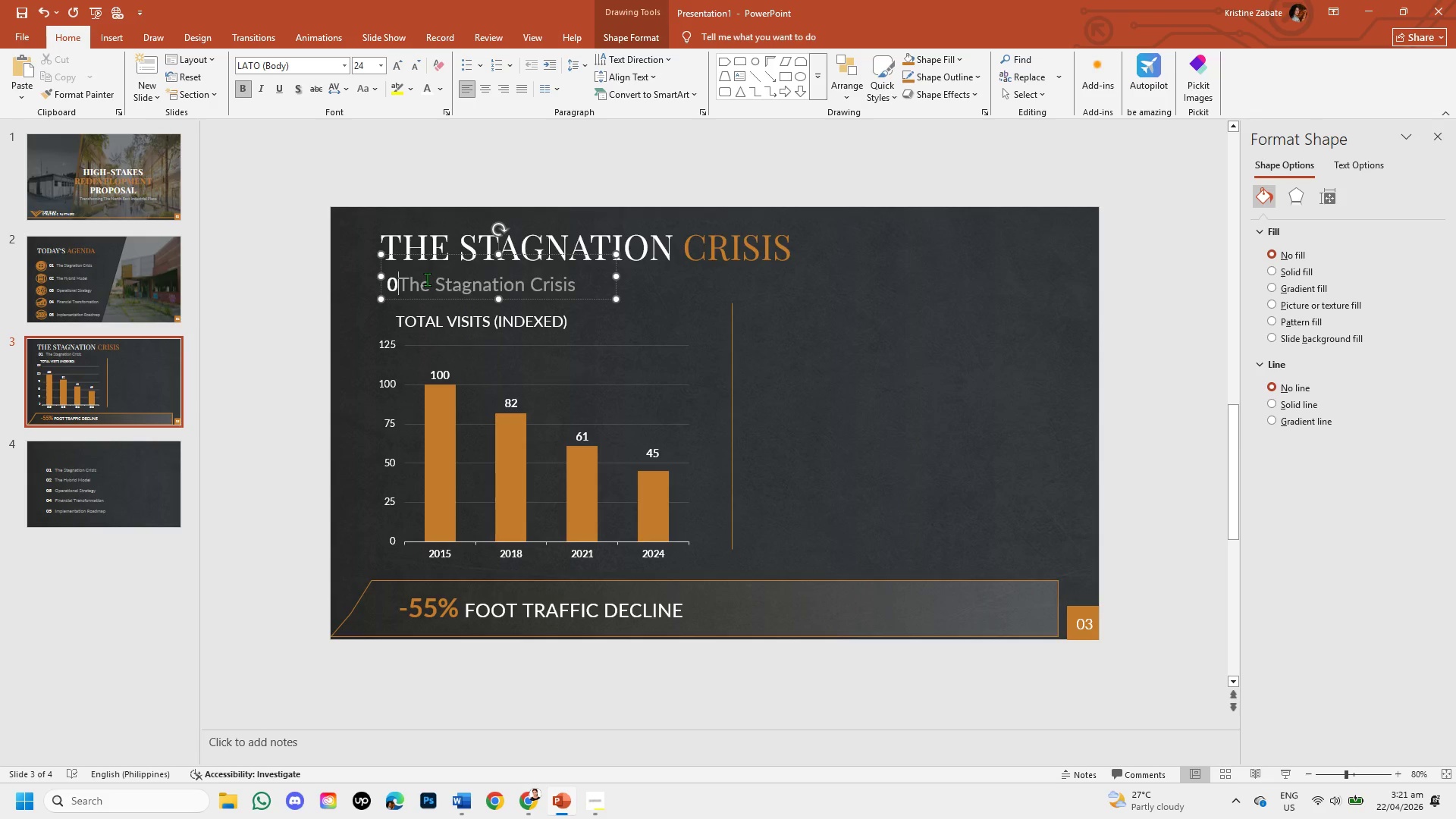 
key(Backspace)
 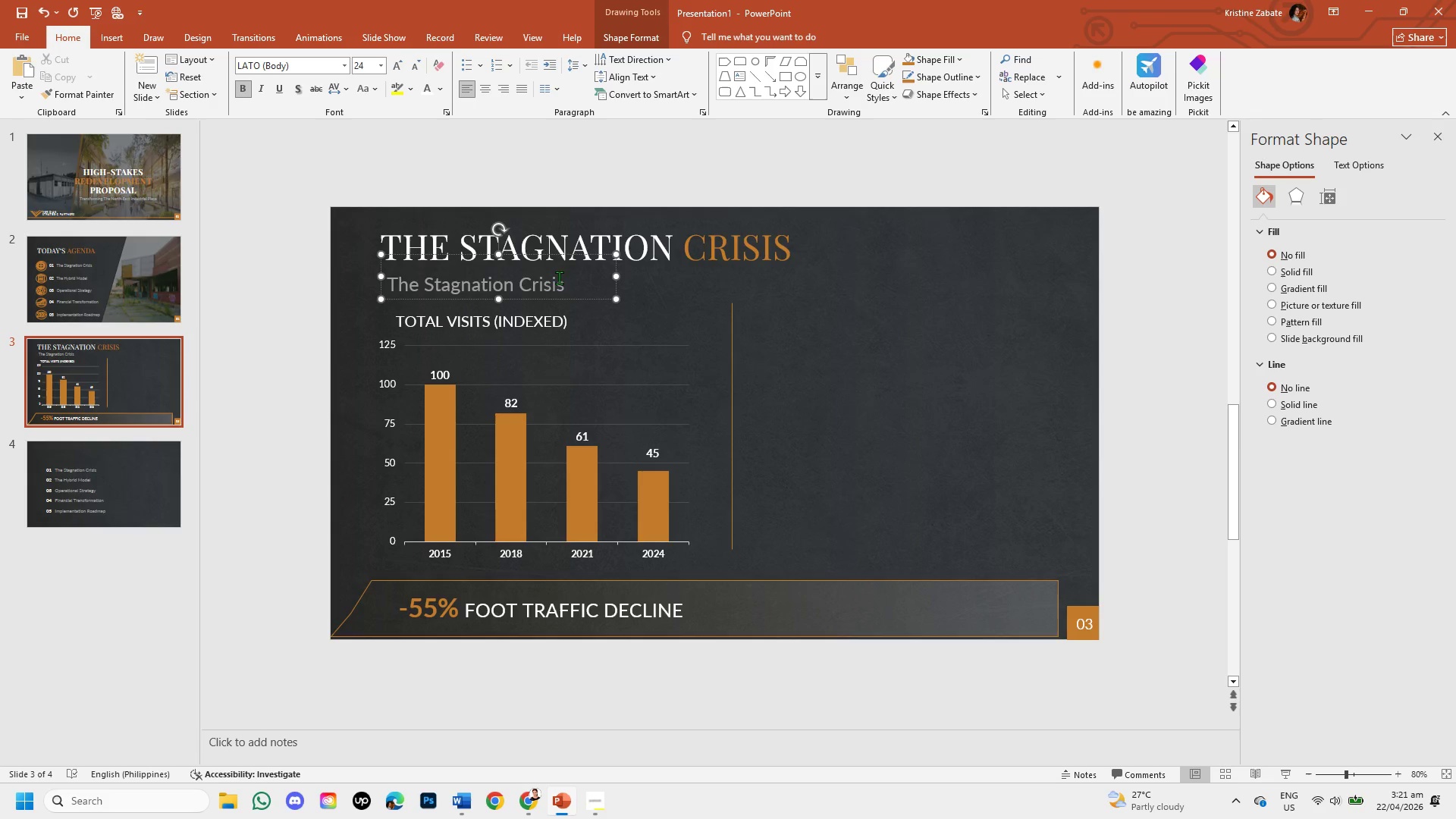 
left_click([564, 284])
 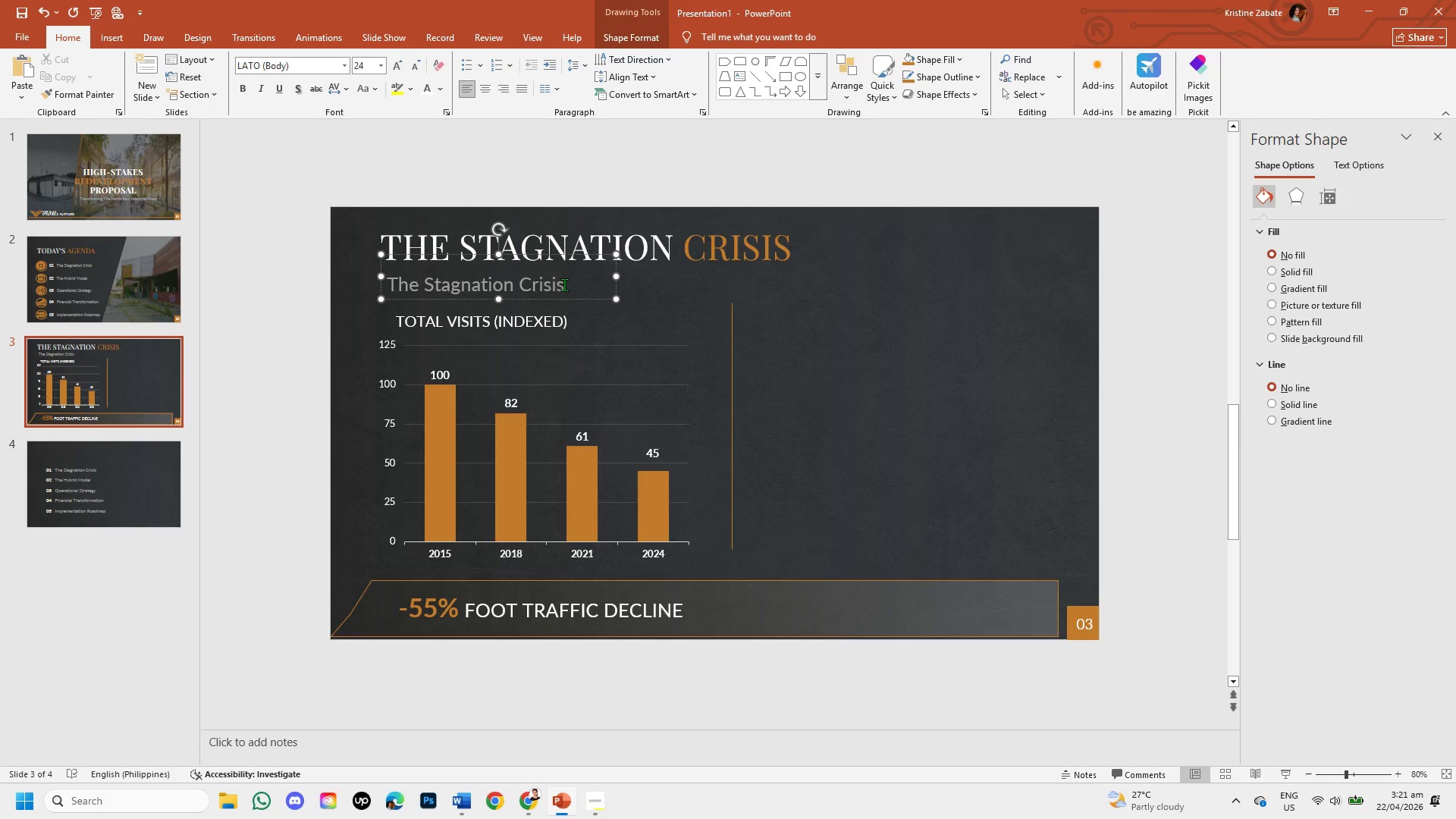 
hold_key(key=Backspace, duration=0.97)
 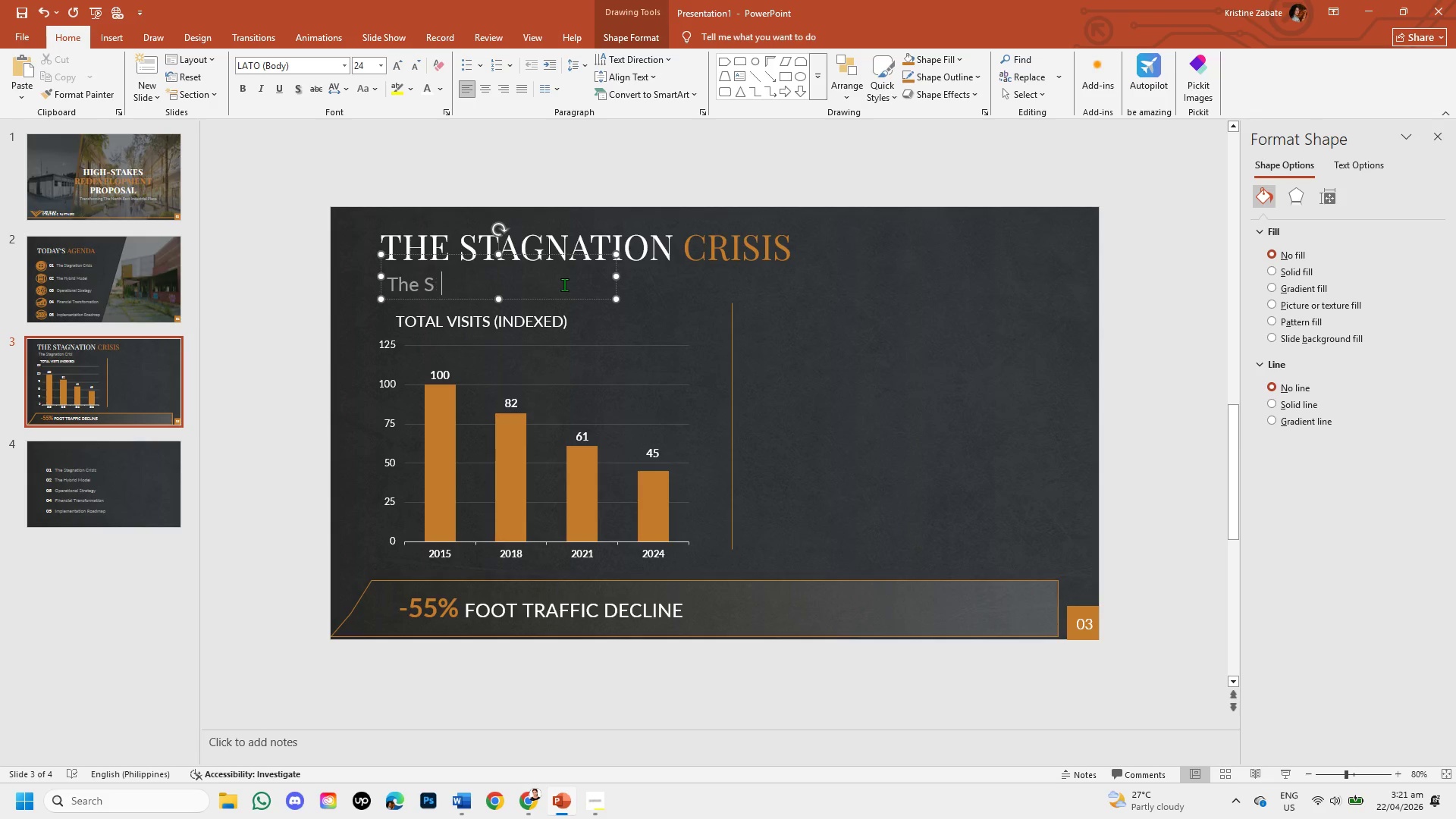 
key(Backspace)
 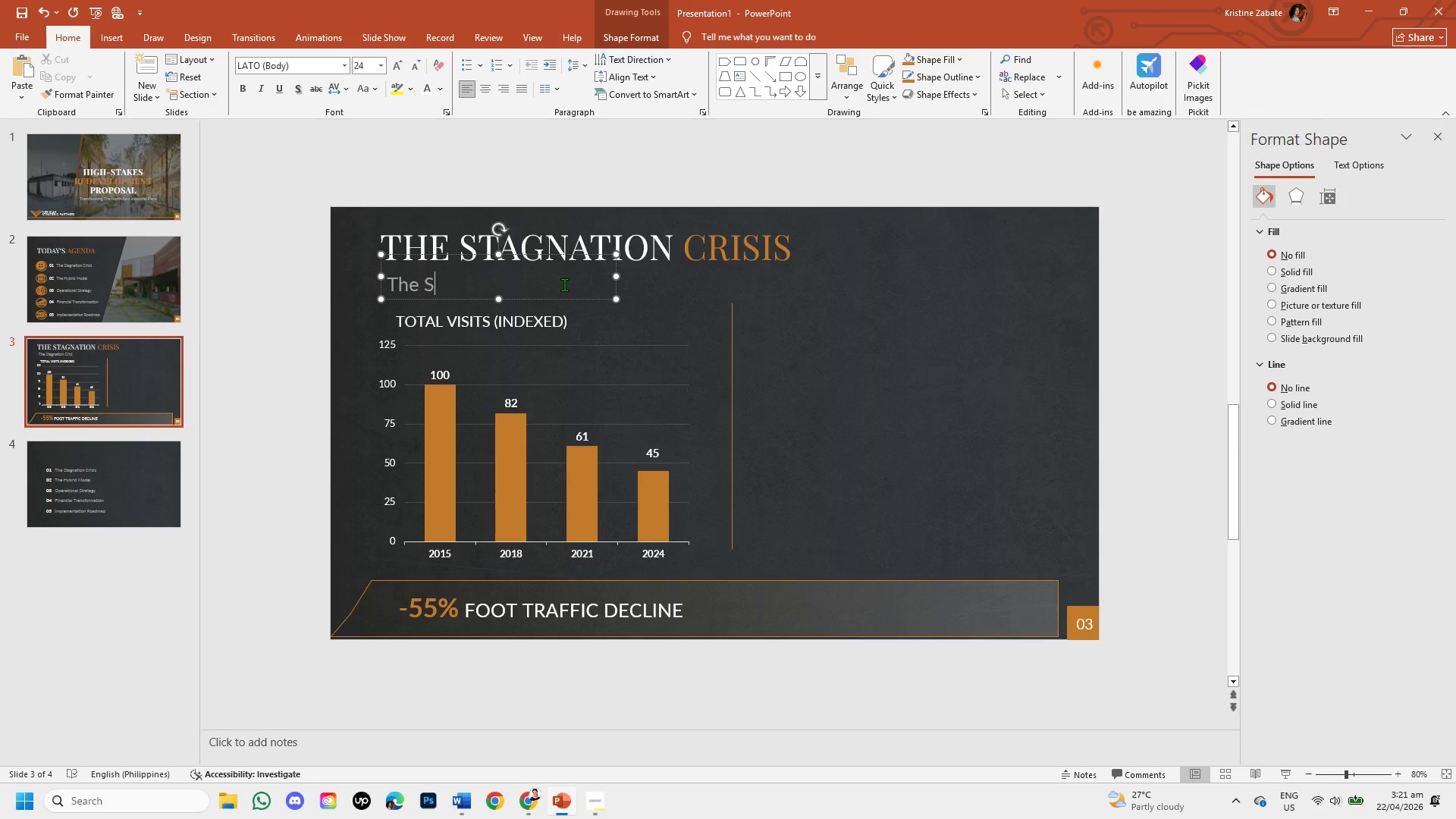 
key(Backspace)
 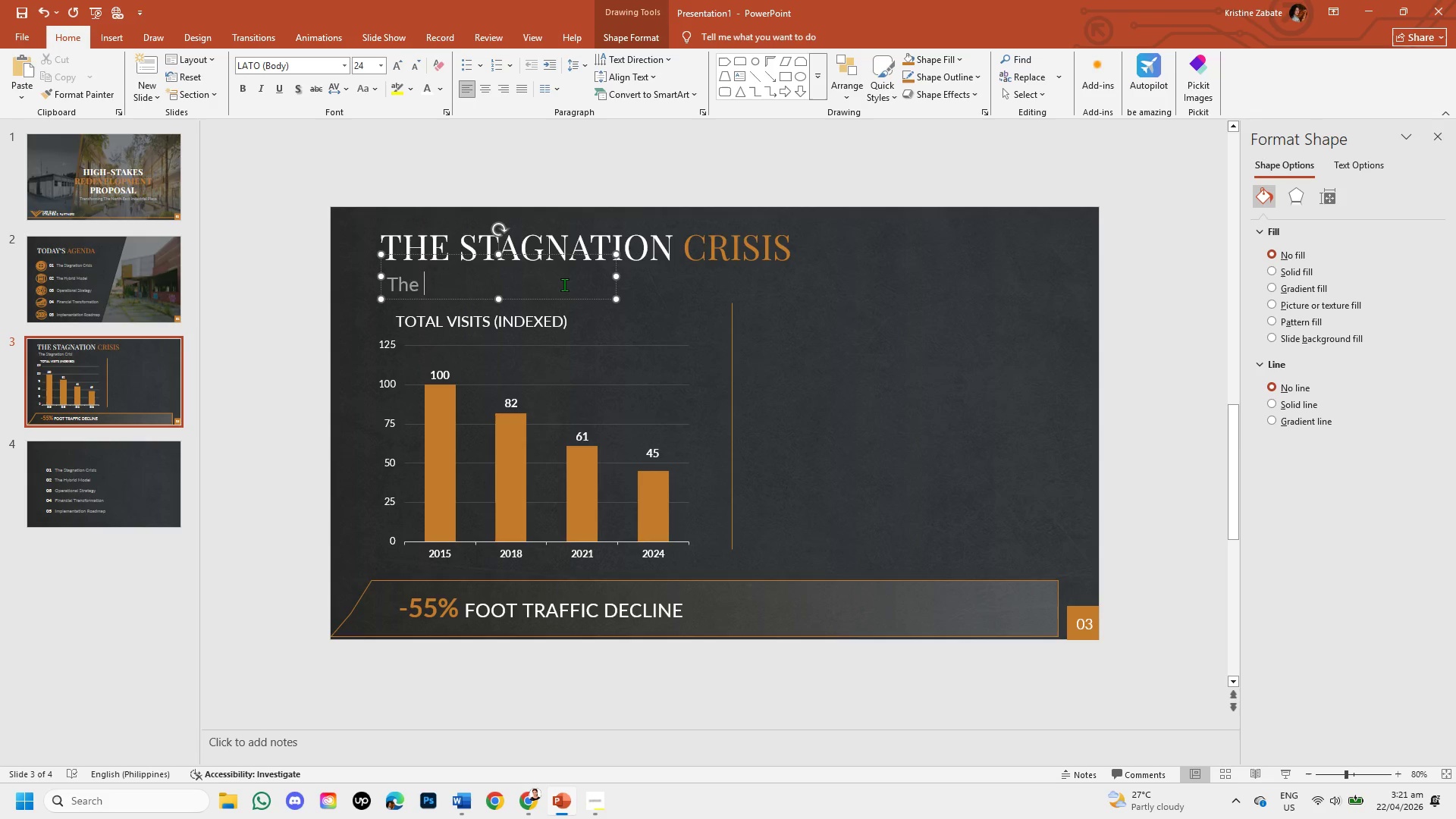 
key(Backspace)
 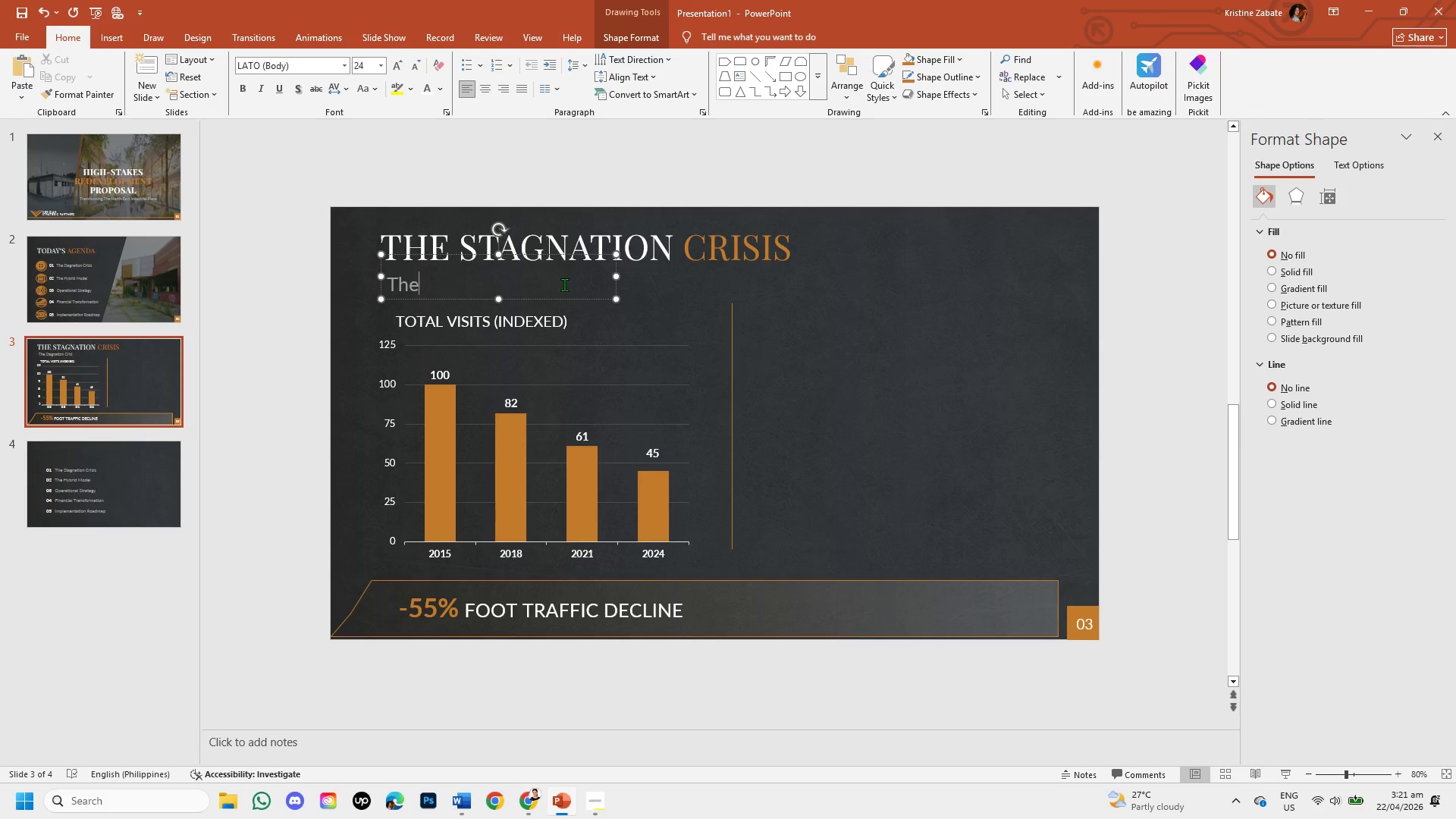 
key(Backspace)
 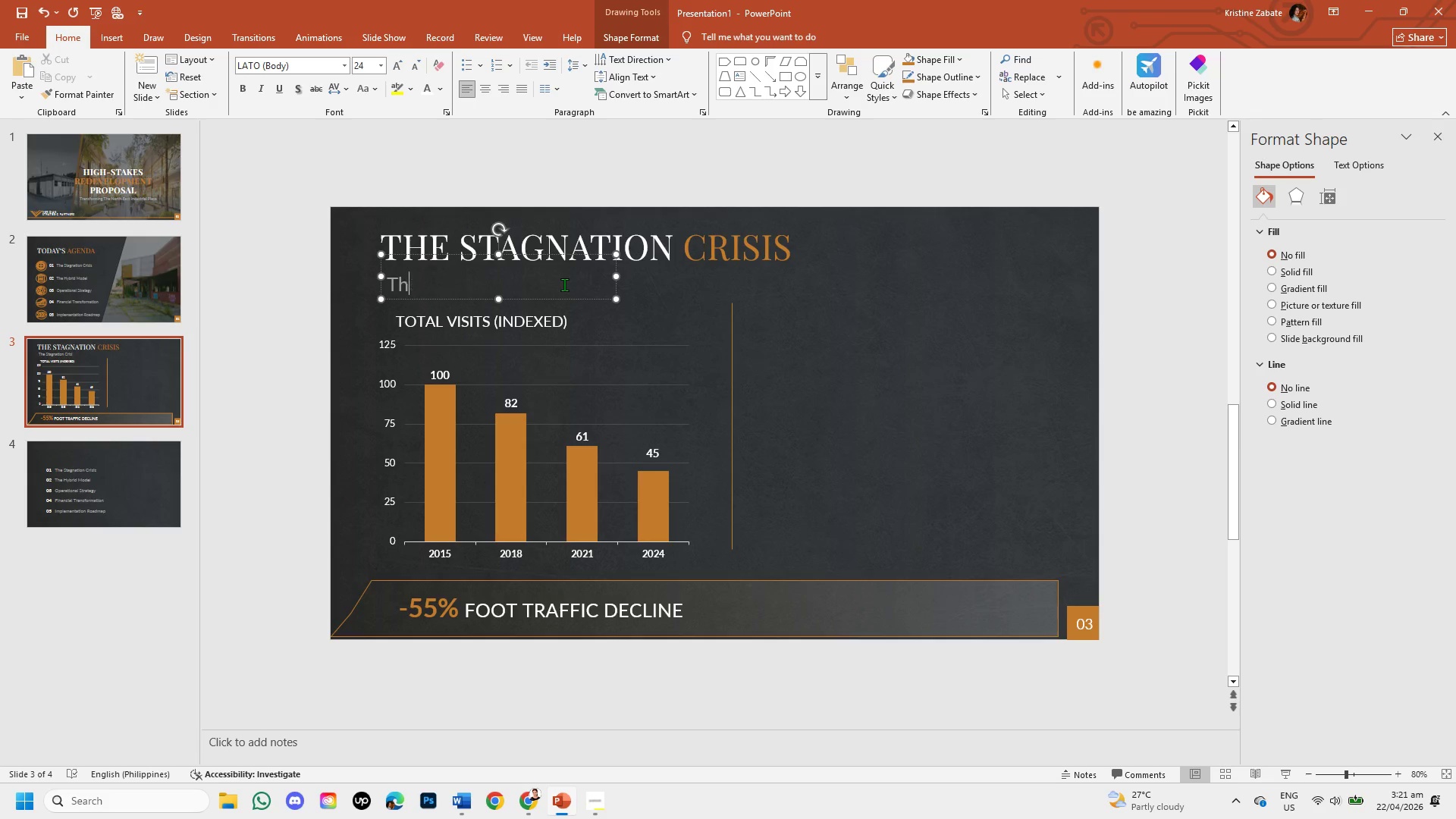 
key(Backspace)
 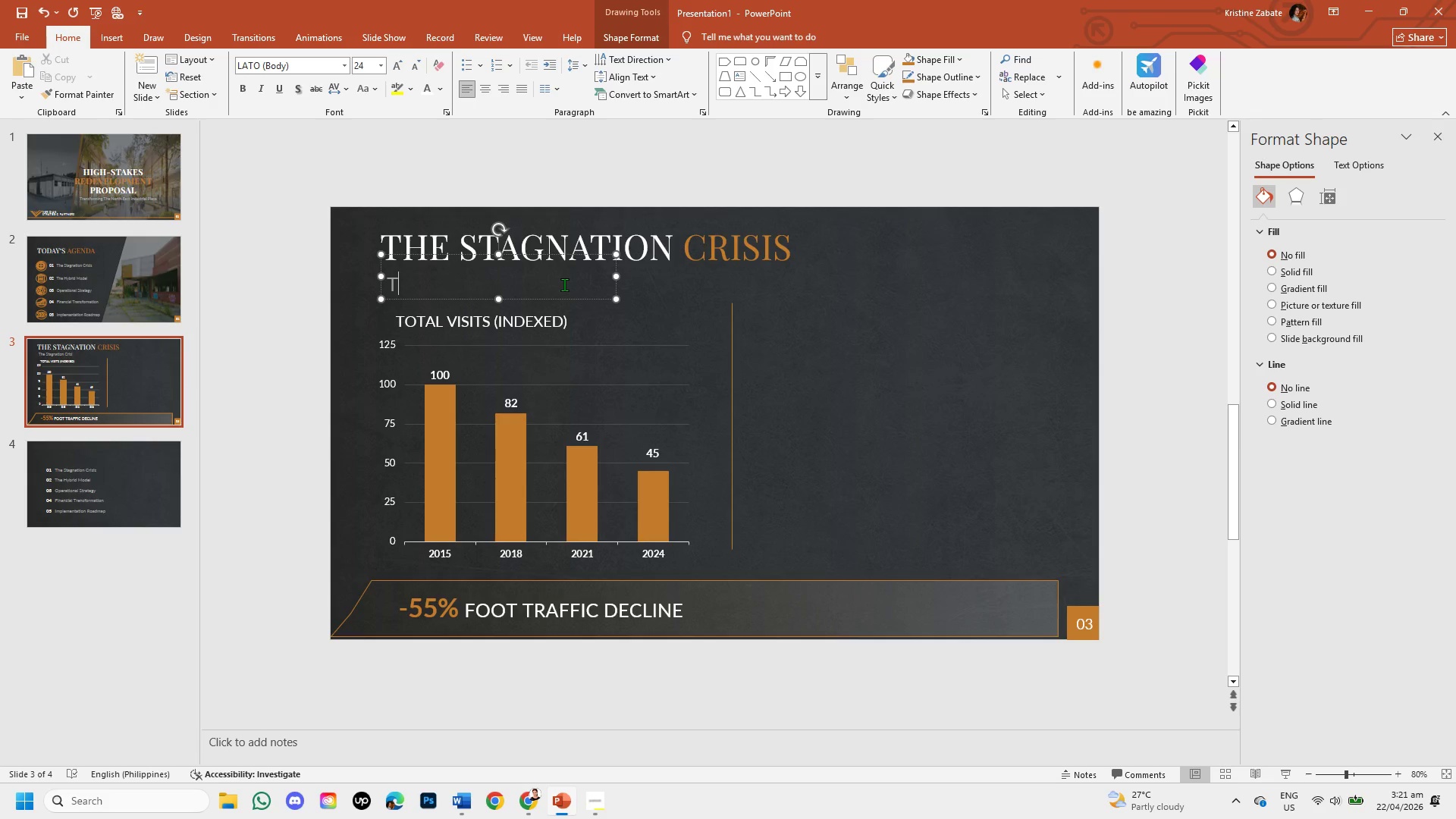 
key(Backspace)
 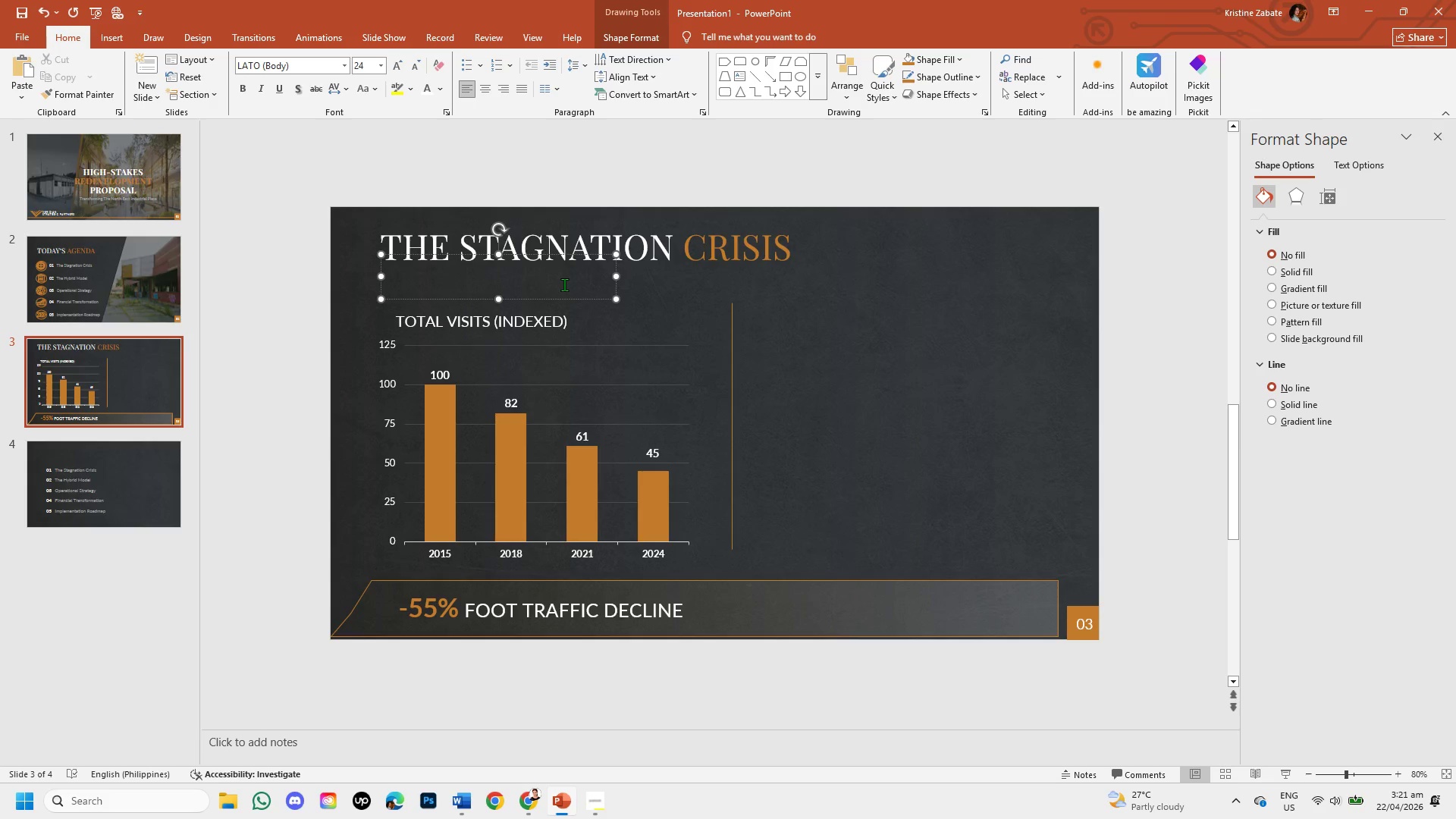 
type(TR)
key(Backspace)
key(Backspace)
type(tr)
key(Backspace)
 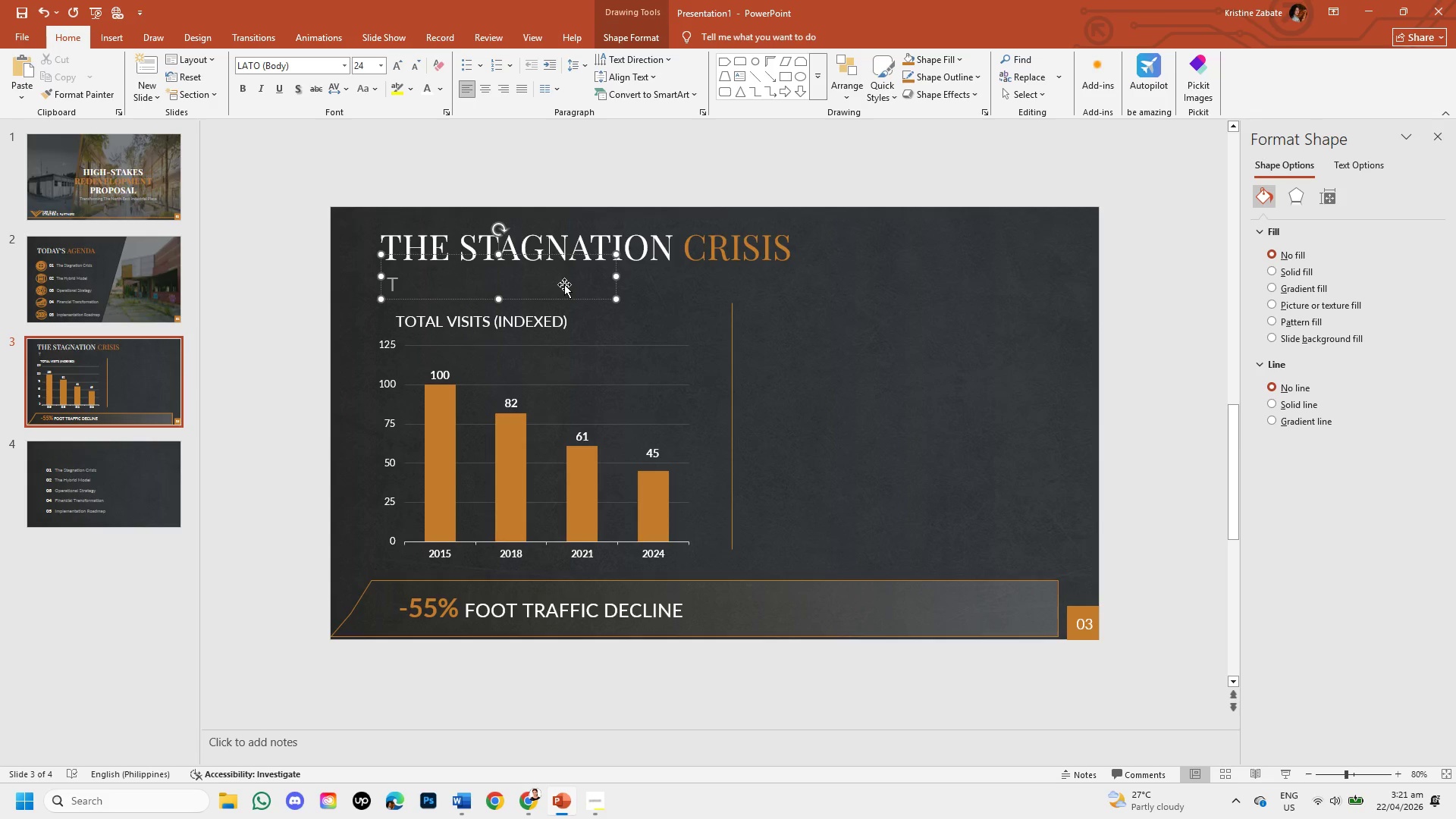 
wait(7.23)
 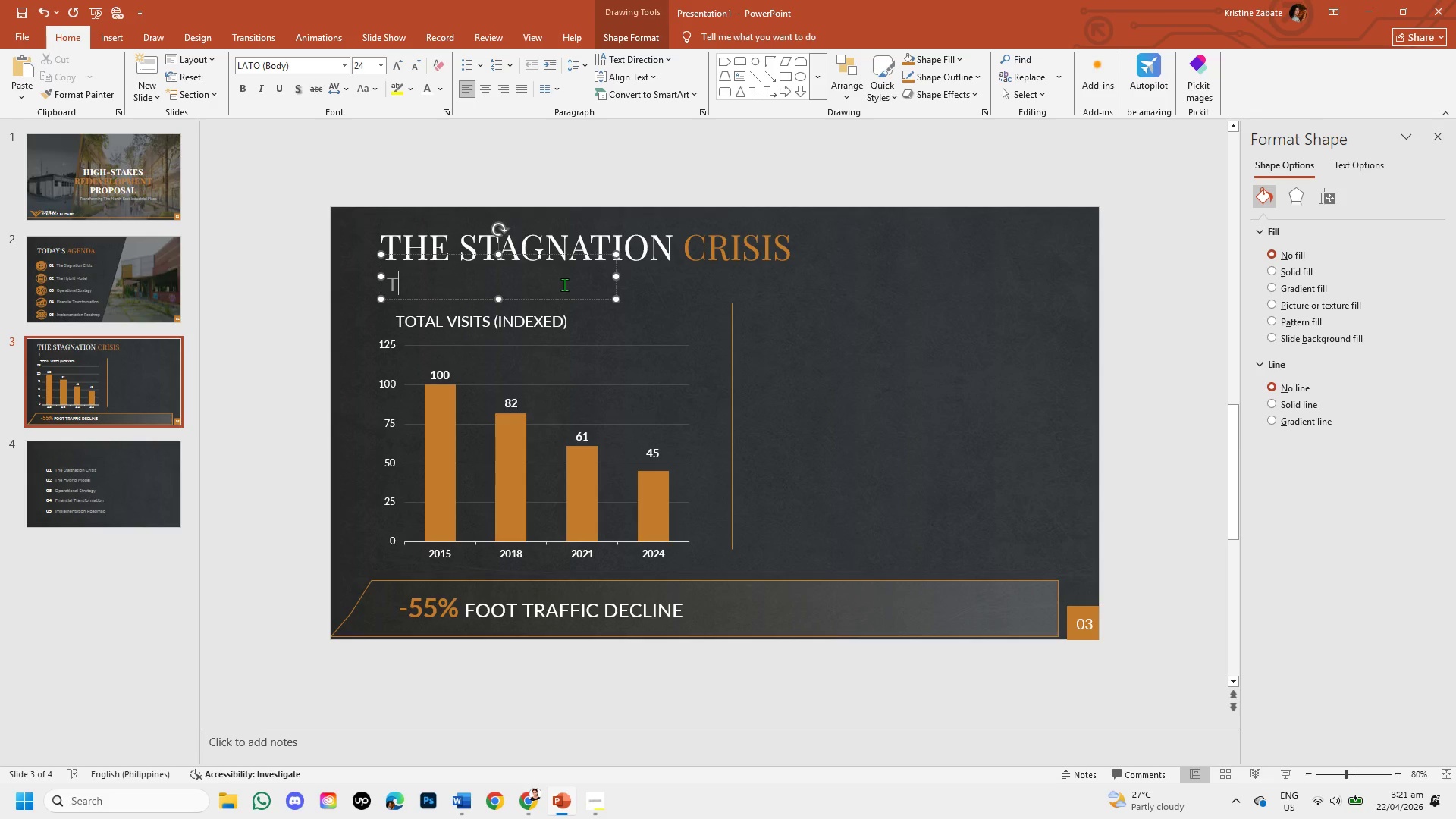 
type(R)
key(Backspace)
type(radu)
key(Backspace)
type(itional Retail;)
key(Backspace)
key(Backspace)
type(l is Failing)
 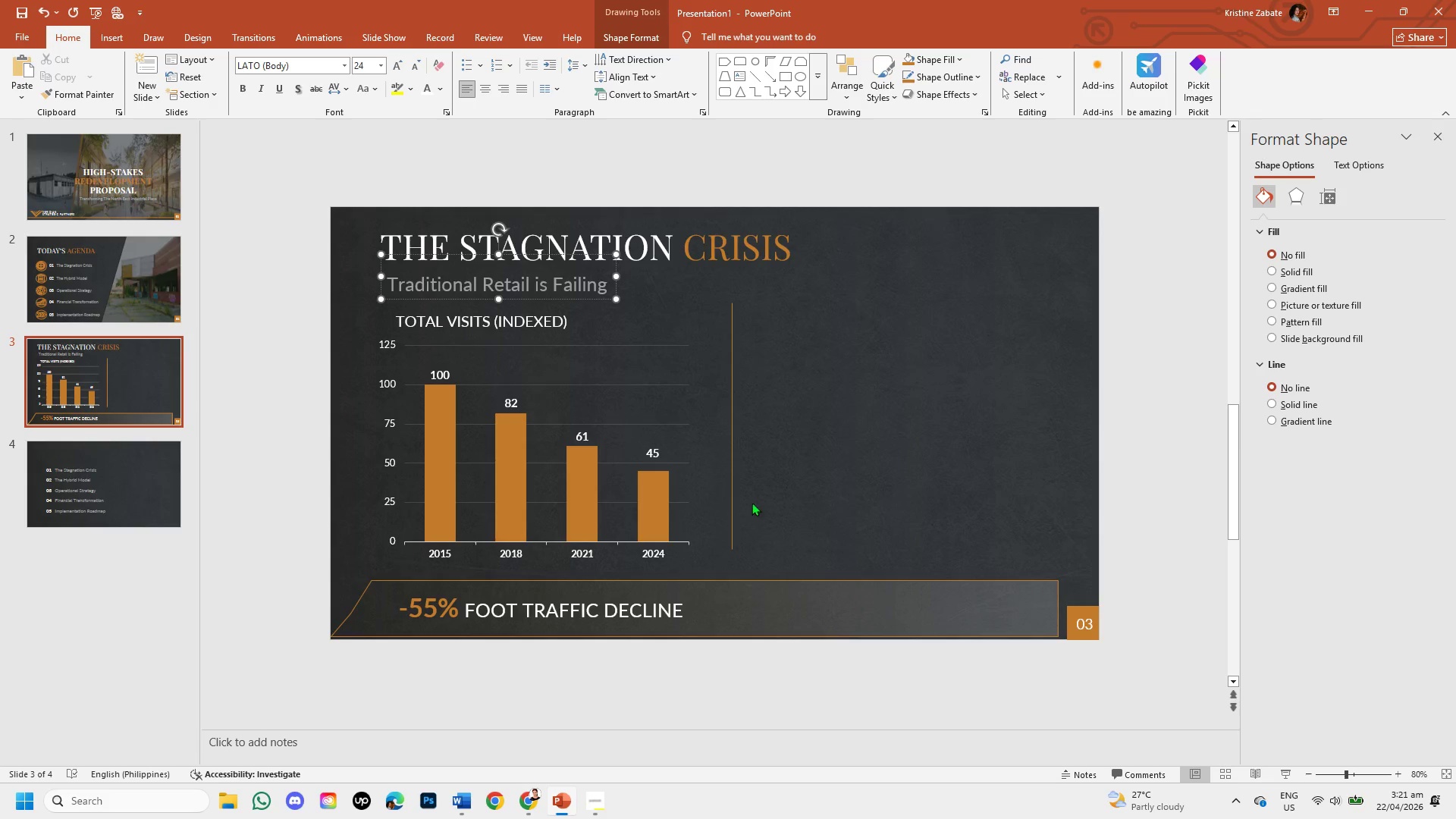 
wait(16.83)
 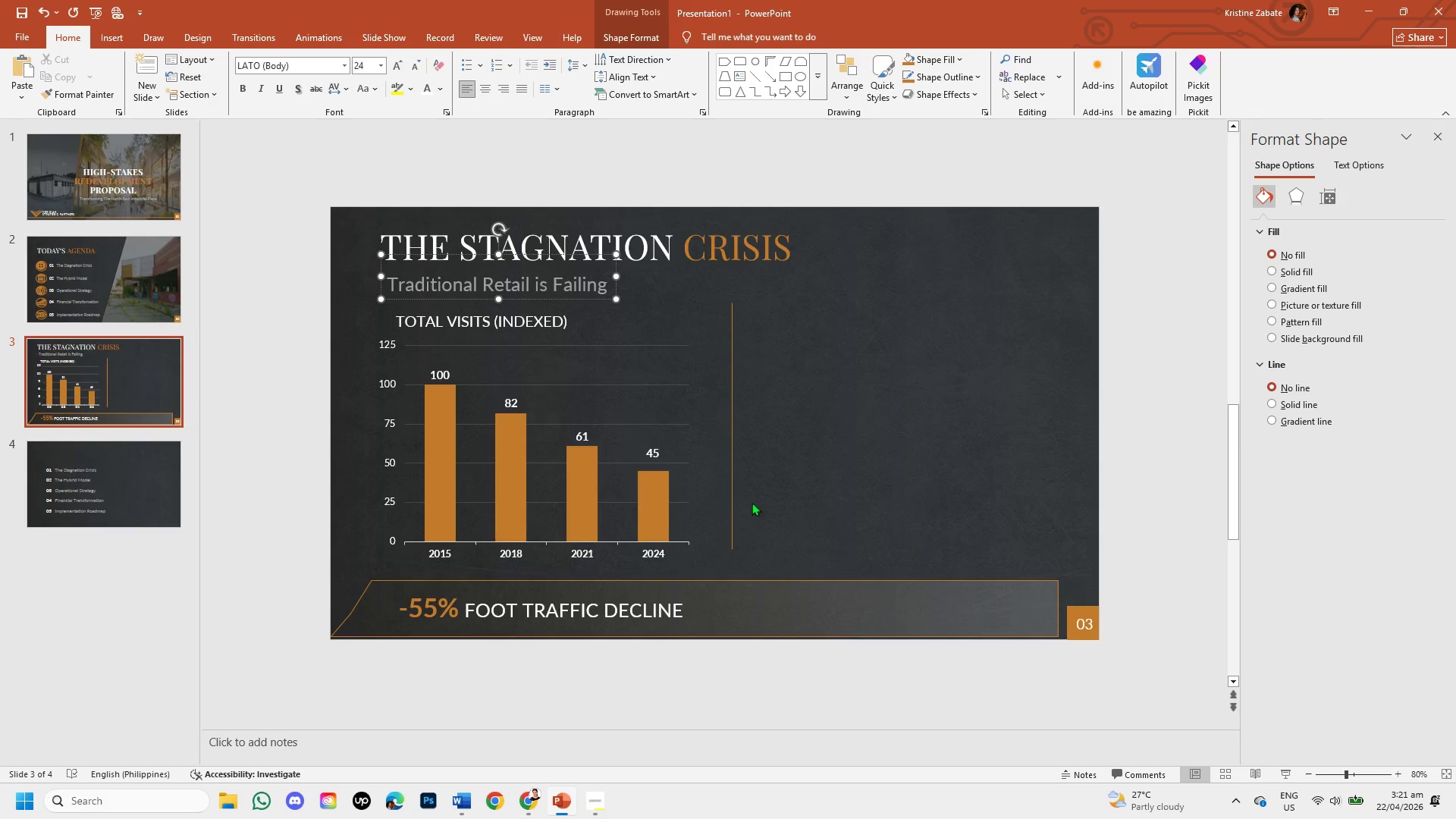 
left_click([723, 685])
 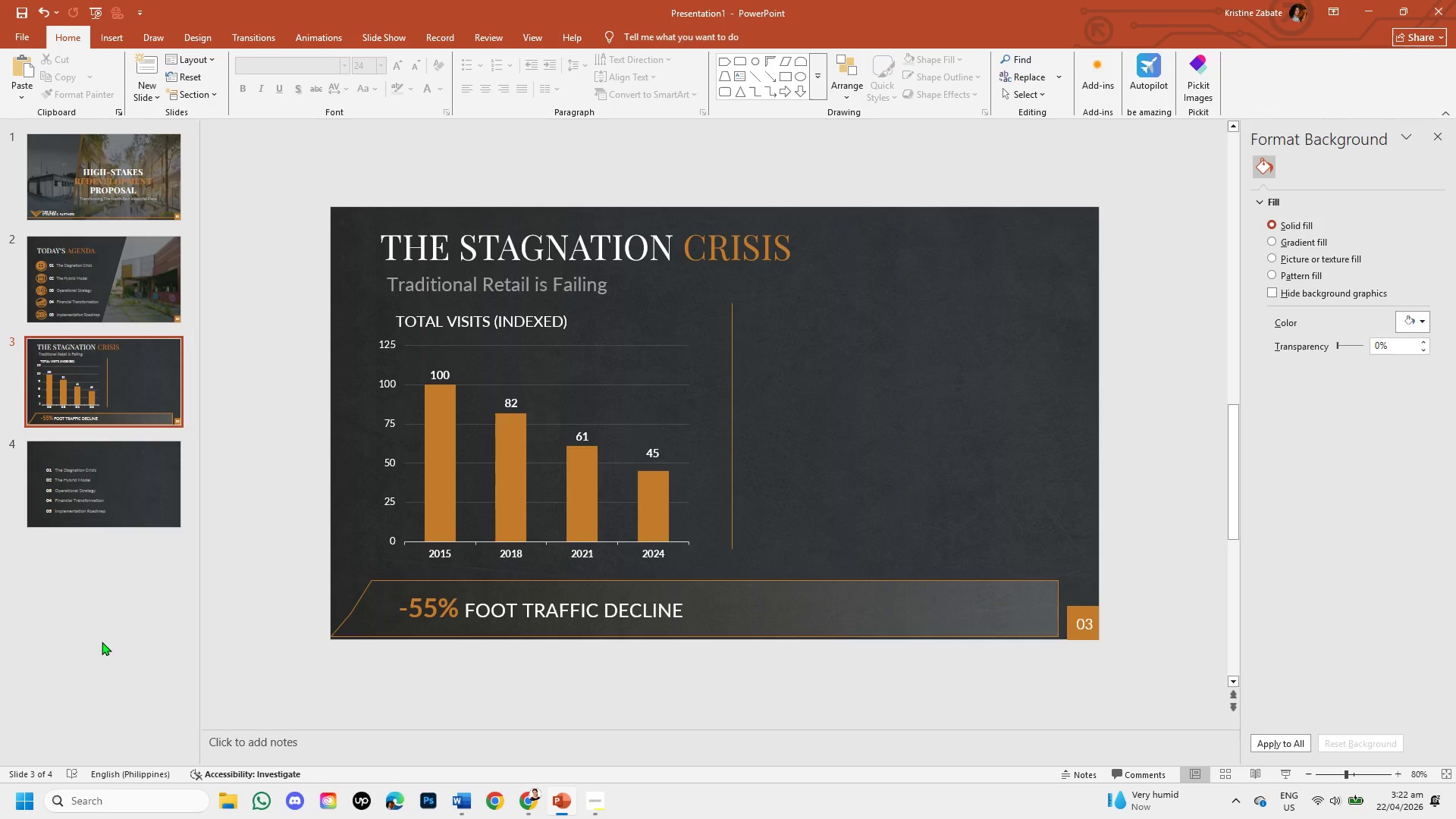 
wait(50.25)
 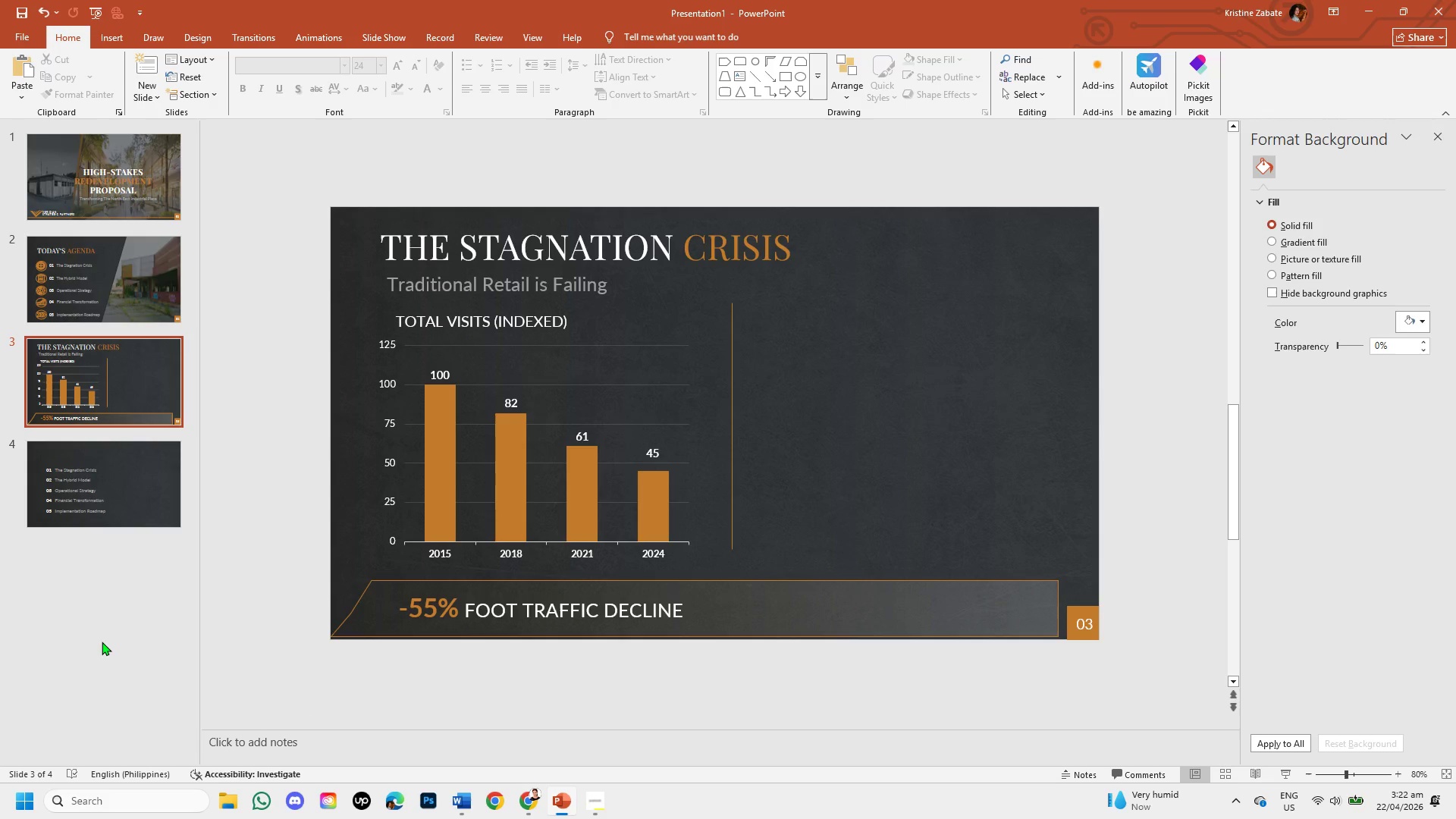 
left_click([848, 533])
 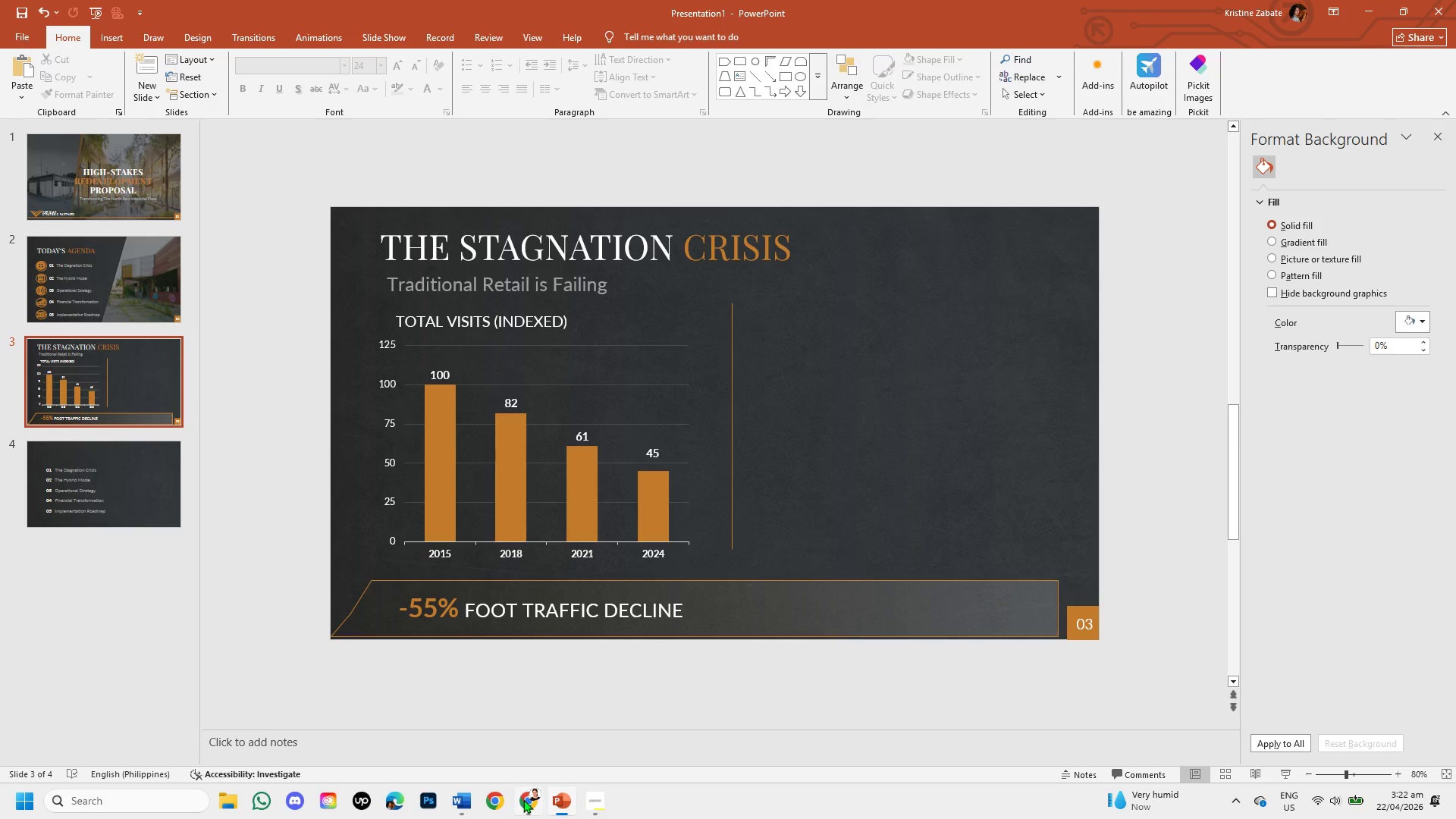 
left_click([523, 799])
 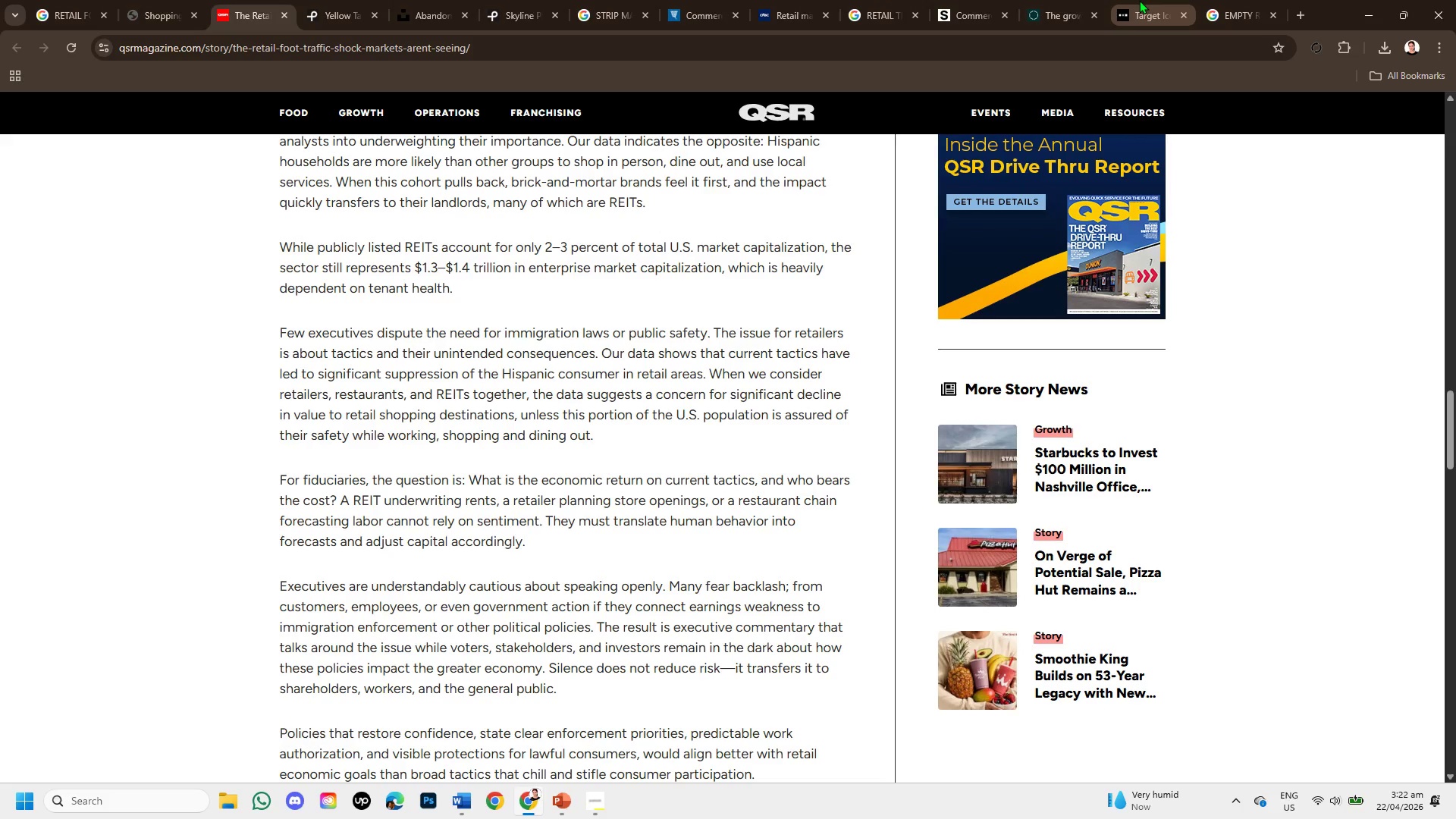 
left_click([1139, 0])
 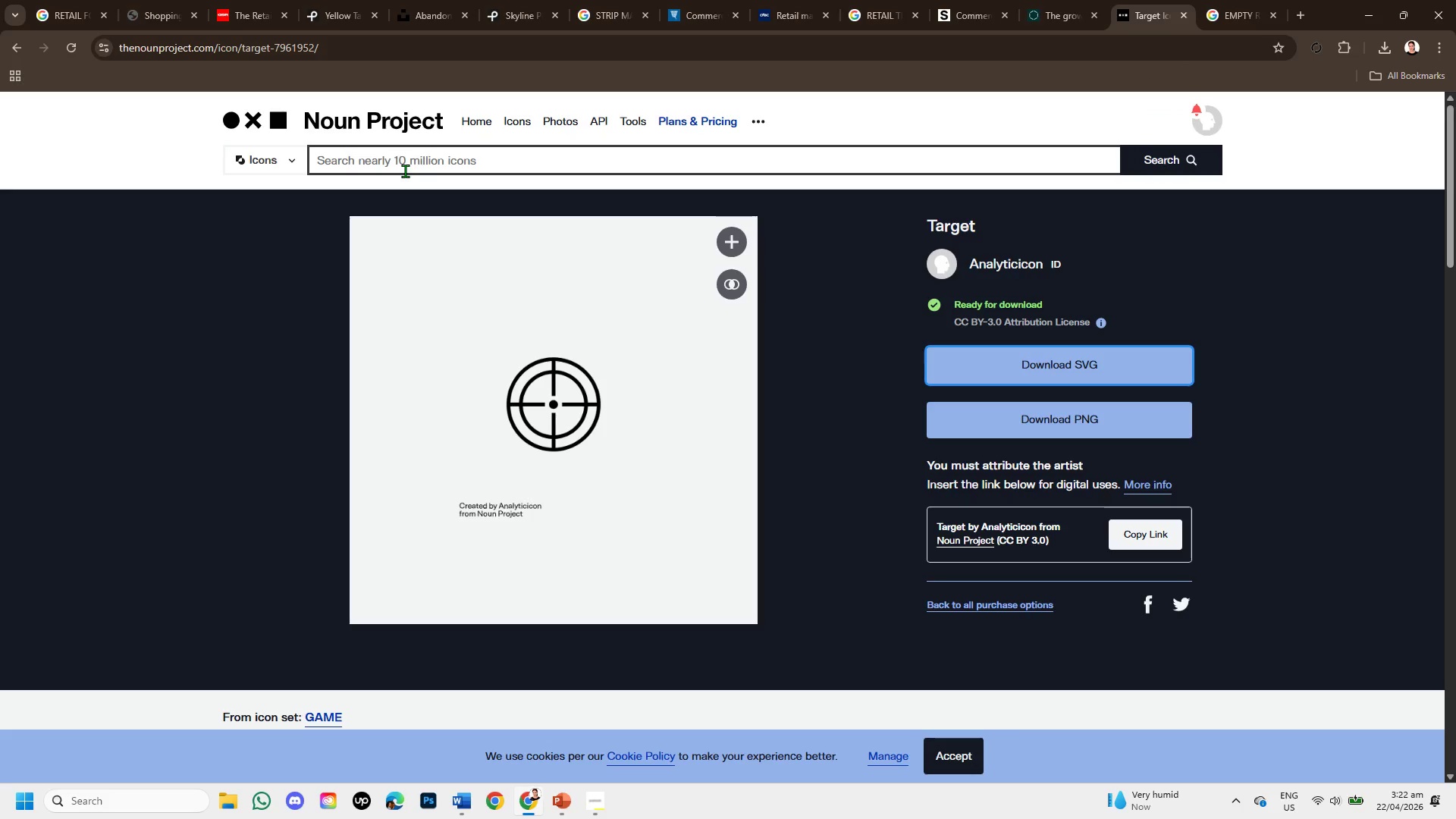 
left_click([405, 171])
 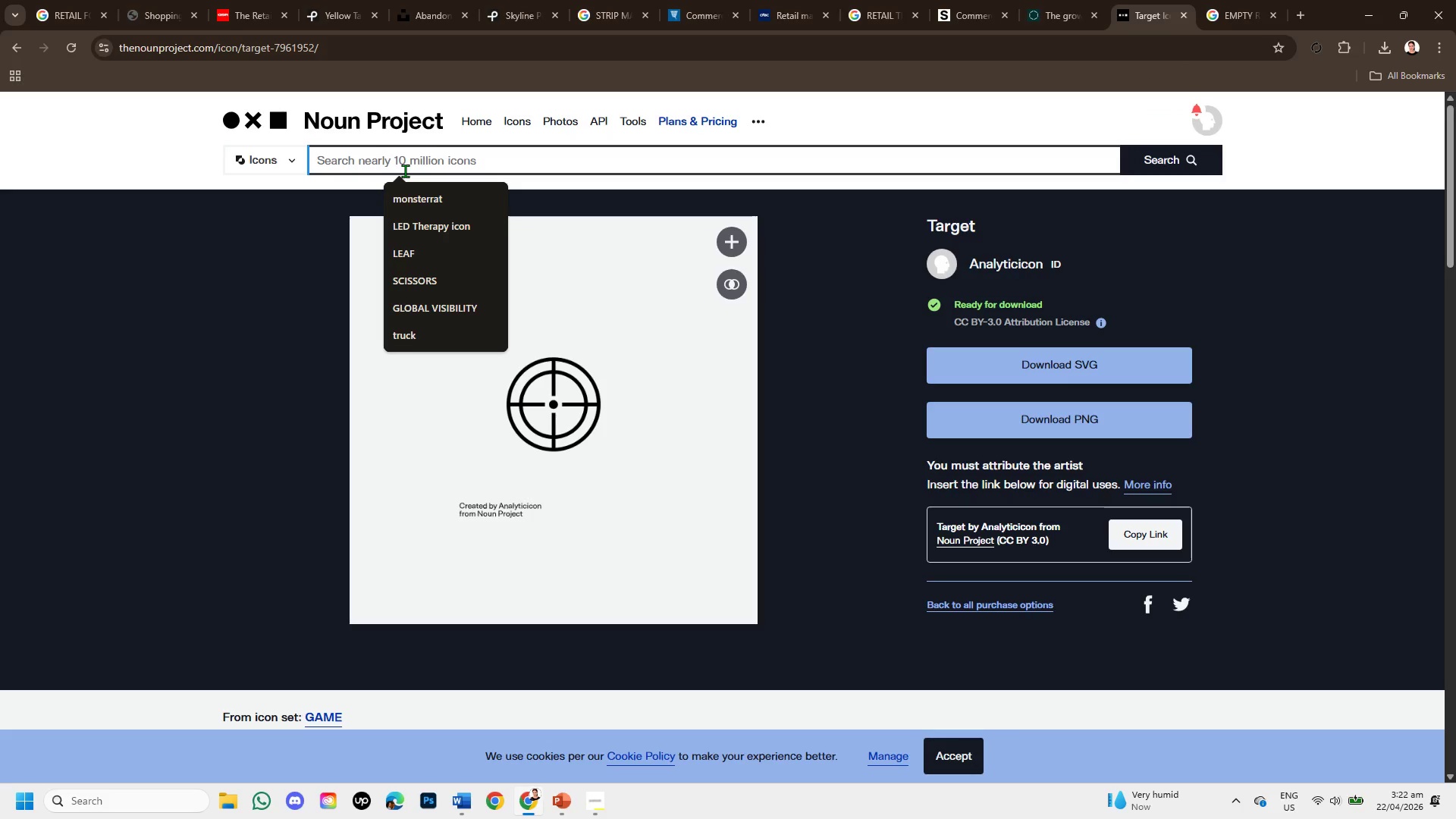 
wait(6.52)
 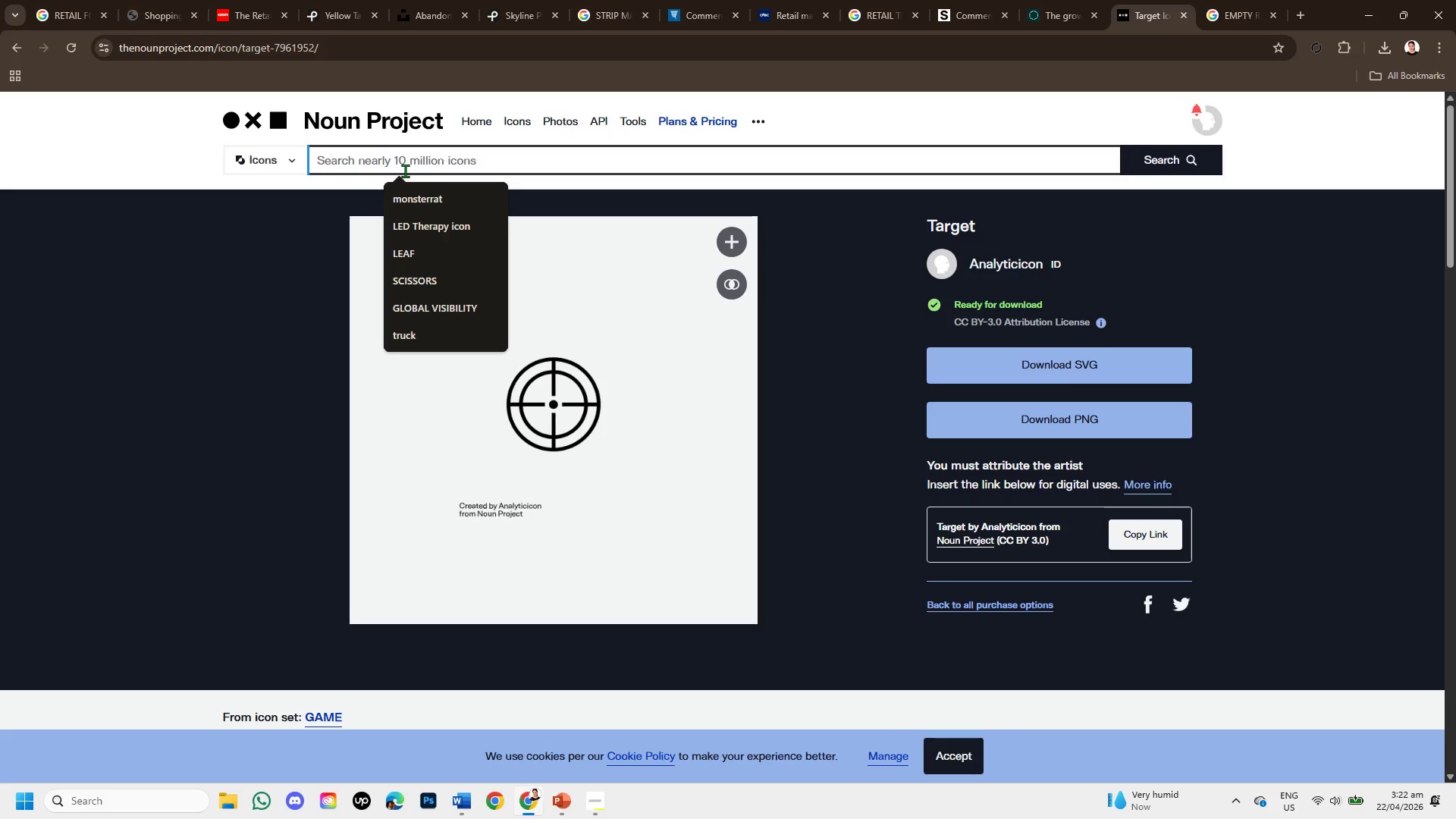 
type(decline )
 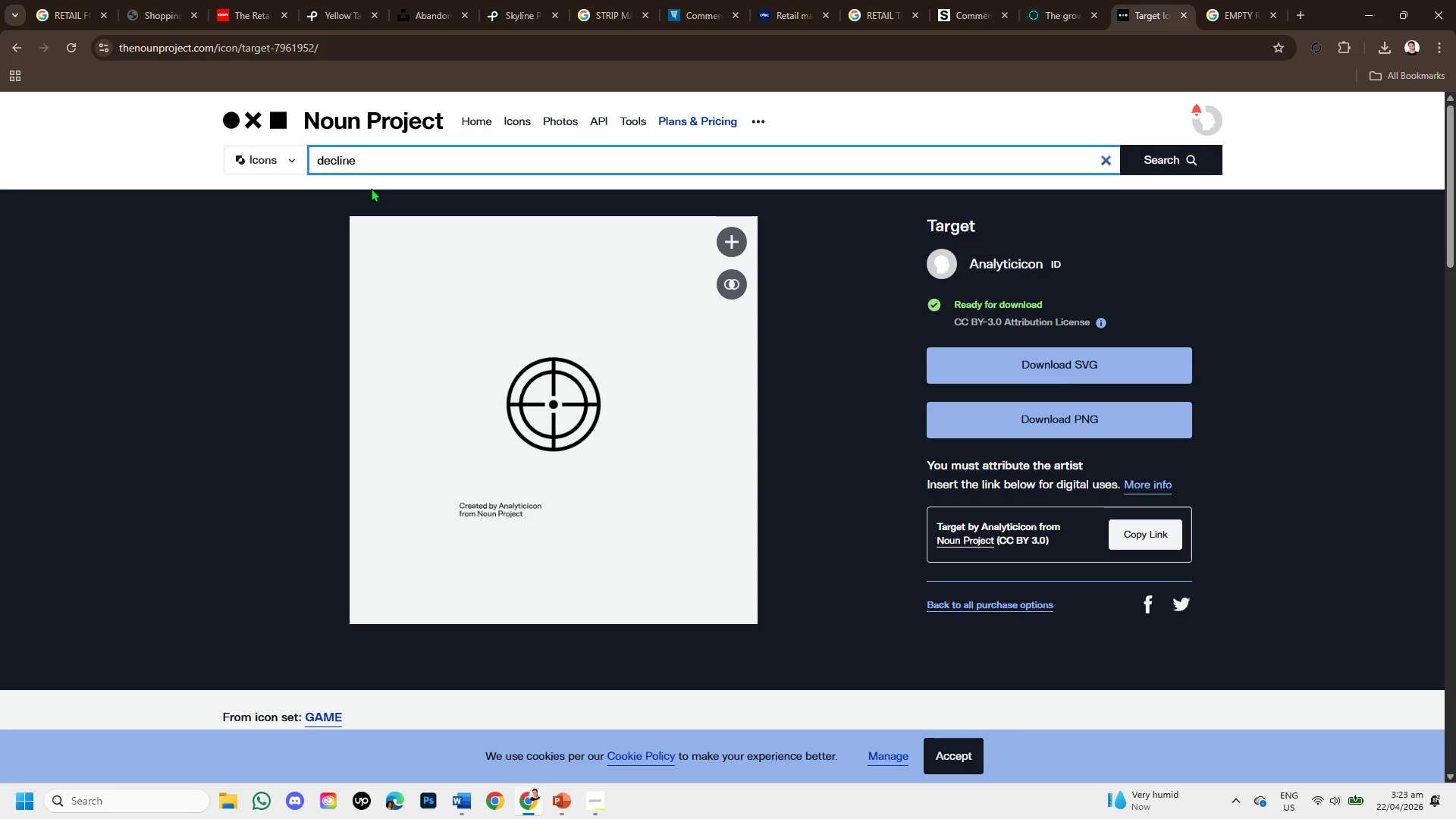 
key(Enter)
 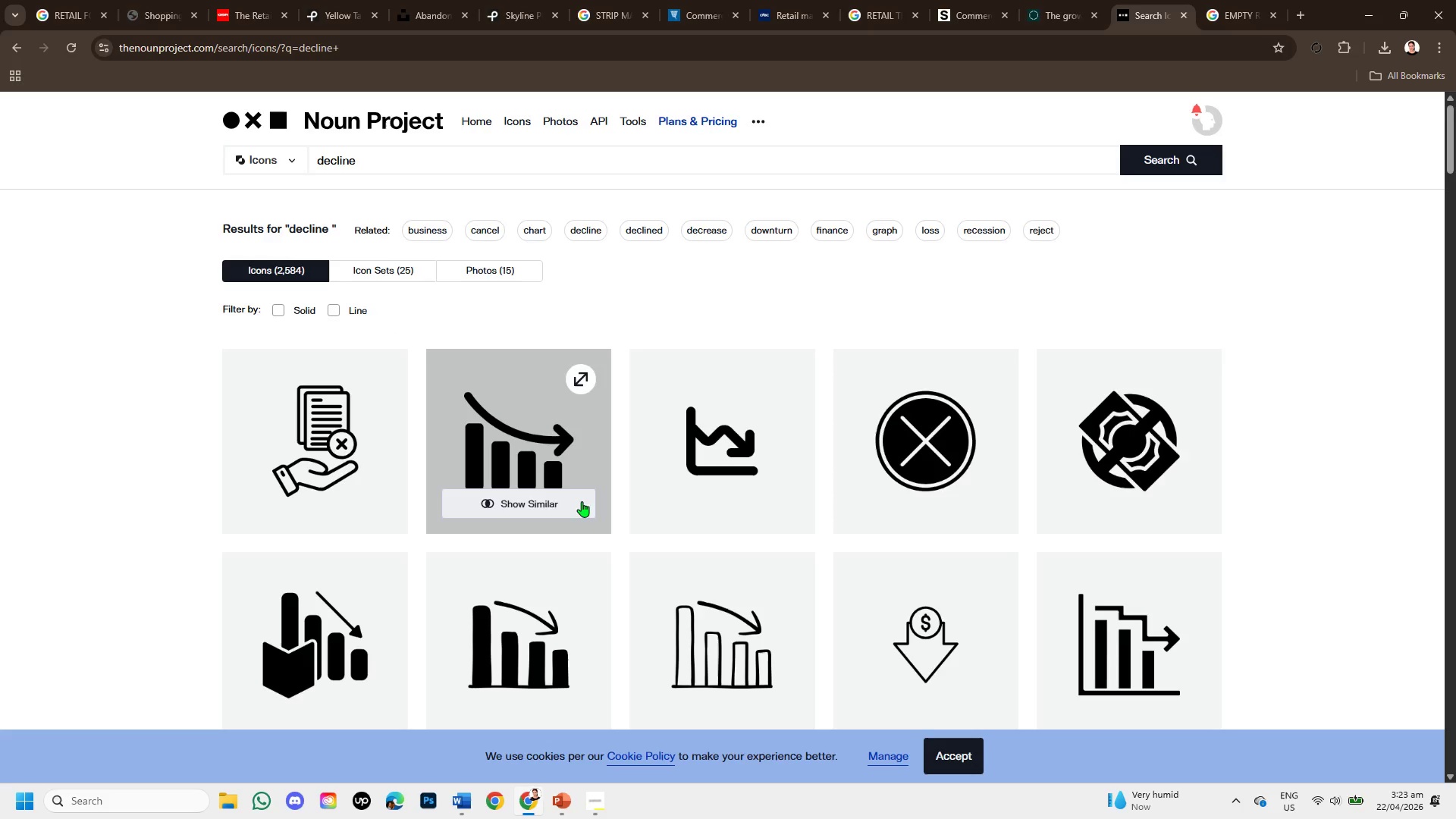 
wait(6.52)
 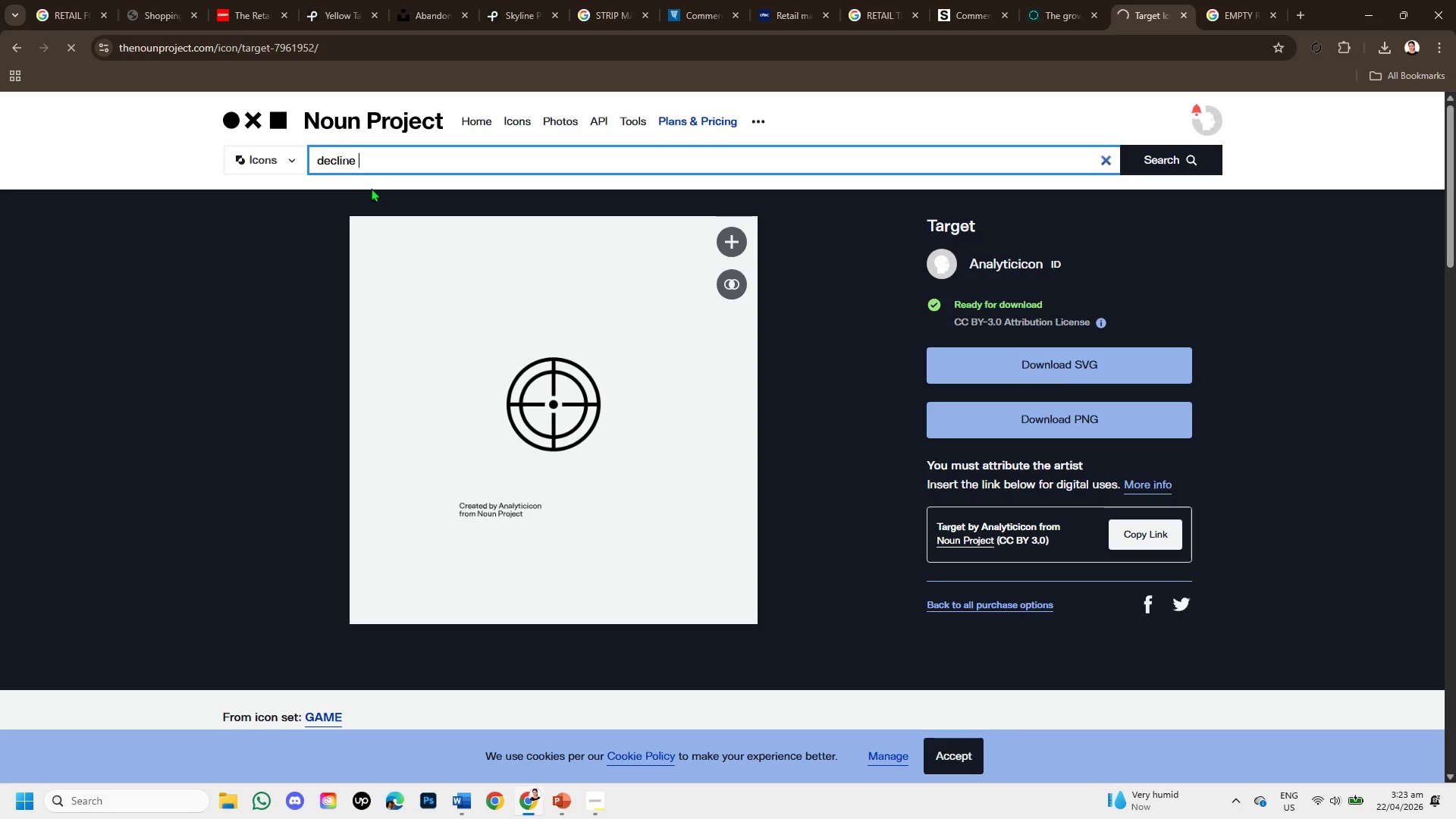 
mouse_move([760, 562])
 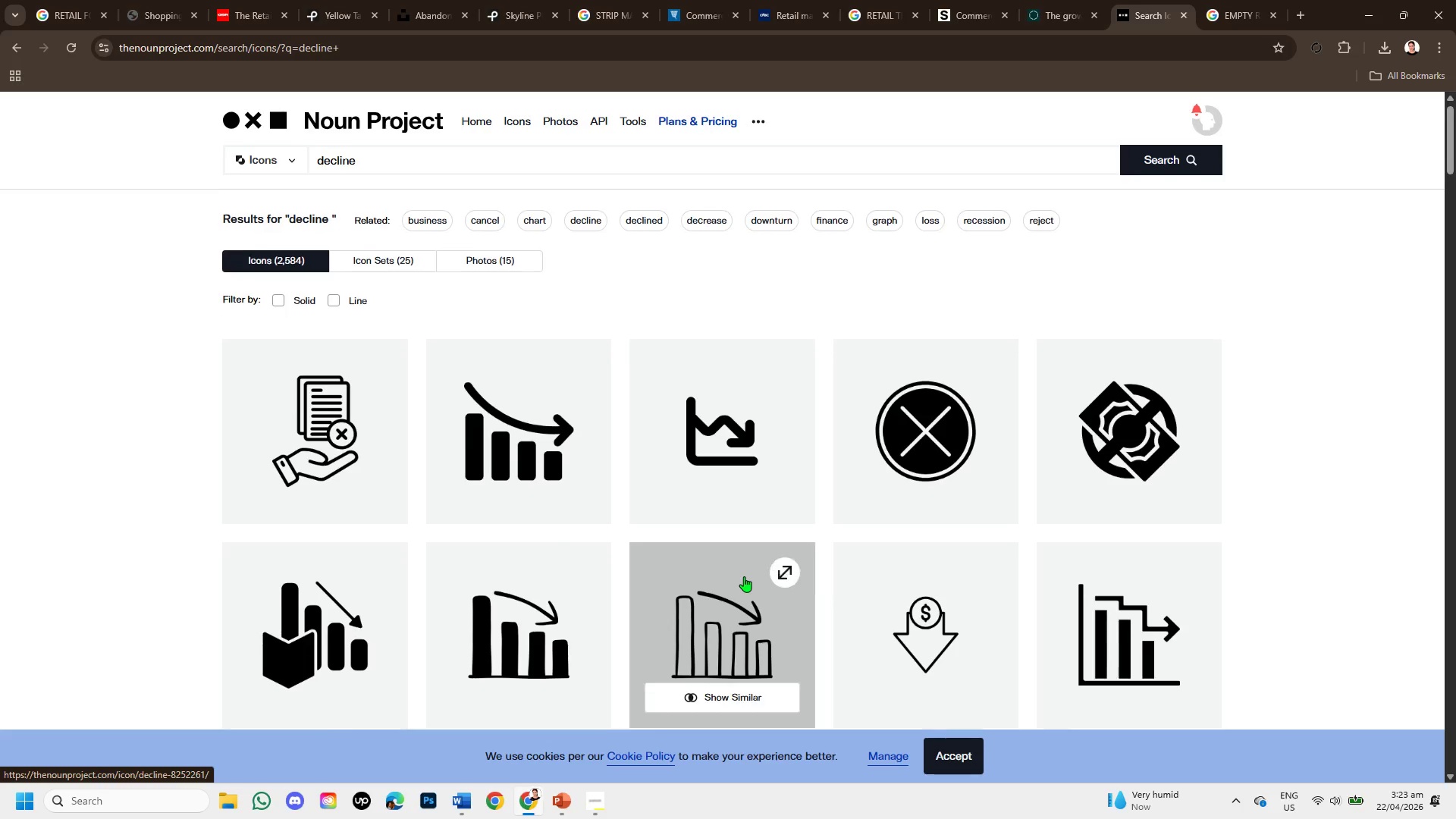 
scroll: coordinate [744, 576], scroll_direction: down, amount: 1.0
 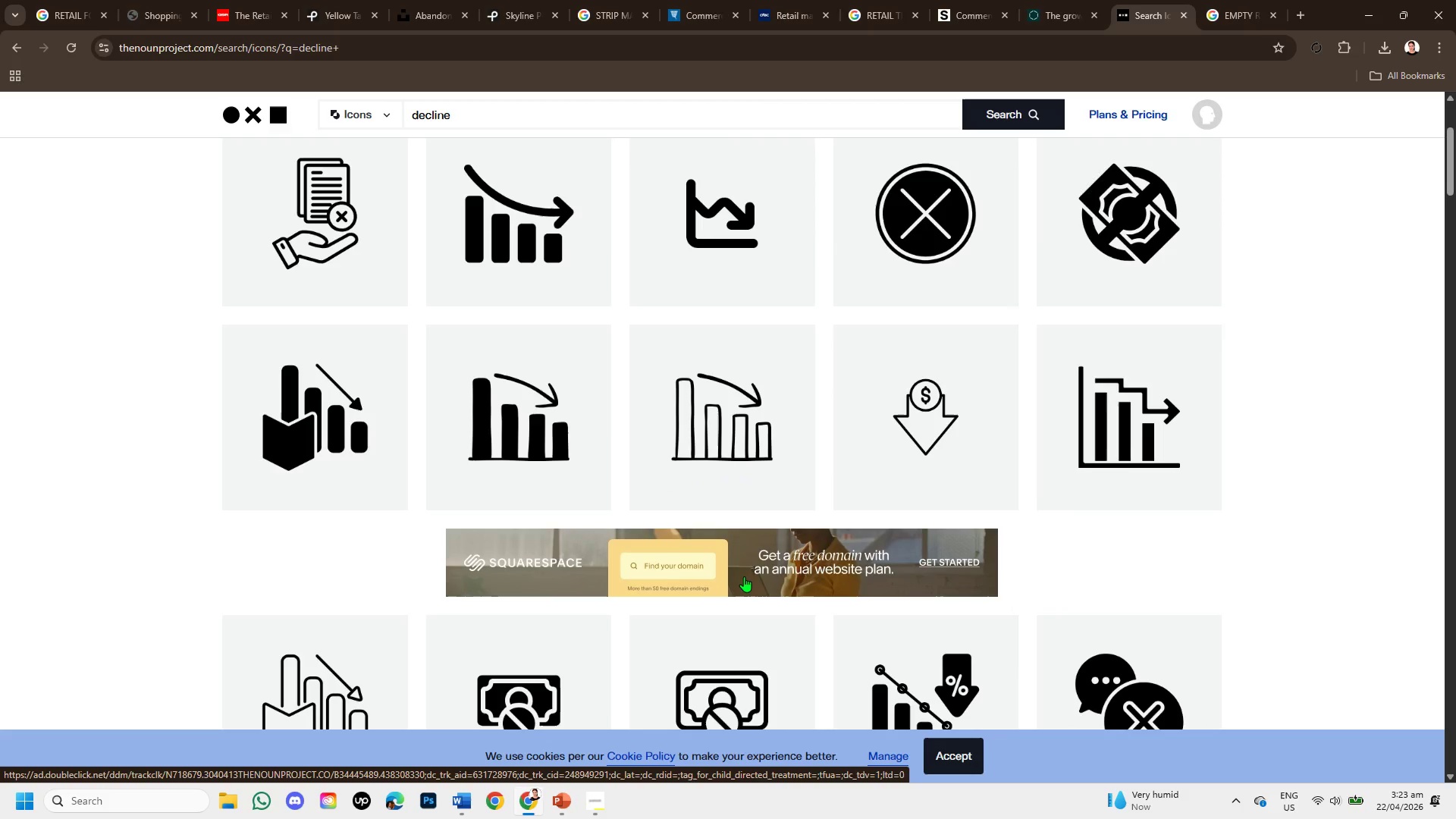 
wait(8.63)
 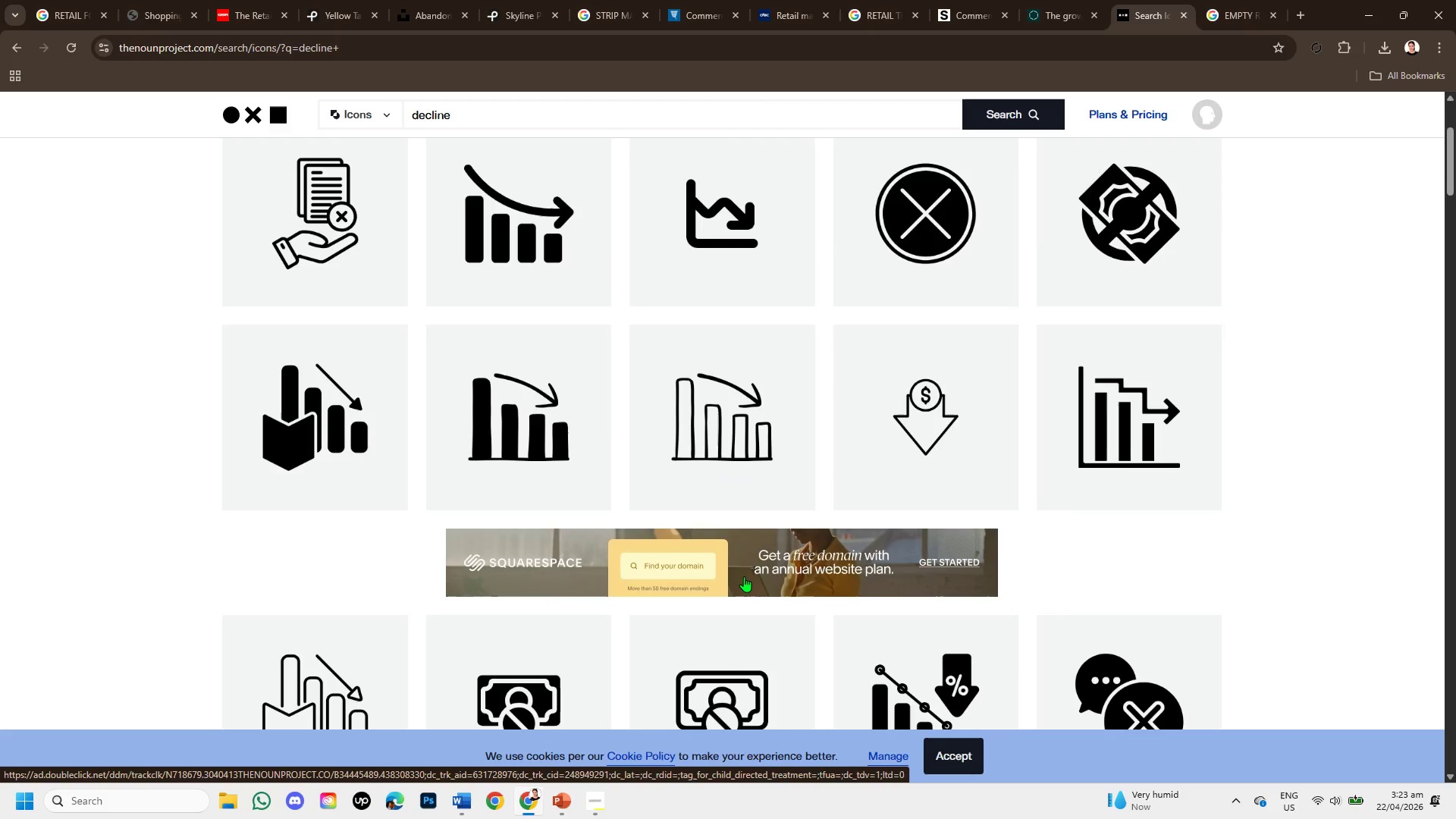 
scroll: coordinate [1272, 592], scroll_direction: down, amount: 5.0
 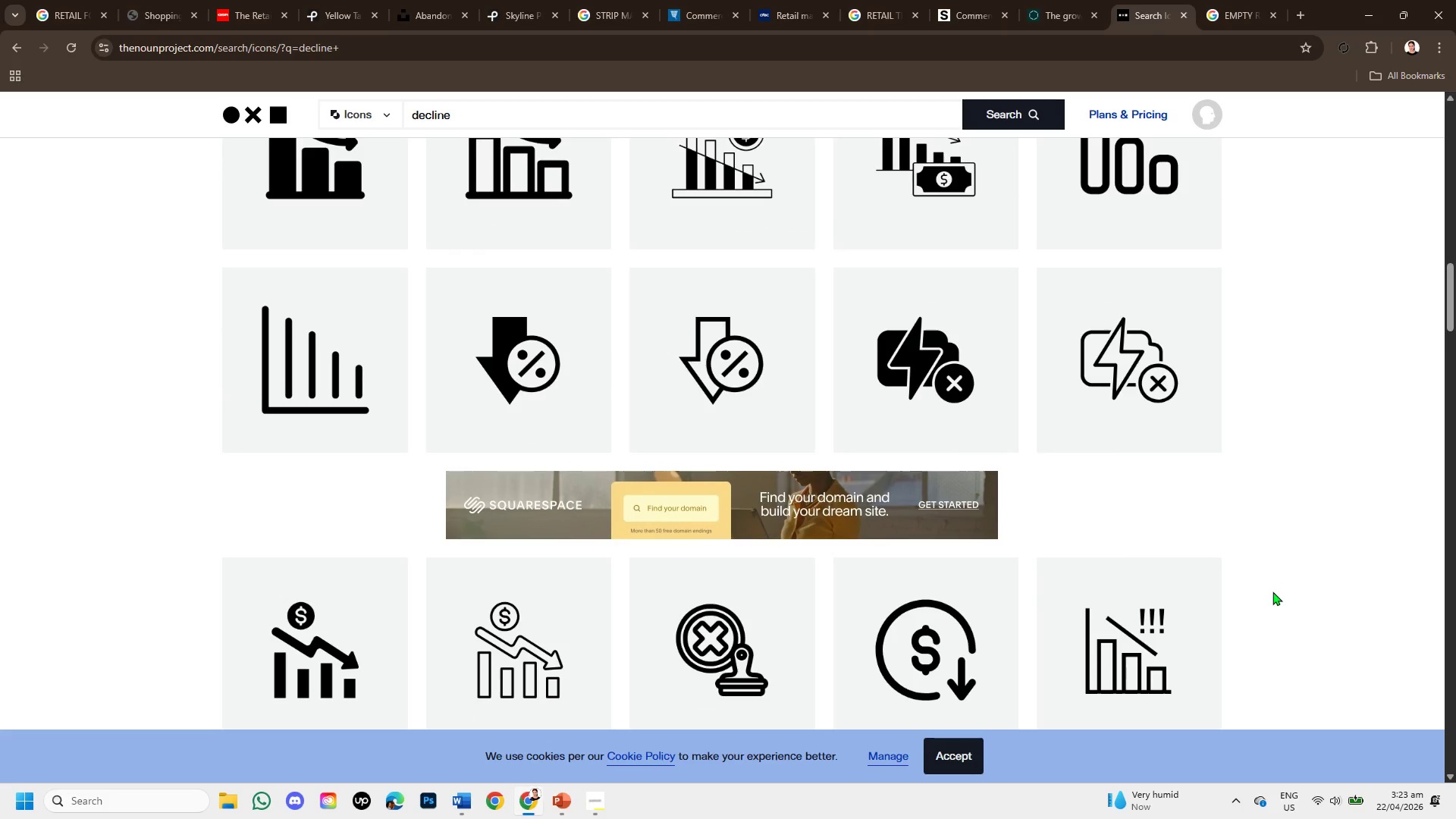 
scroll: coordinate [1272, 592], scroll_direction: down, amount: 1.0
 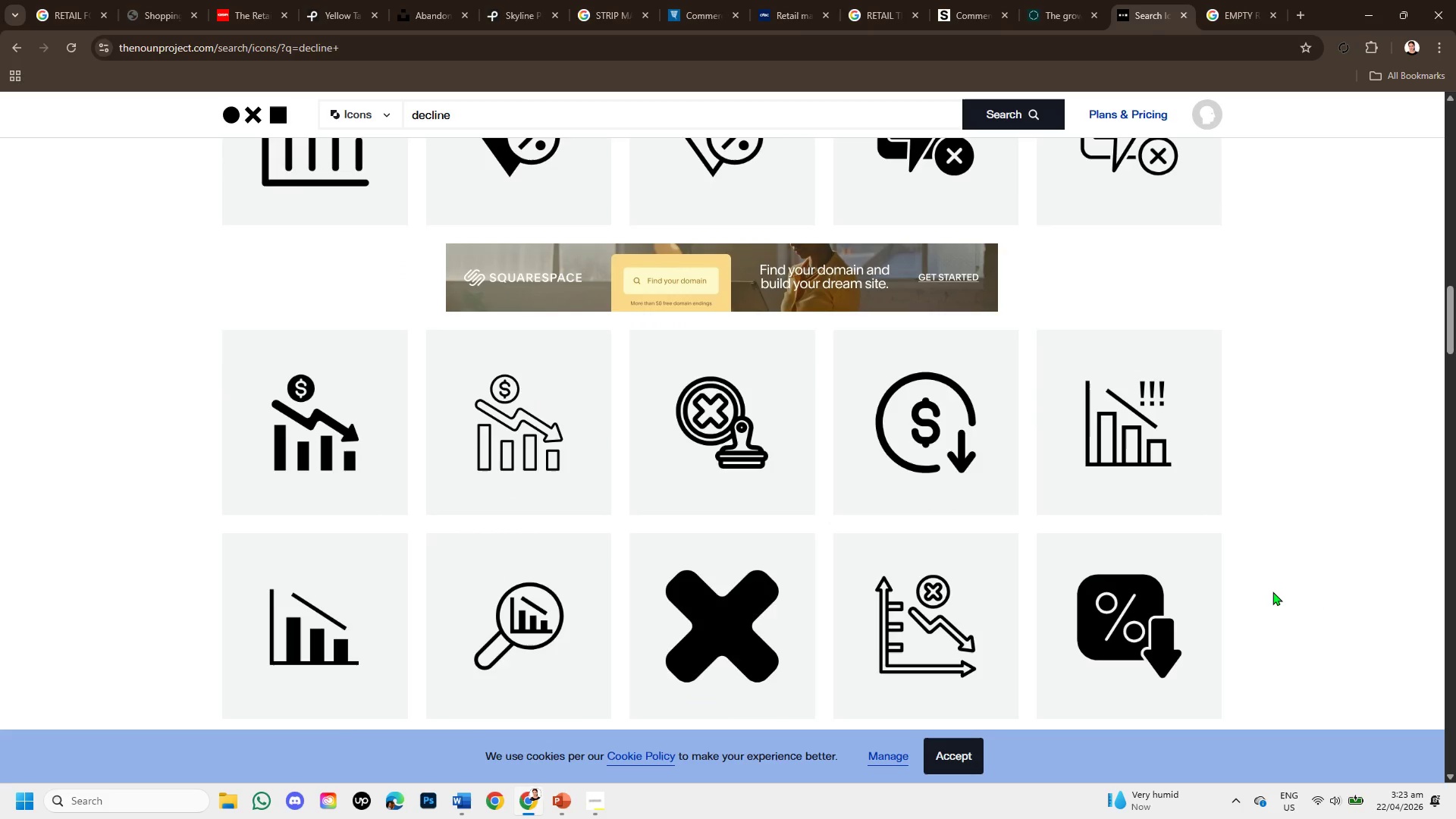 
wait(5.37)
 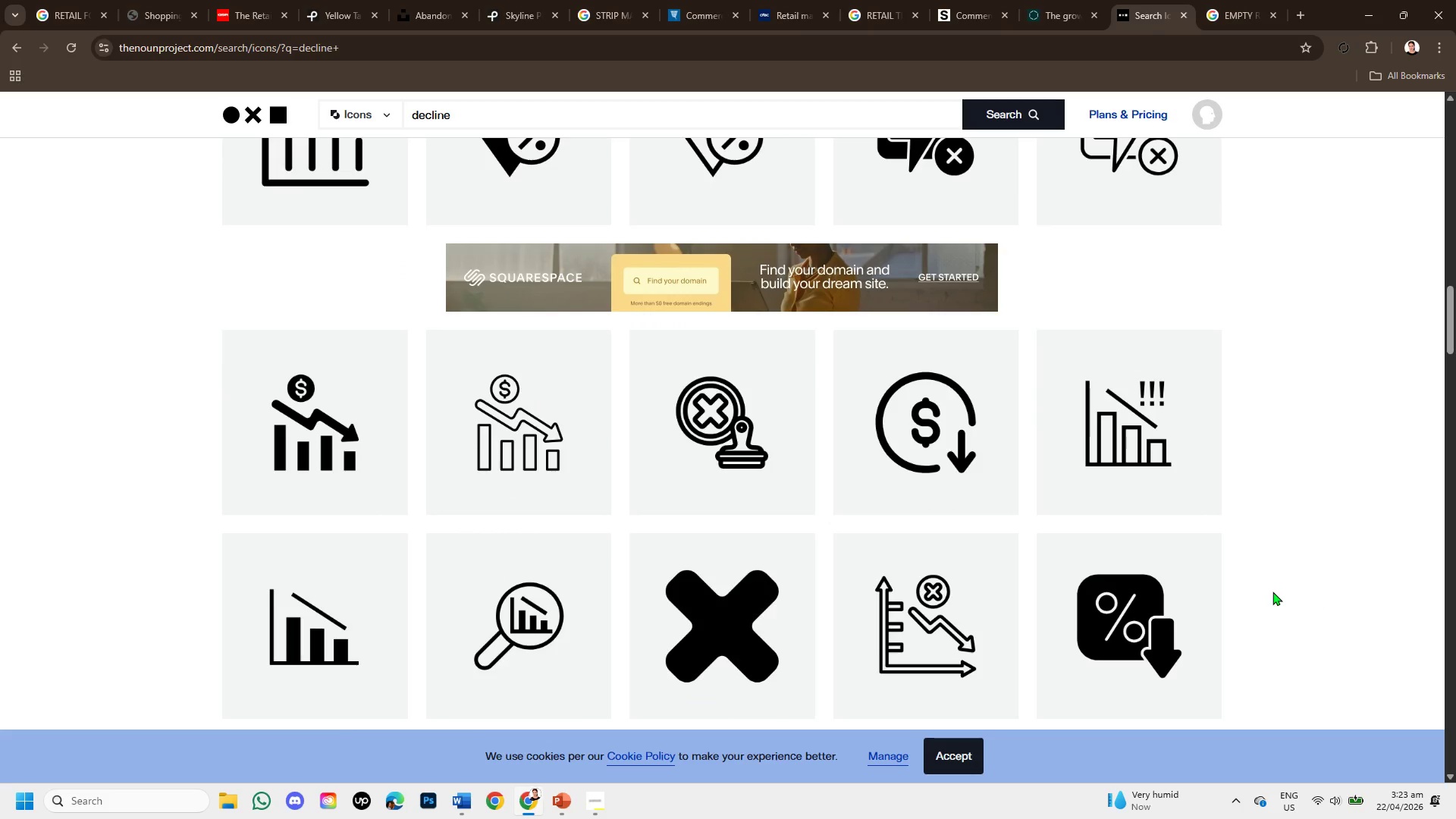 
scroll: coordinate [1272, 592], scroll_direction: down, amount: 5.0
 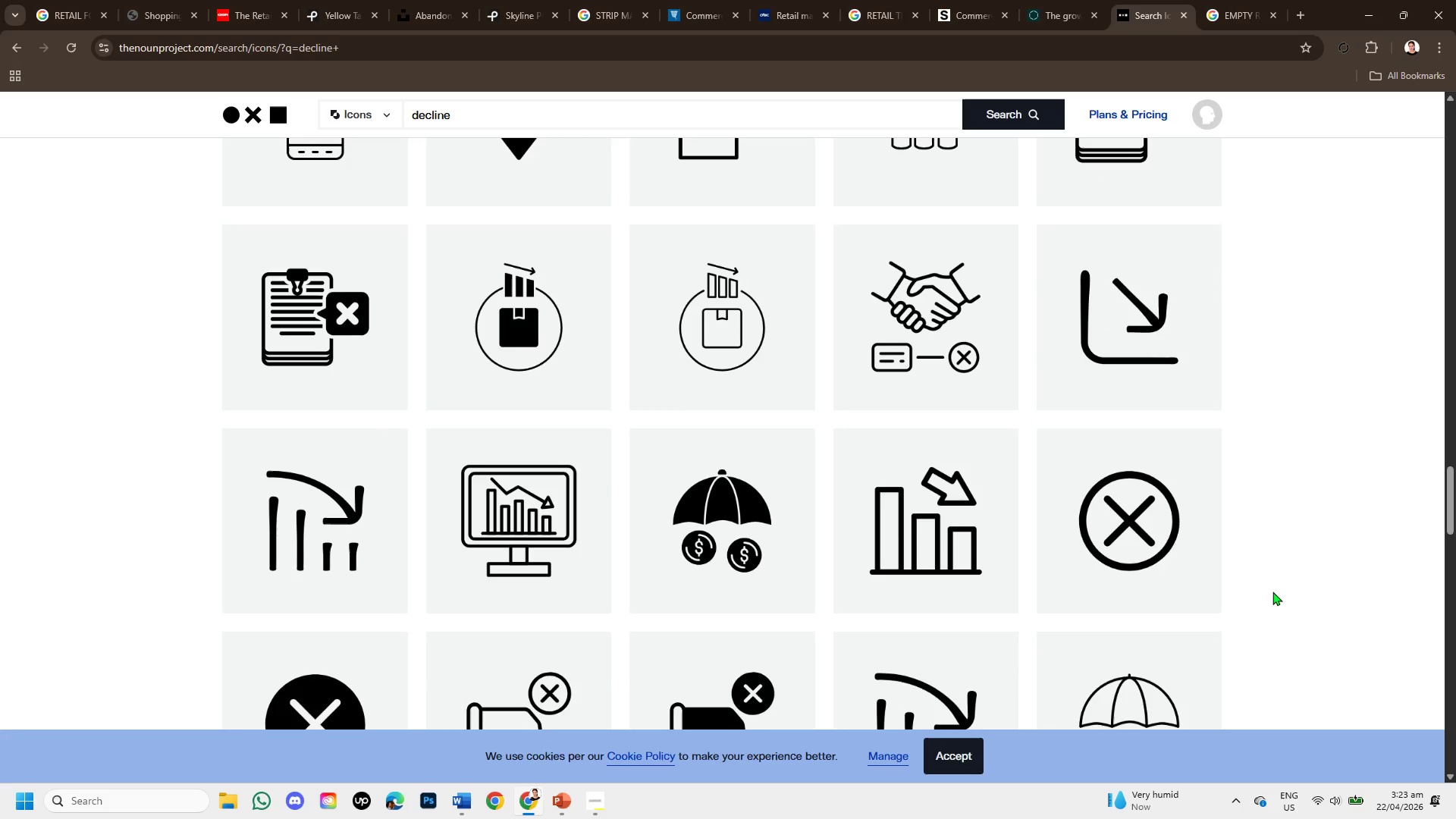 
scroll: coordinate [1272, 592], scroll_direction: down, amount: 5.0
 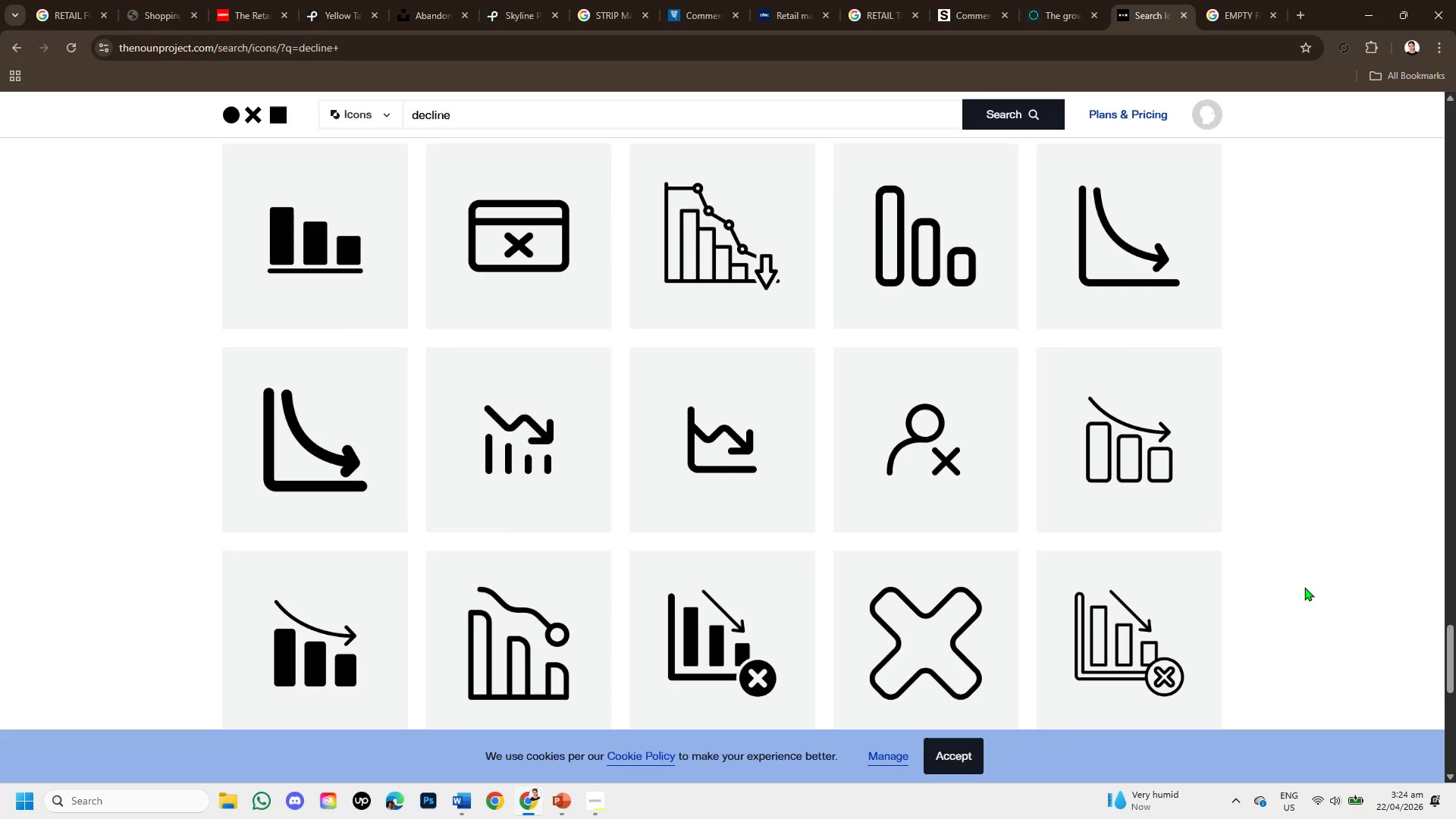 
scroll: coordinate [1218, 548], scroll_direction: down, amount: 3.0
 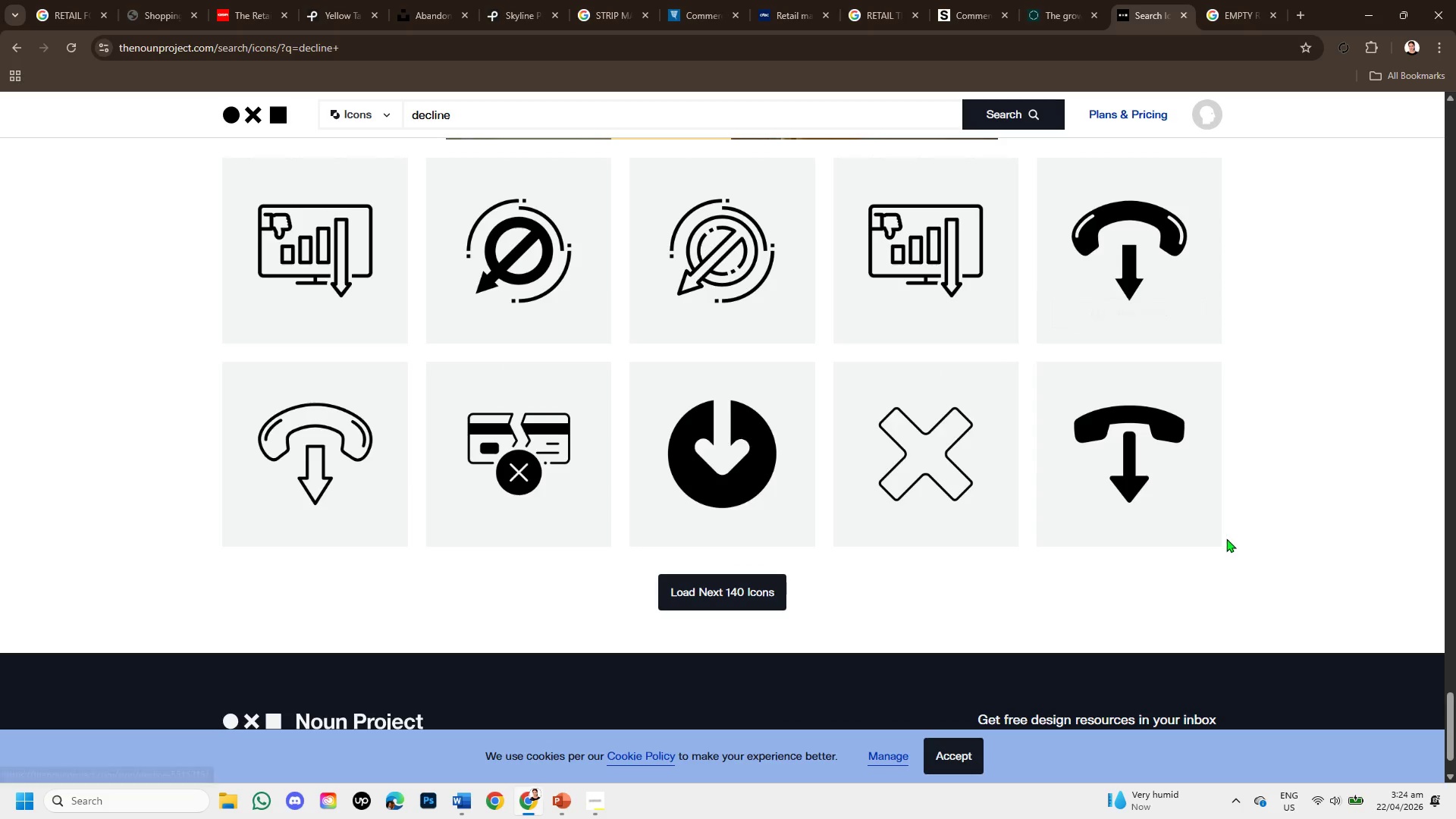 
scroll: coordinate [1306, 515], scroll_direction: up, amount: 7.0
 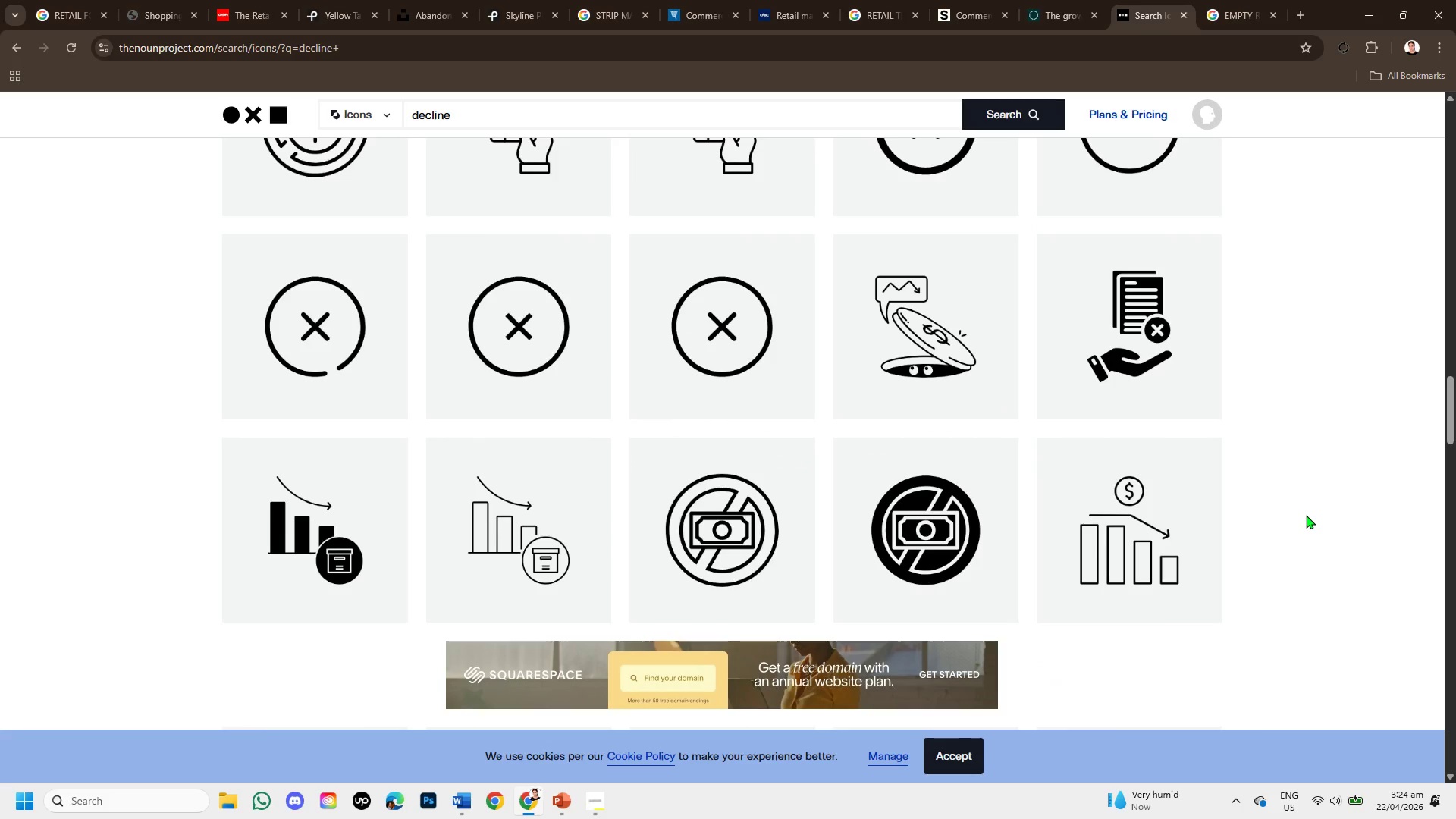 
scroll: coordinate [1314, 510], scroll_direction: up, amount: 5.0
 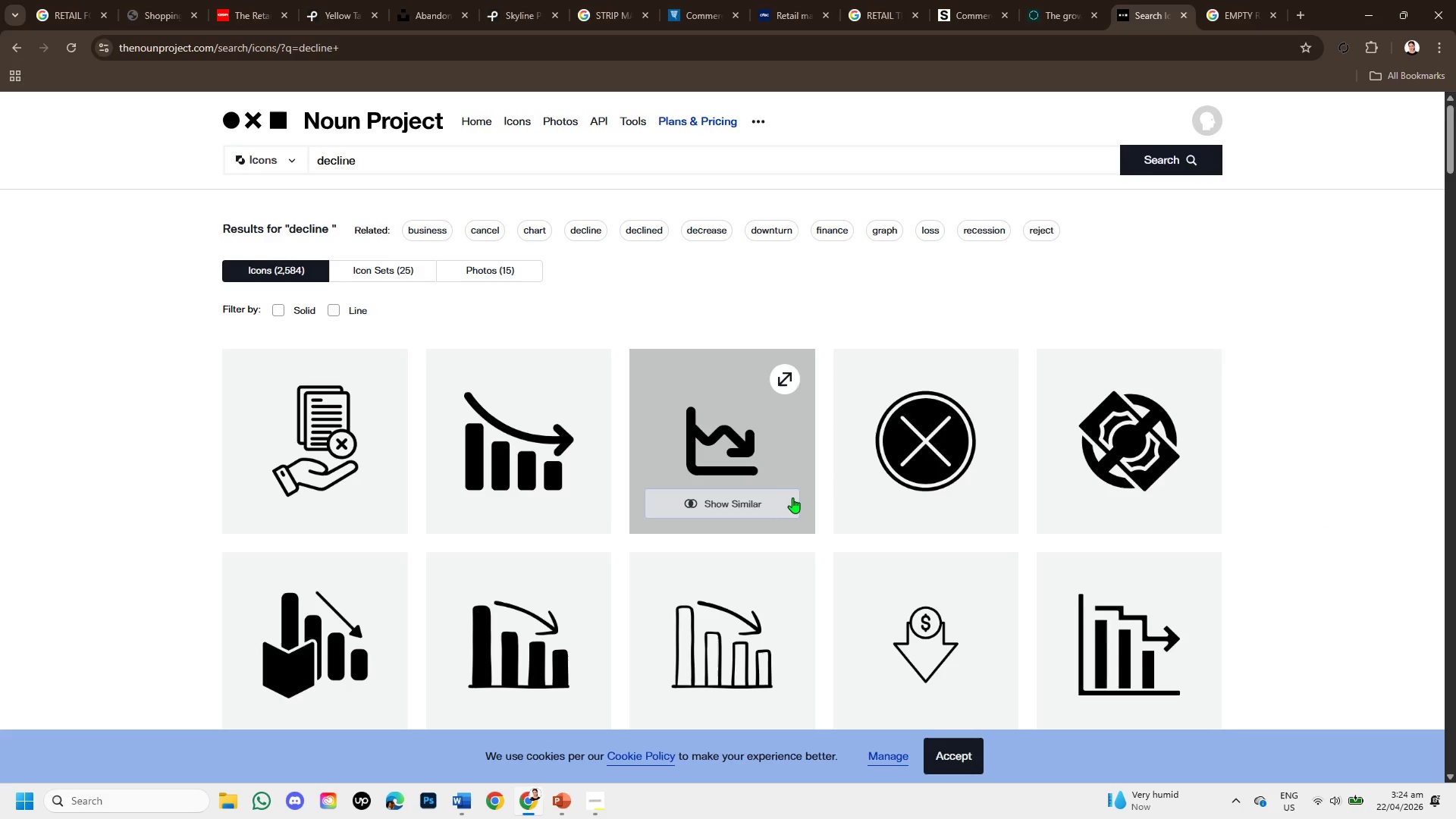 
scroll: coordinate [978, 510], scroll_direction: down, amount: 1.0
 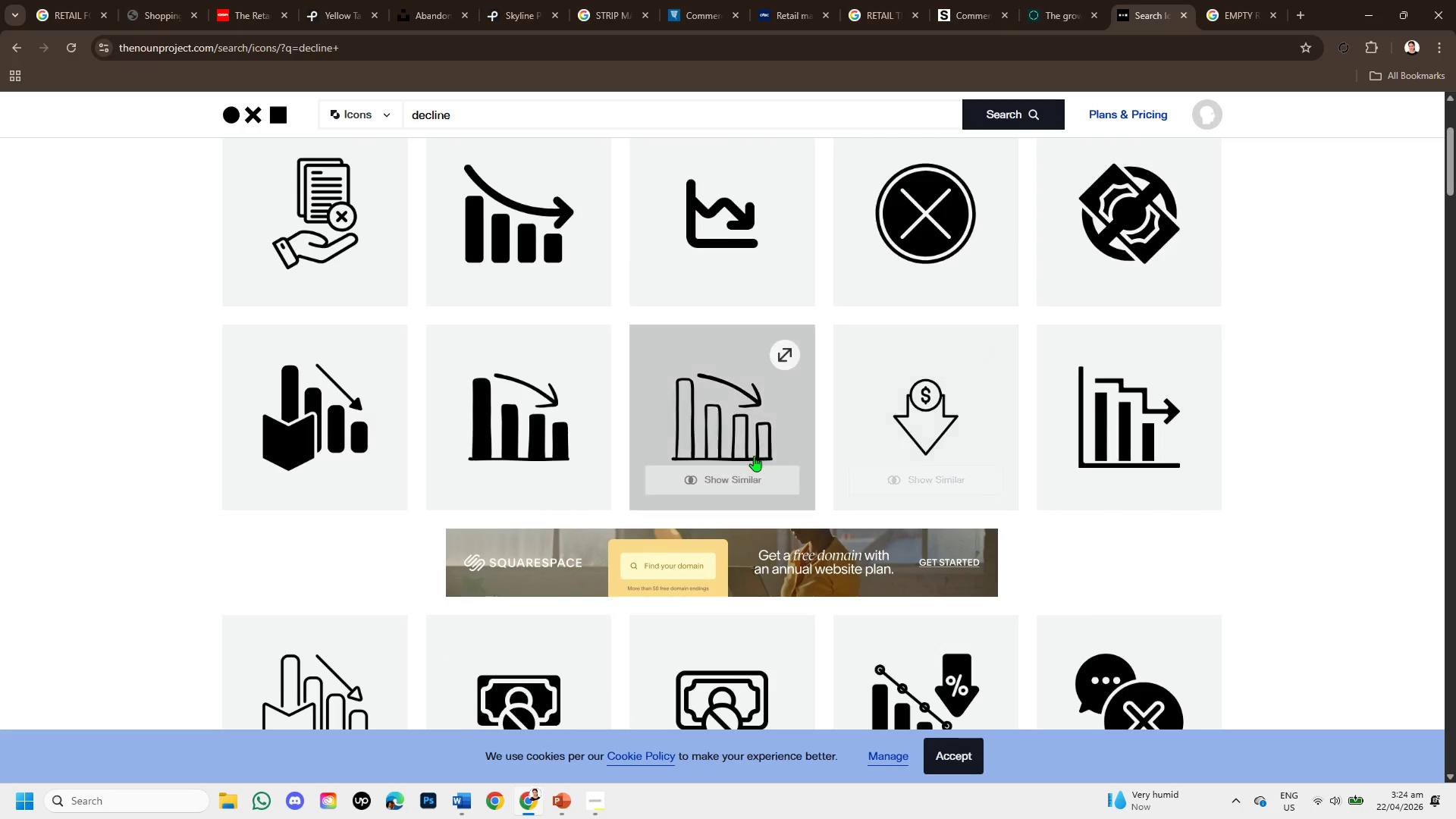 
scroll: coordinate [735, 438], scroll_direction: up, amount: 1.0
 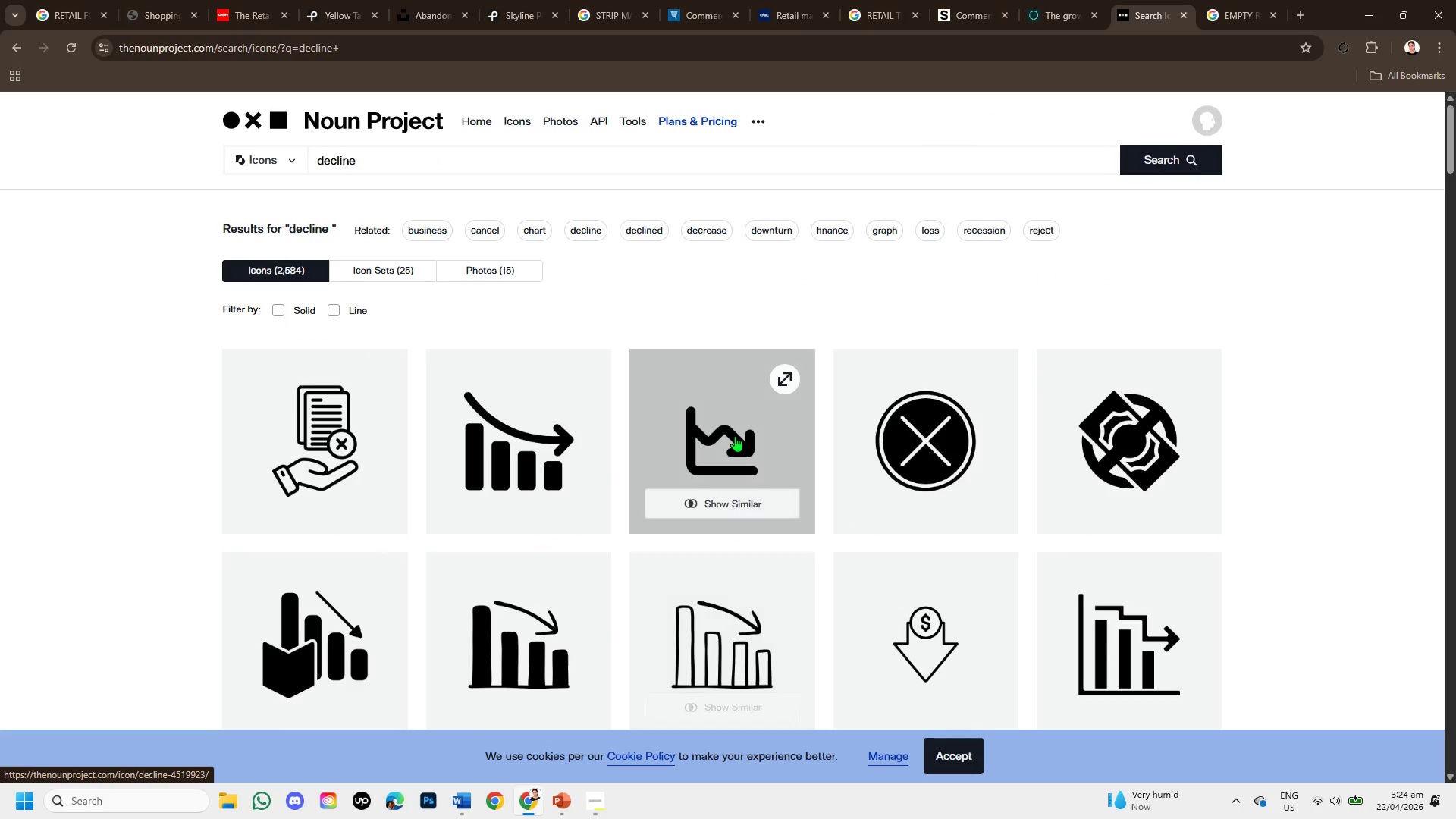 
left_click([735, 436])
 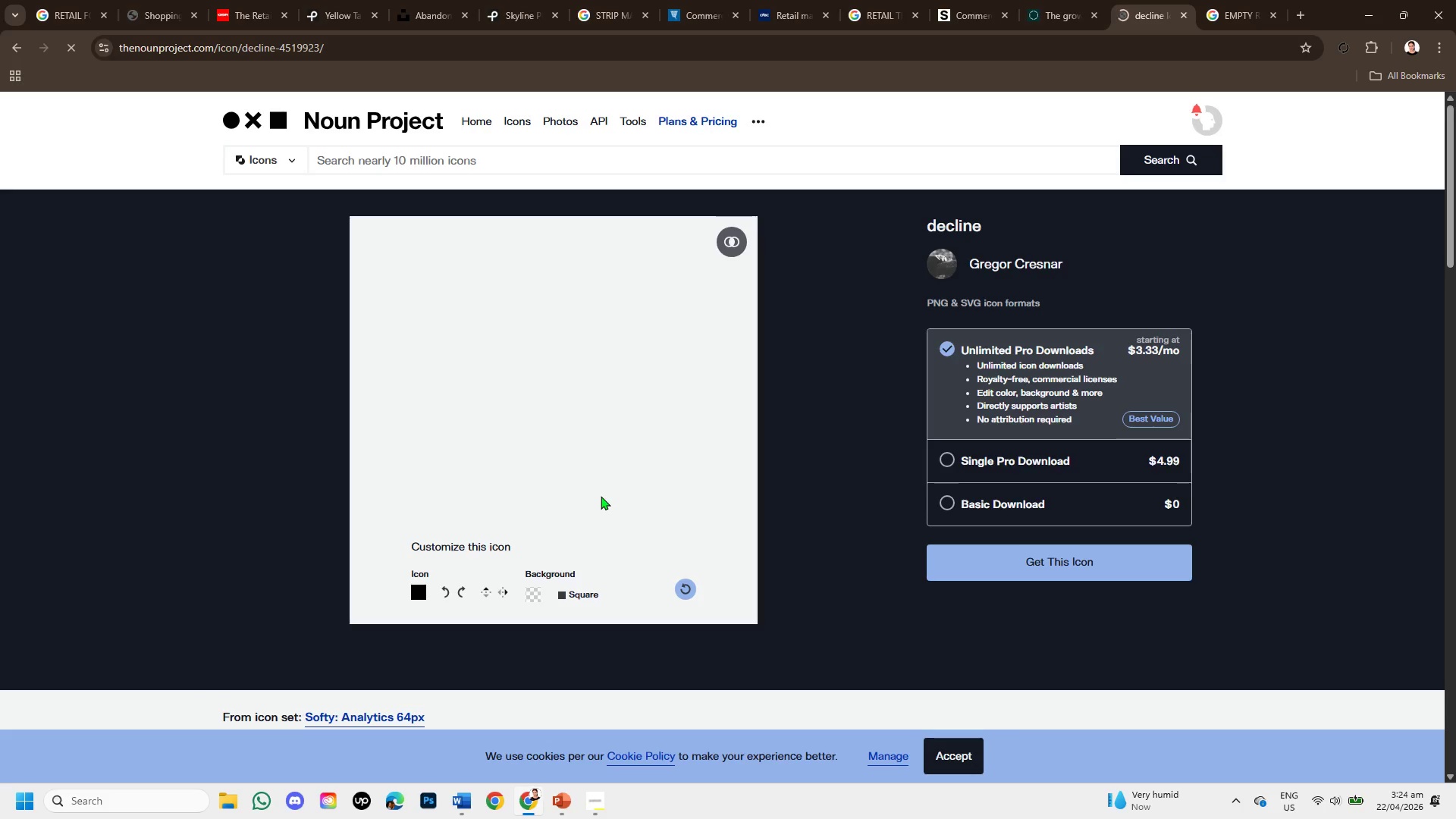 
scroll: coordinate [639, 604], scroll_direction: down, amount: 8.0
 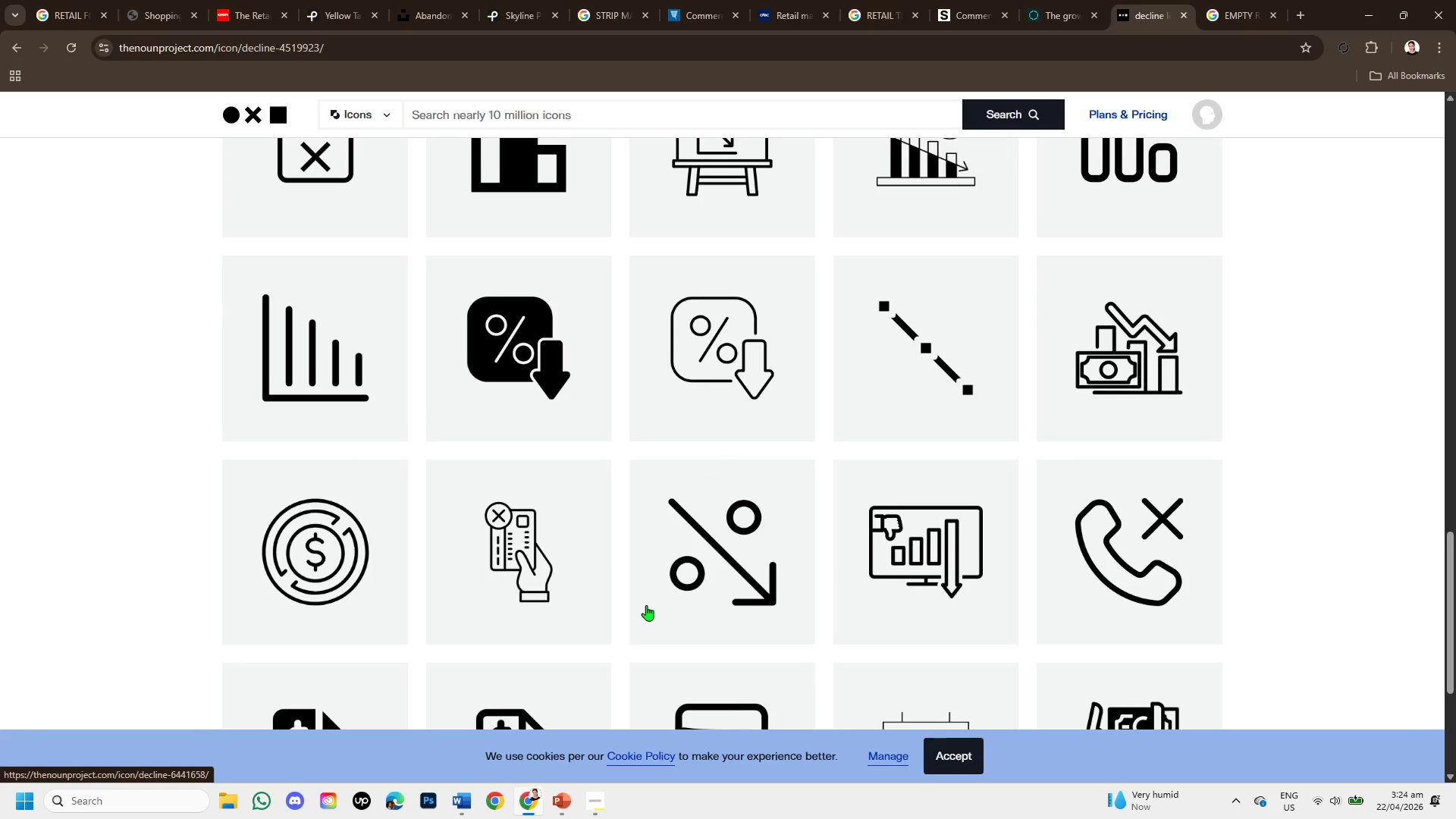 
scroll: coordinate [646, 605], scroll_direction: down, amount: 1.0
 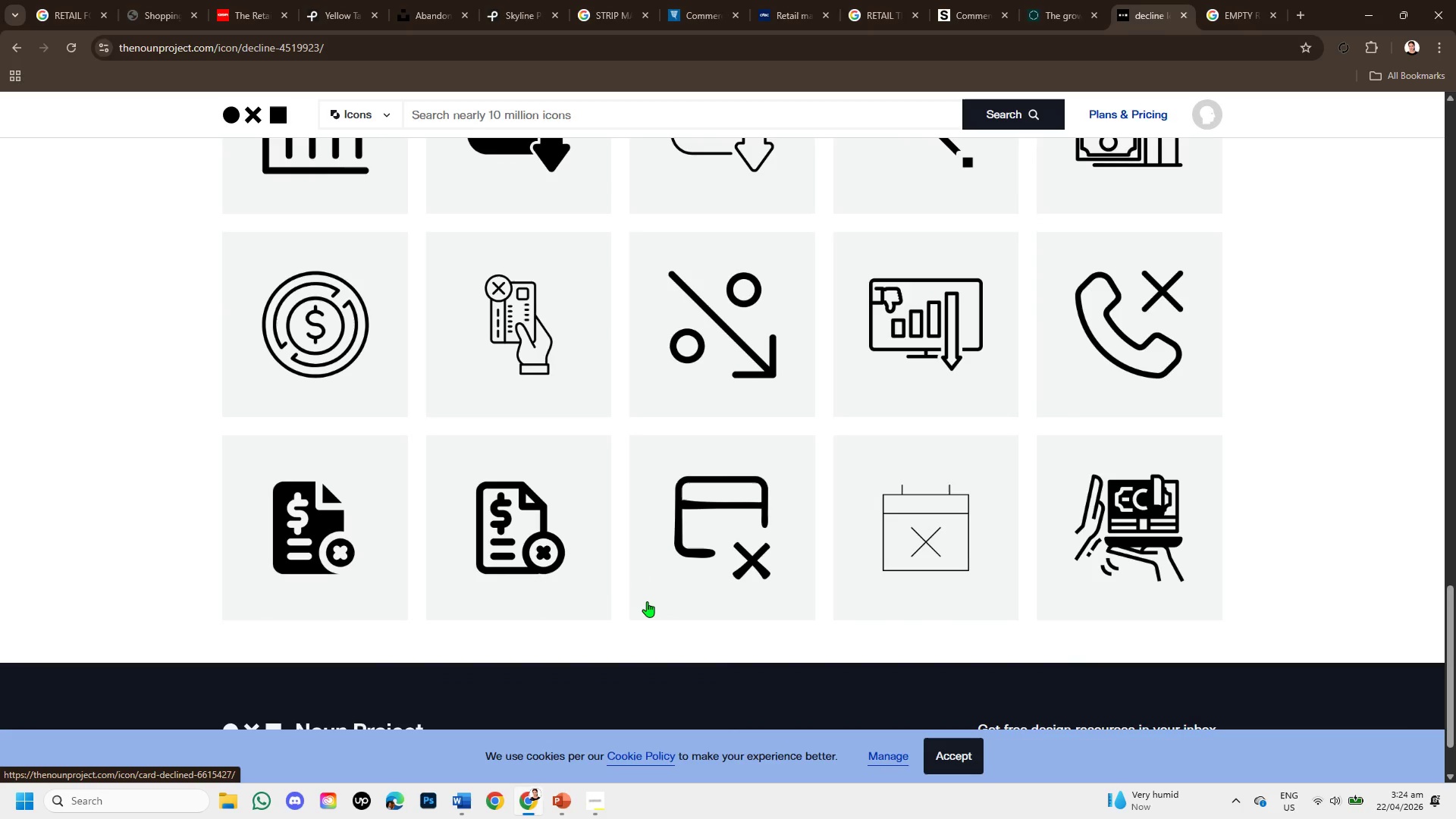 
scroll: coordinate [677, 579], scroll_direction: up, amount: 6.0
 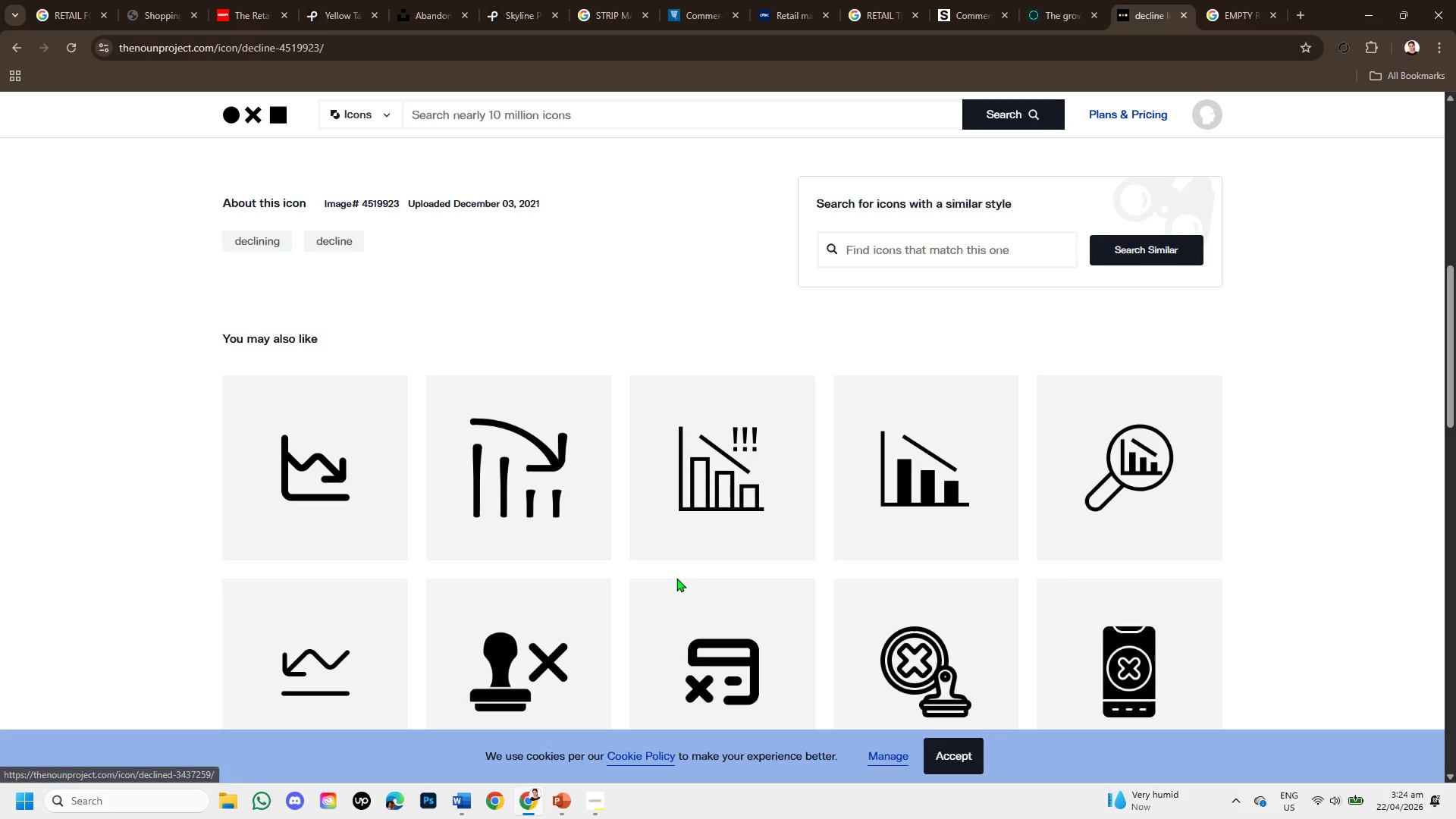 
scroll: coordinate [453, 505], scroll_direction: up, amount: 4.0
 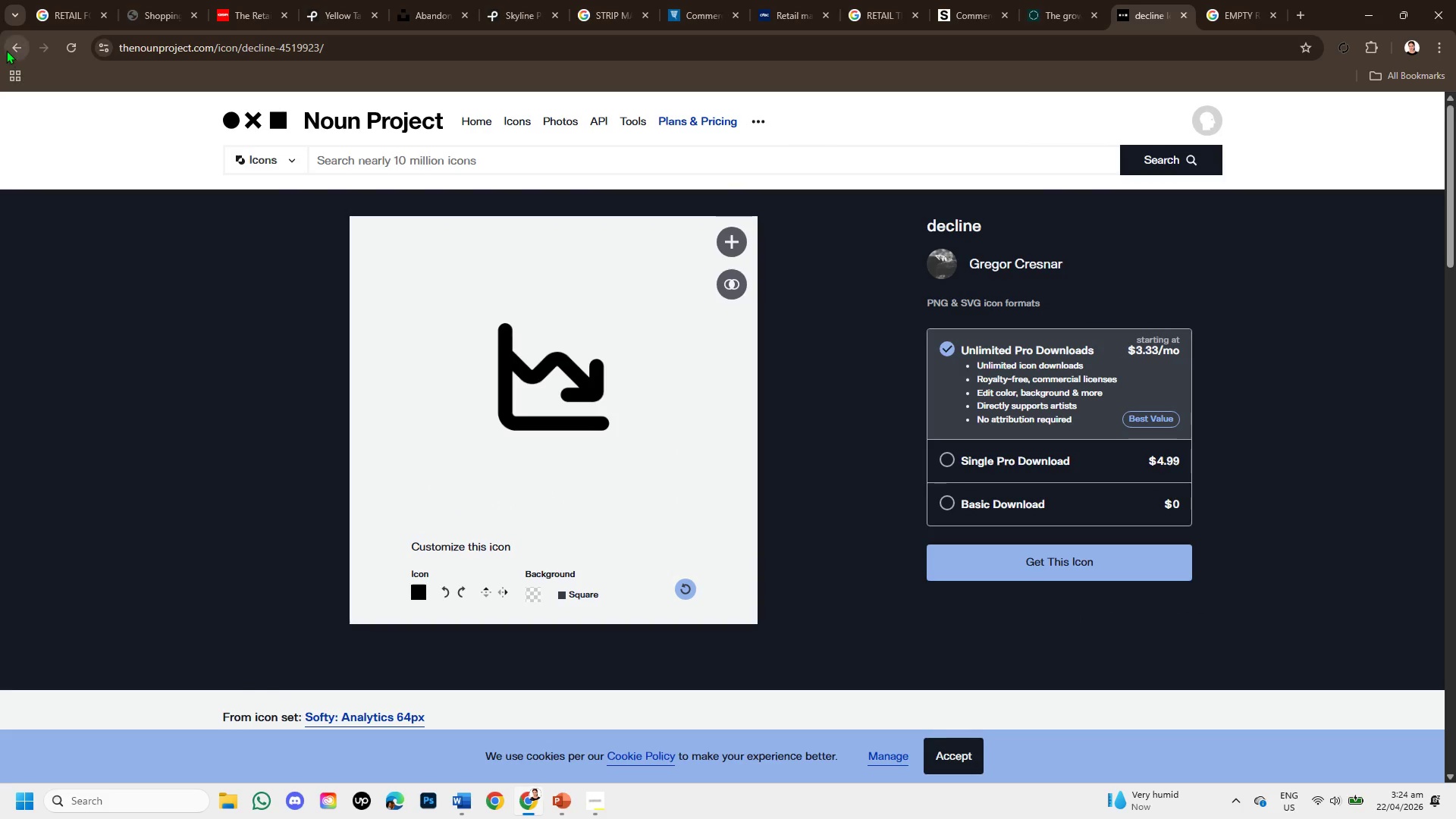 
left_click([5, 49])
 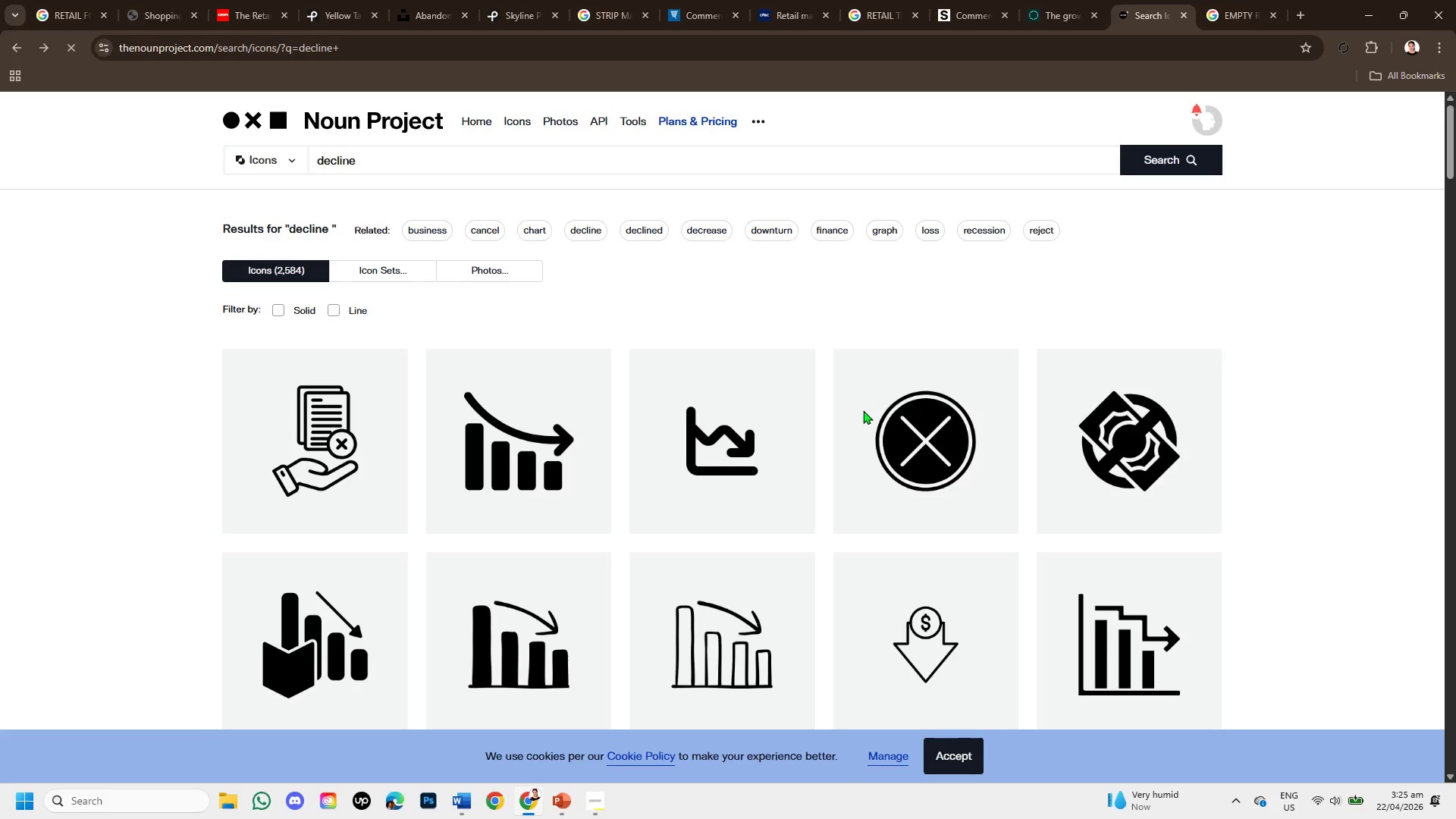 
scroll: coordinate [573, 521], scroll_direction: down, amount: 3.0
 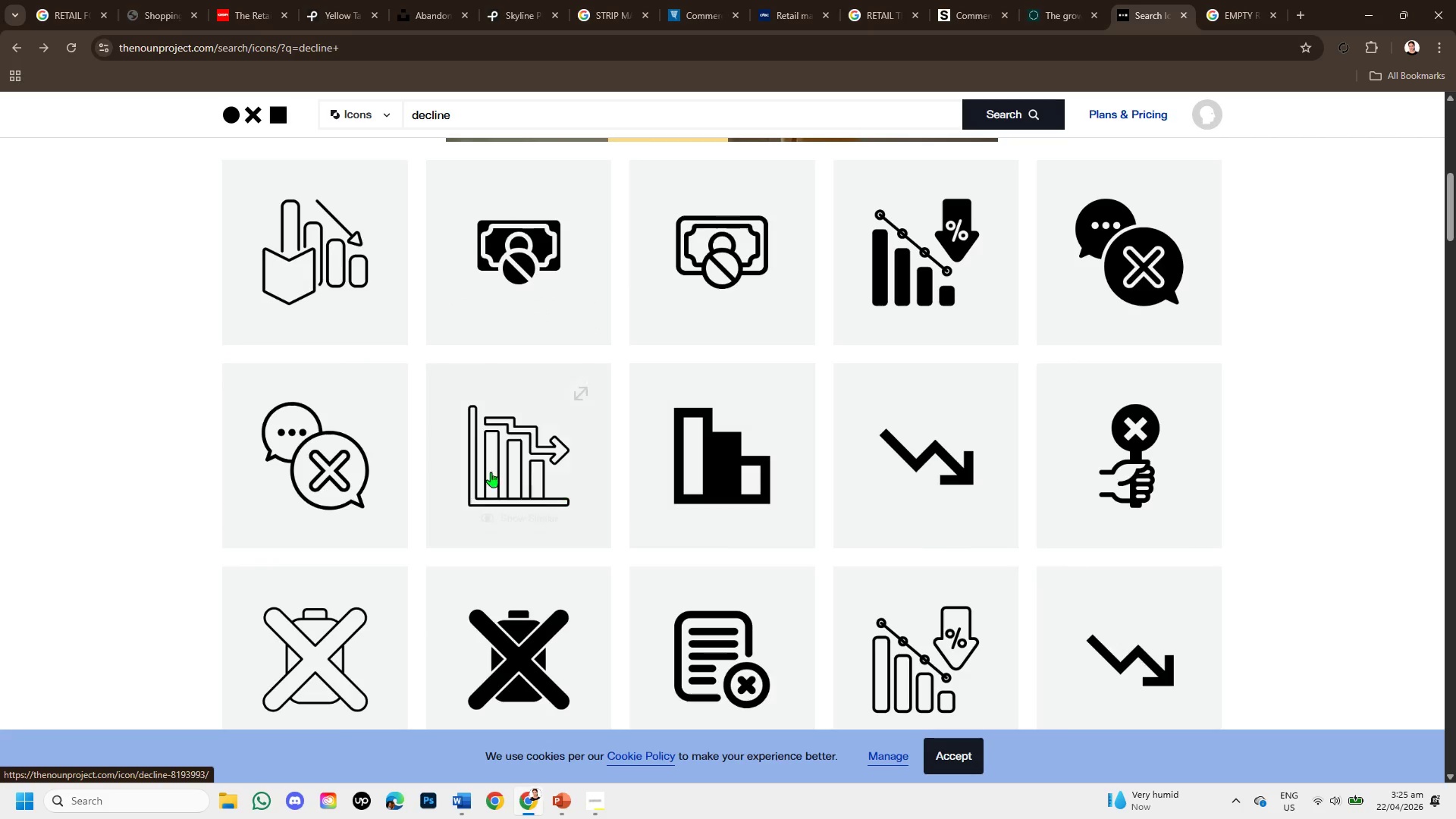 
left_click([494, 457])
 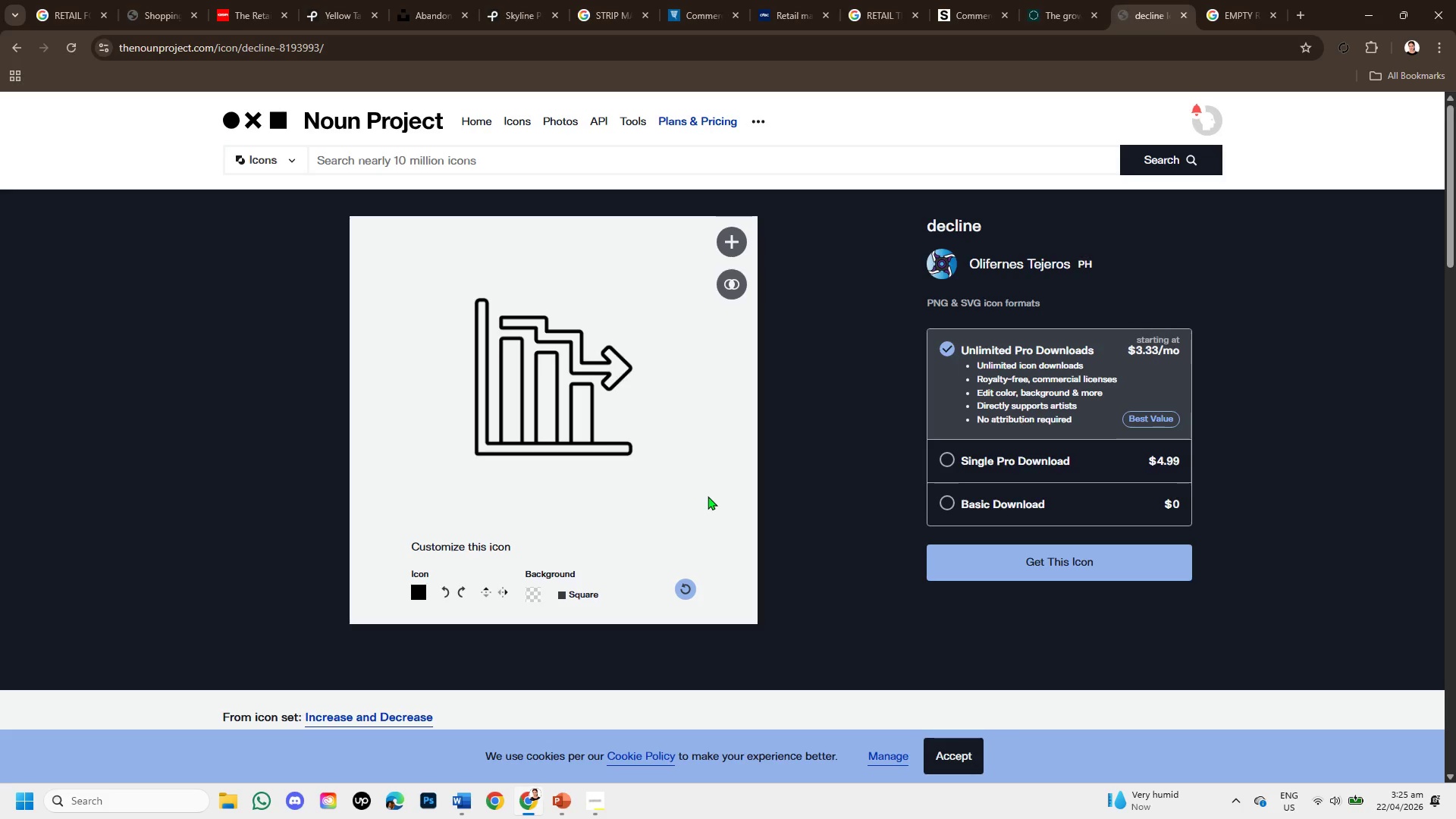 
scroll: coordinate [724, 529], scroll_direction: down, amount: 6.0
 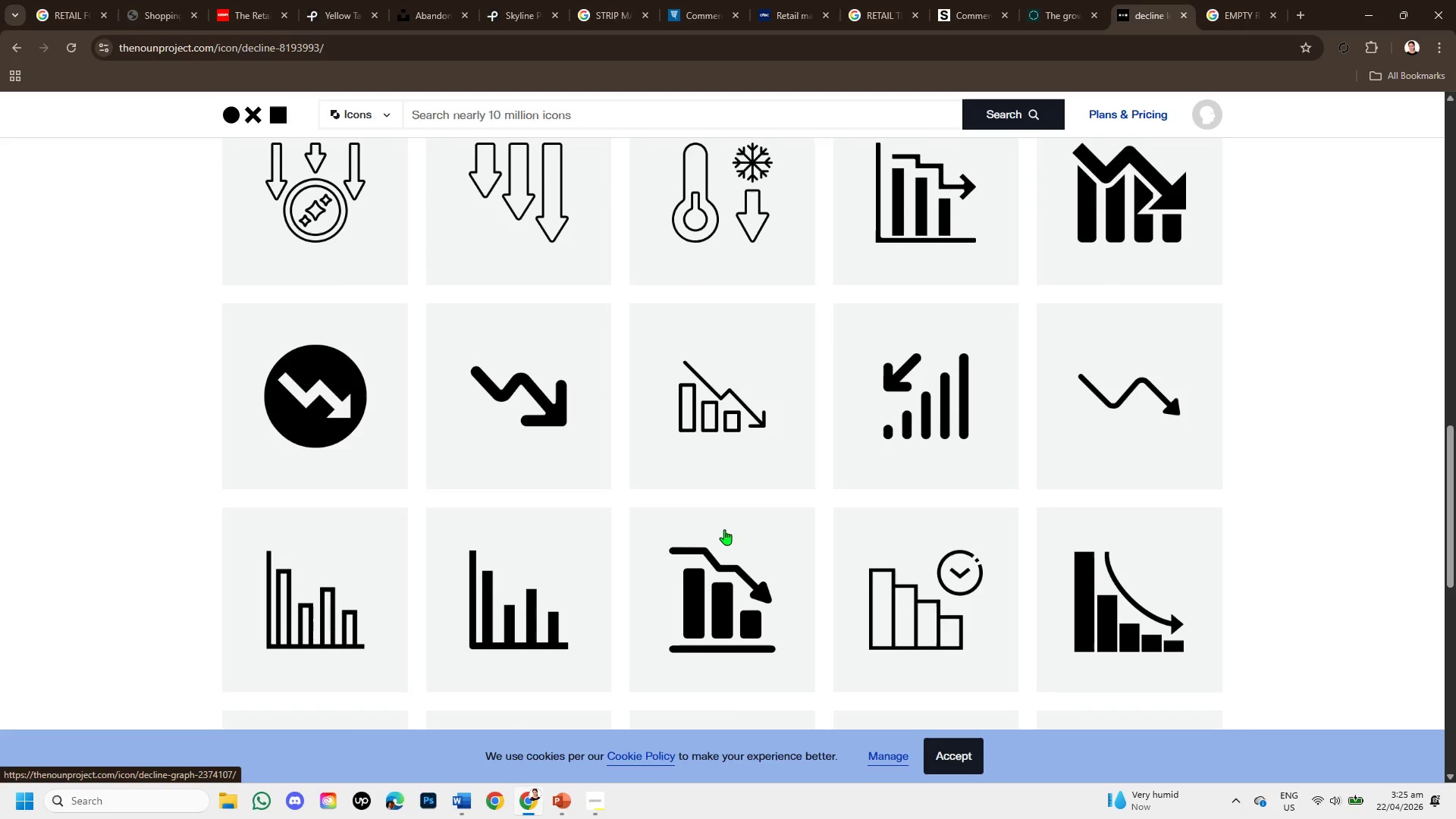 
scroll: coordinate [726, 532], scroll_direction: down, amount: 2.0
 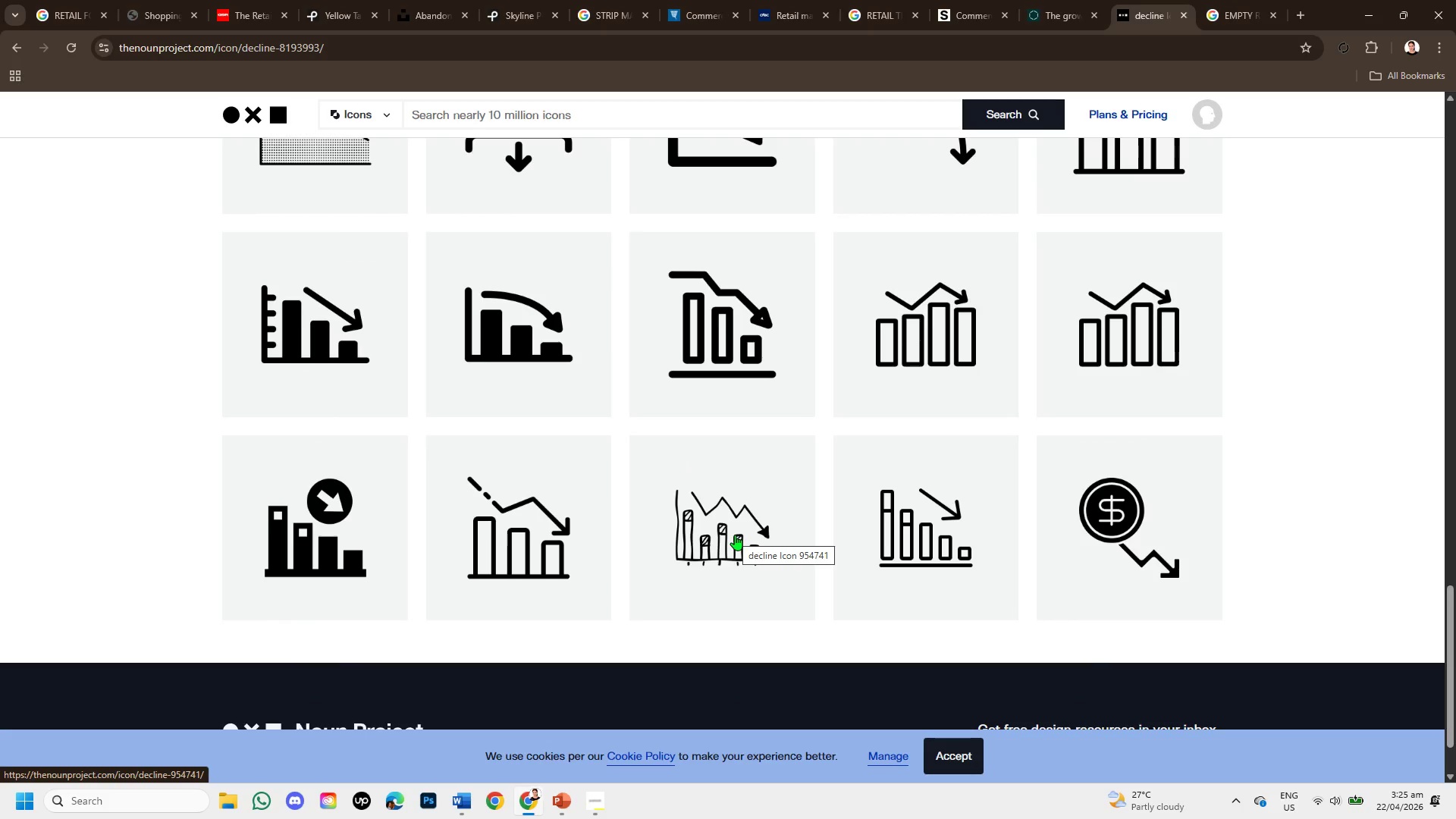 
scroll: coordinate [735, 535], scroll_direction: up, amount: 1.0
 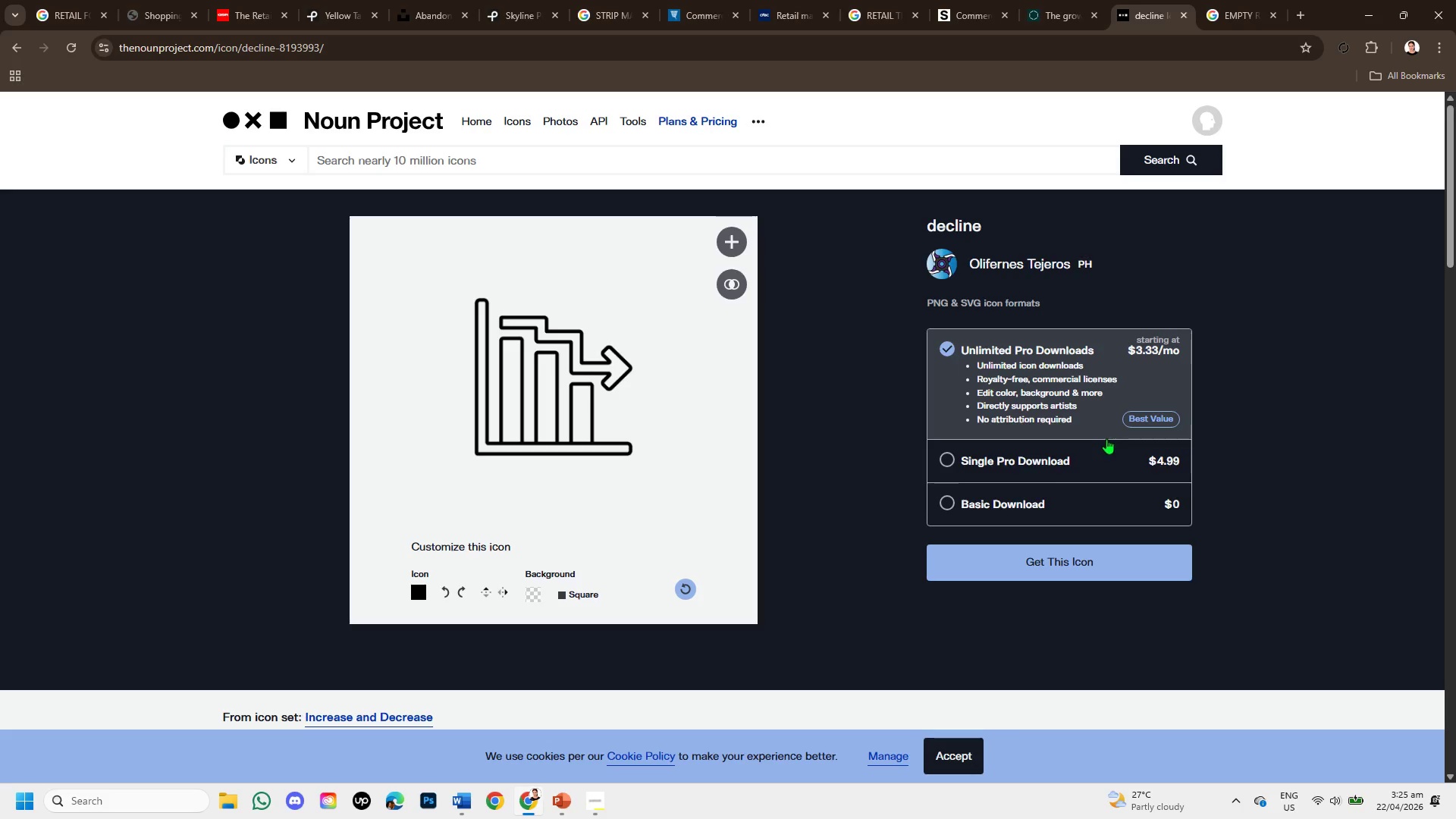 
left_click([948, 494])
 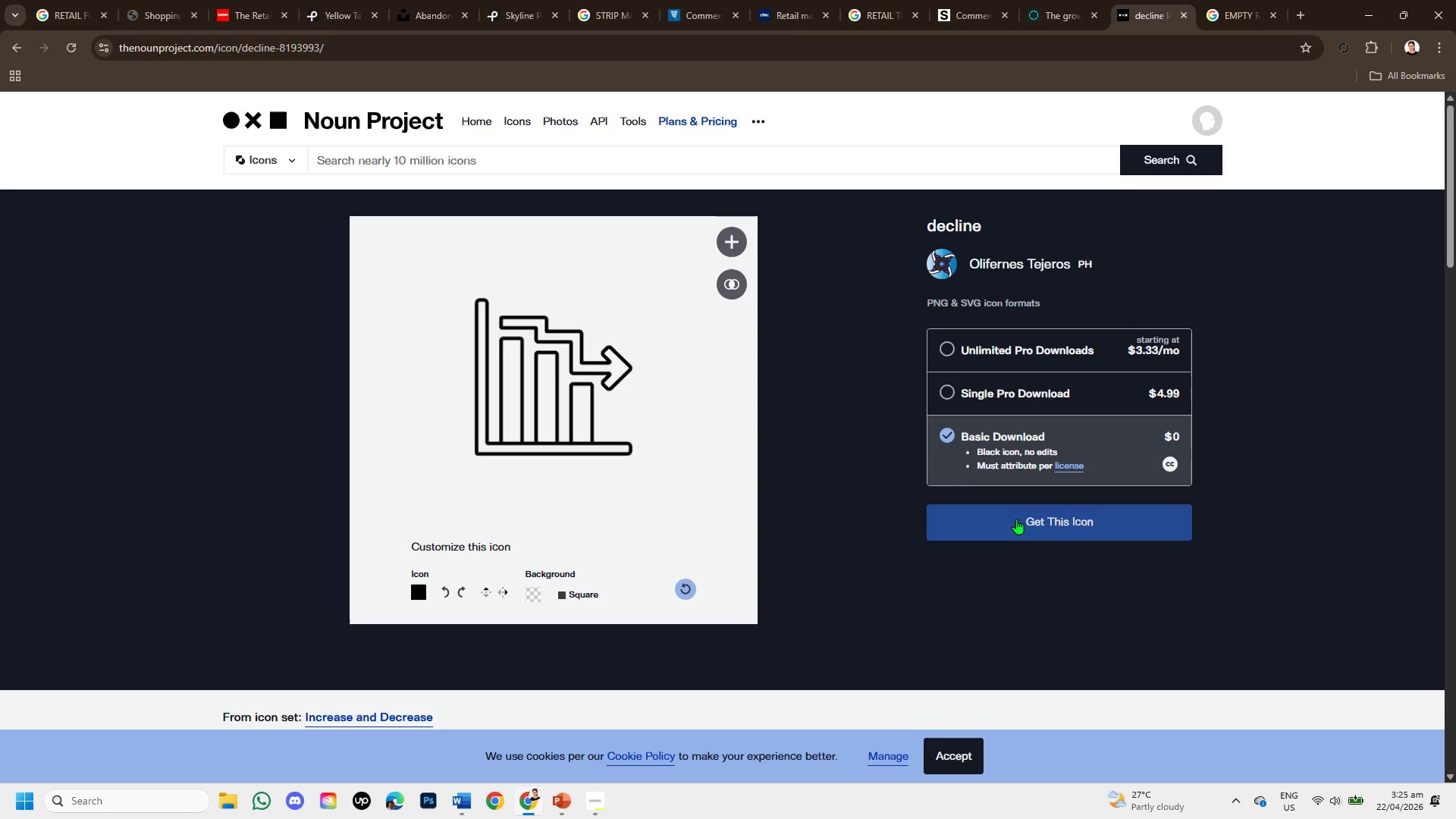 
left_click([1016, 519])
 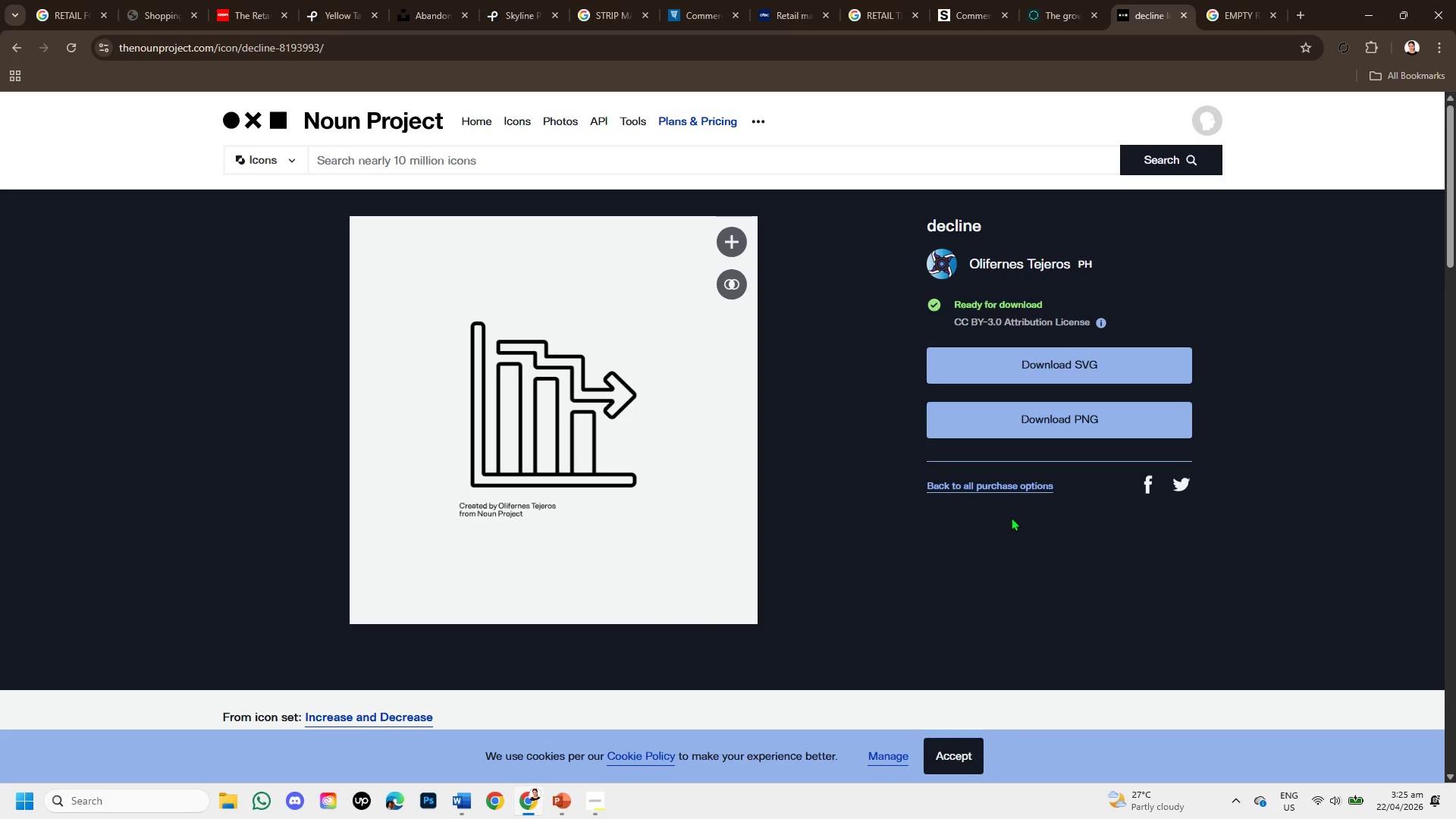 
left_click([1049, 374])
 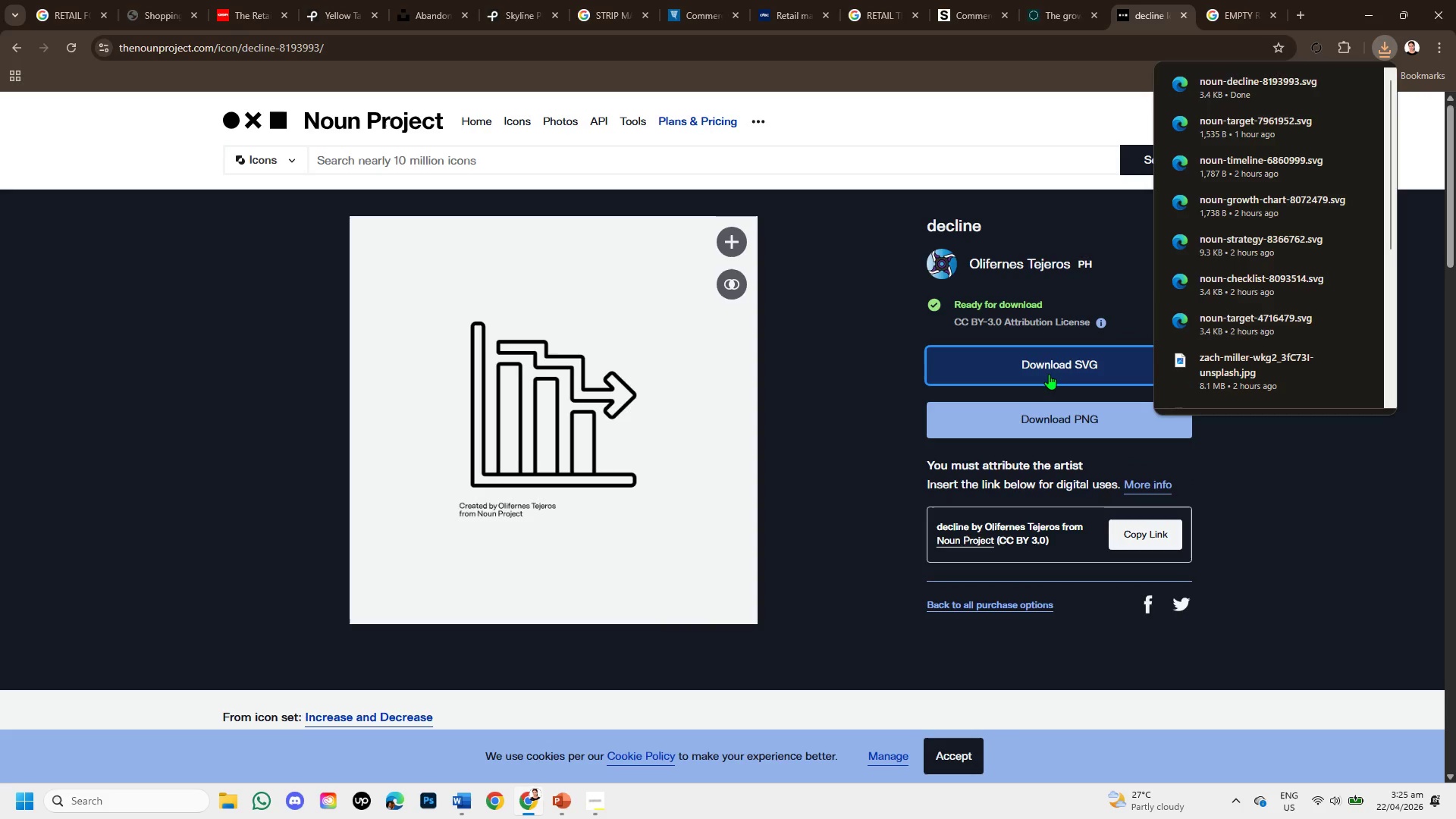 
wait(8.36)
 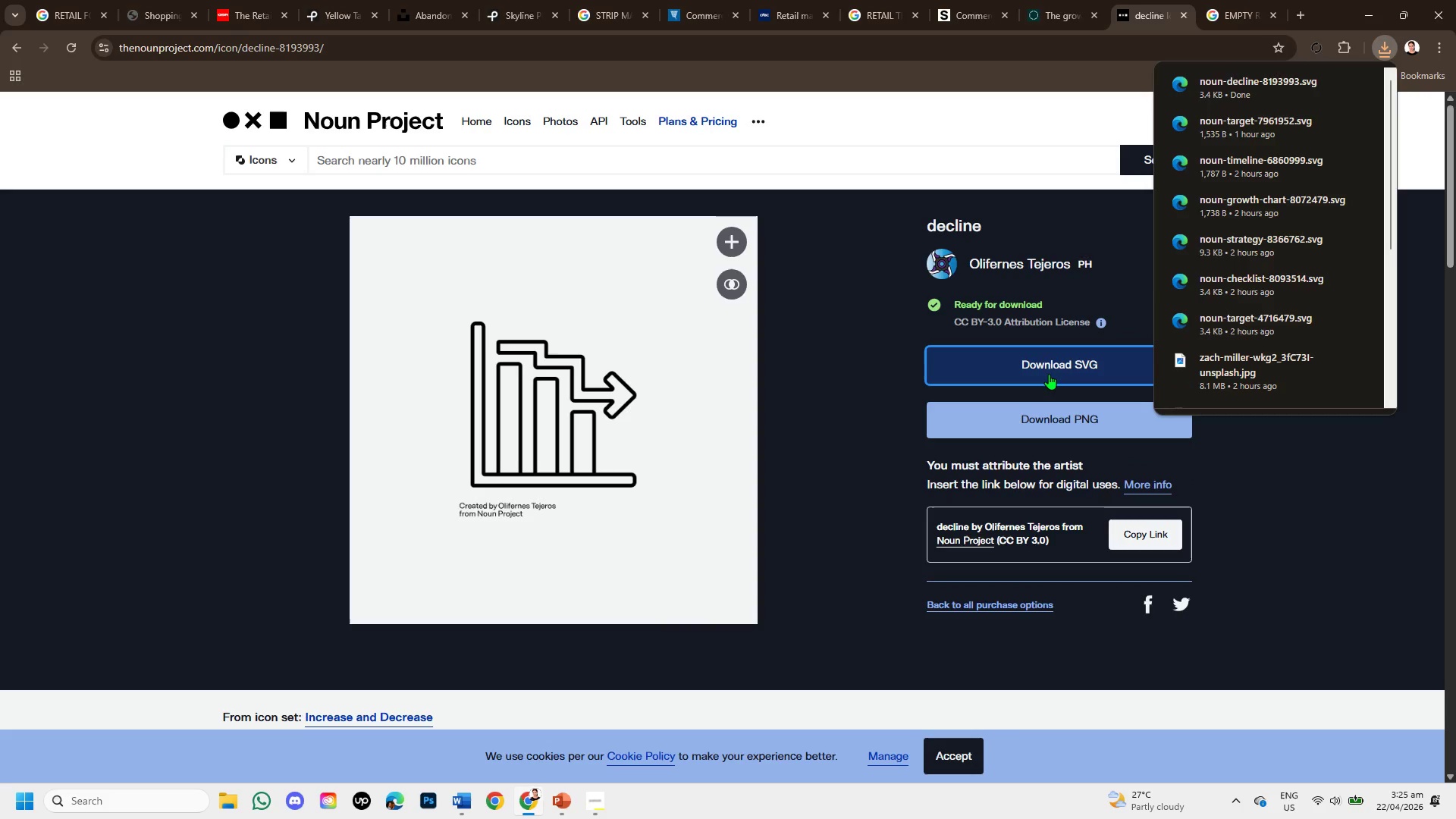 
left_click([465, 161])
 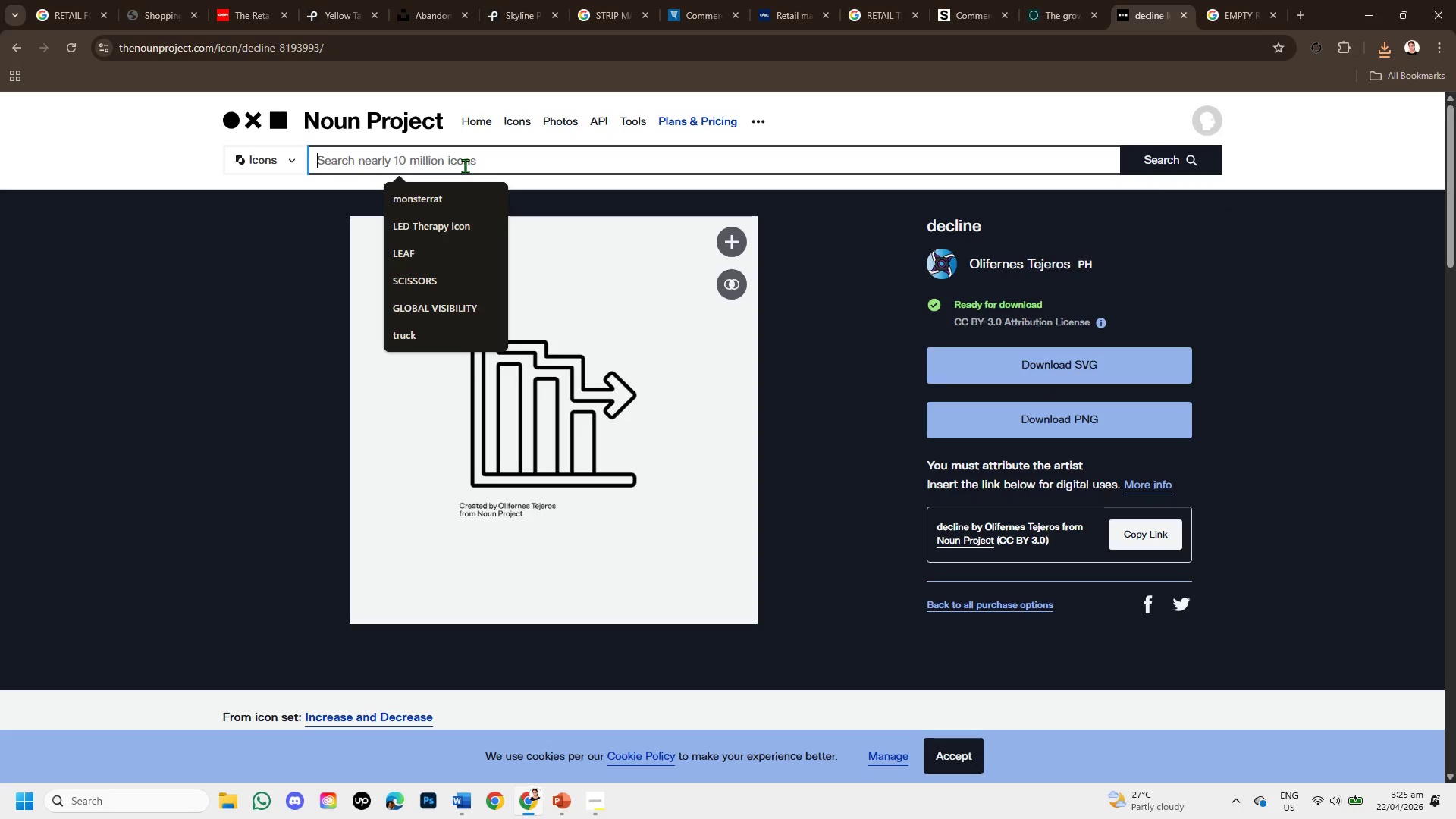 
type(empty store )
 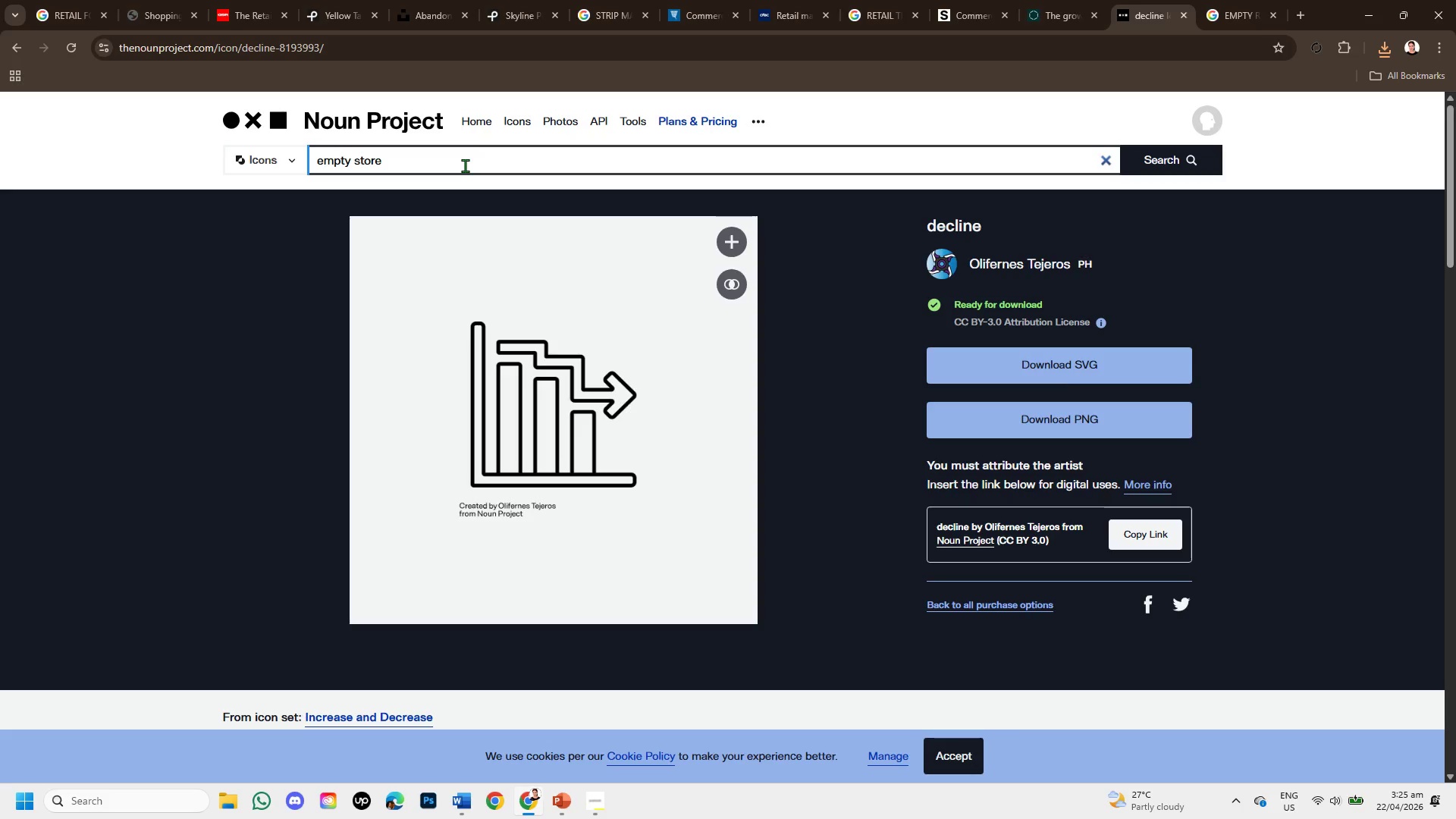 
key(Enter)
 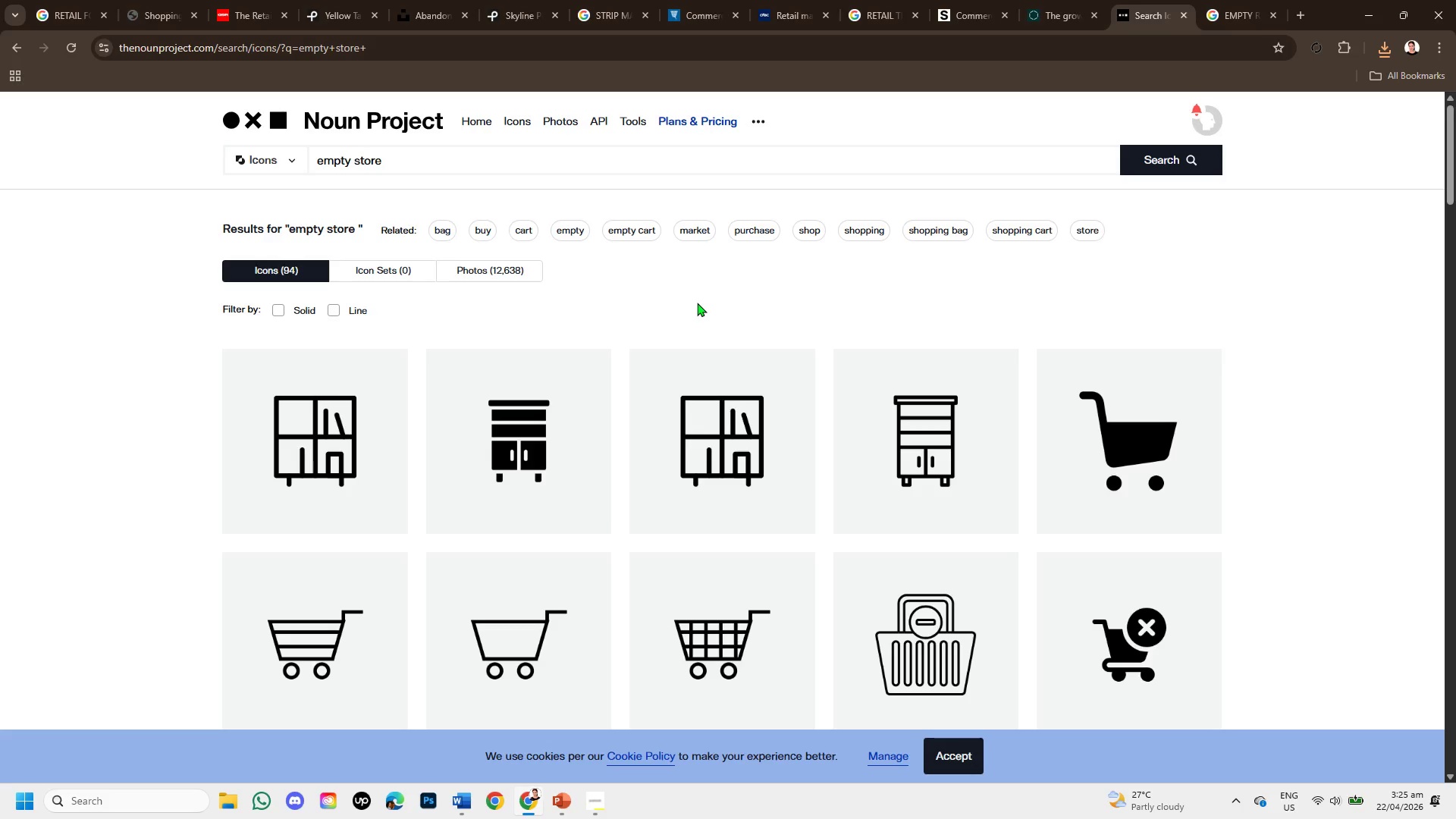 
wait(7.82)
 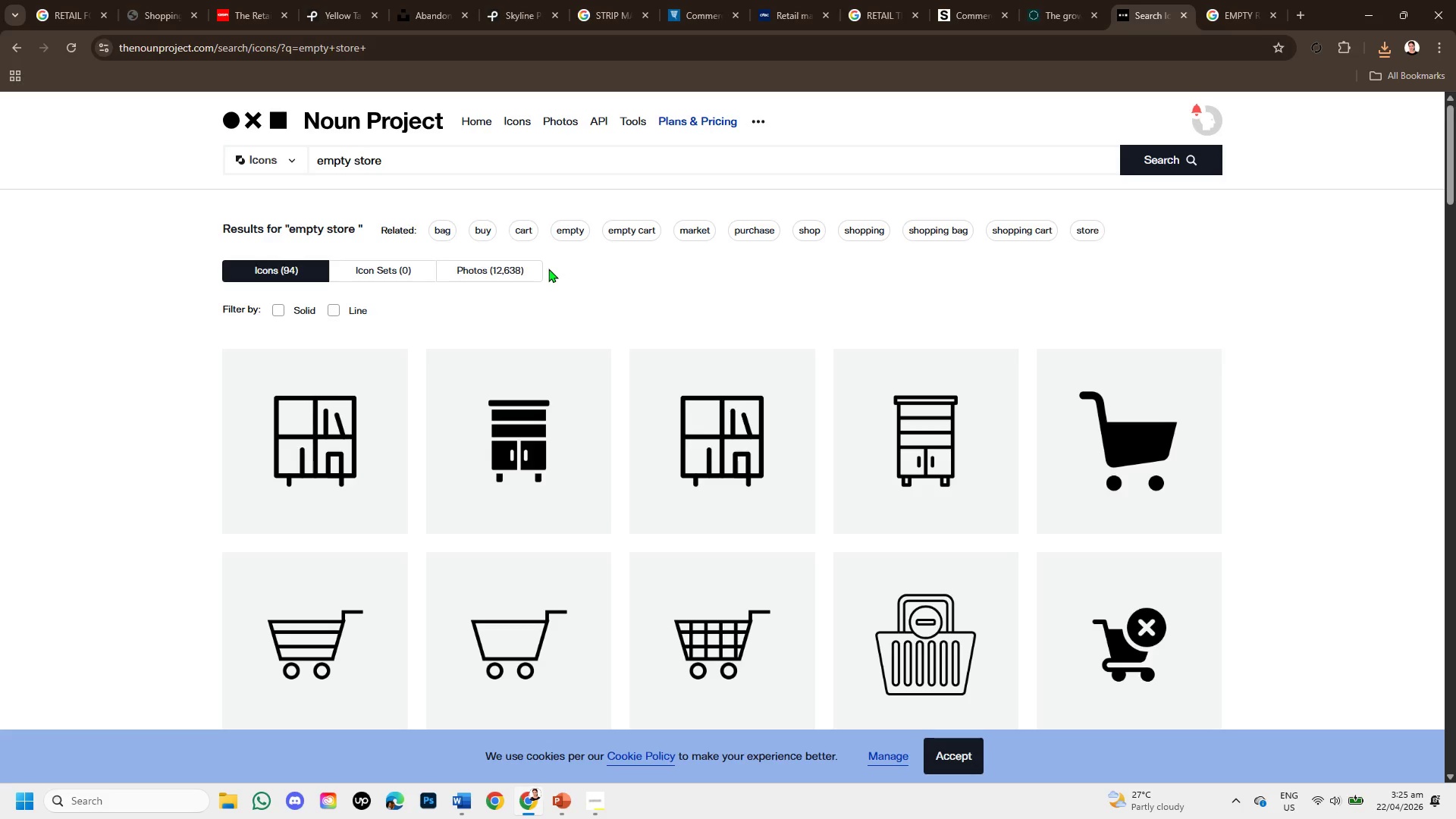 
mouse_move([1180, 446])
 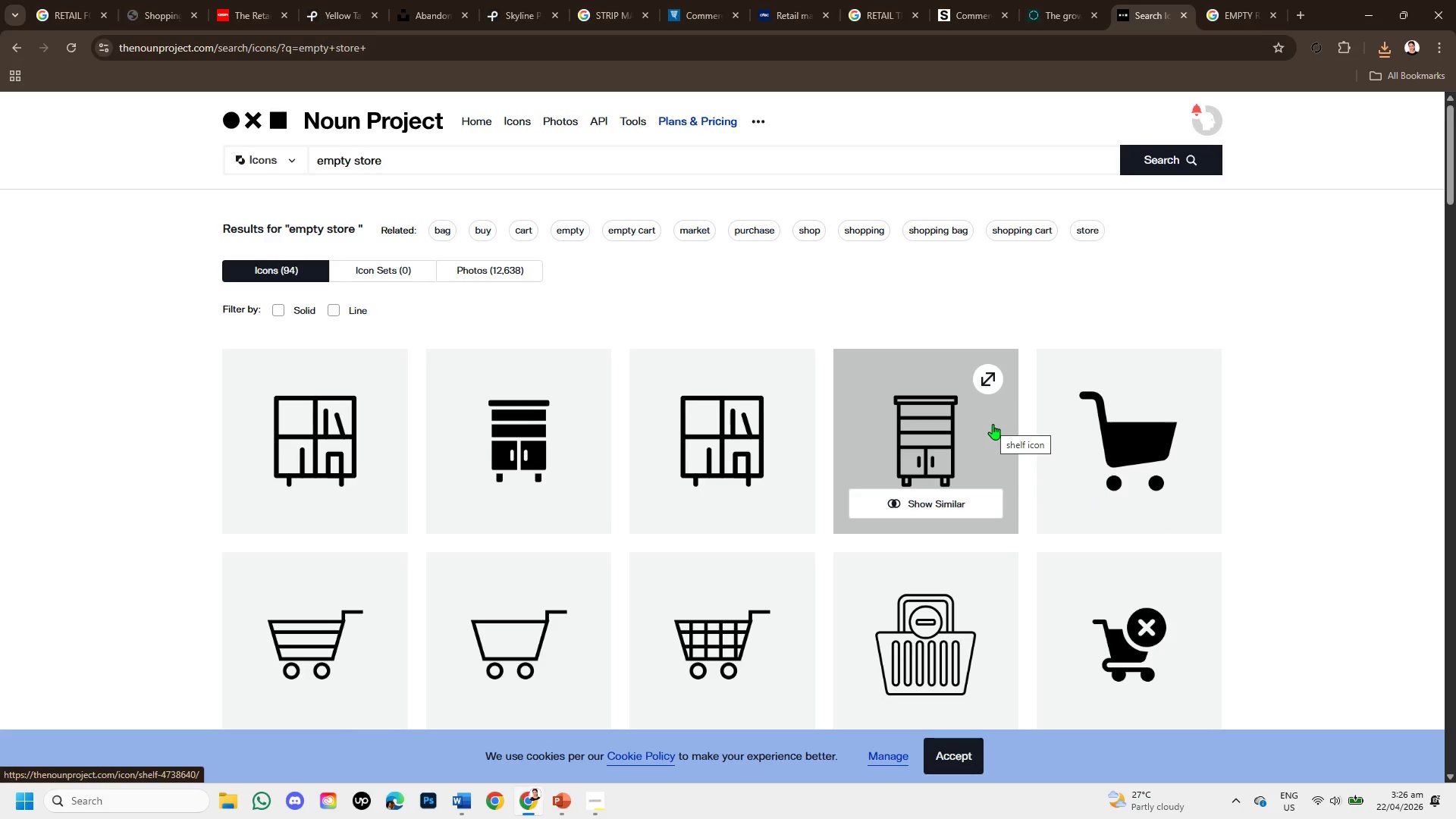 
wait(18.21)
 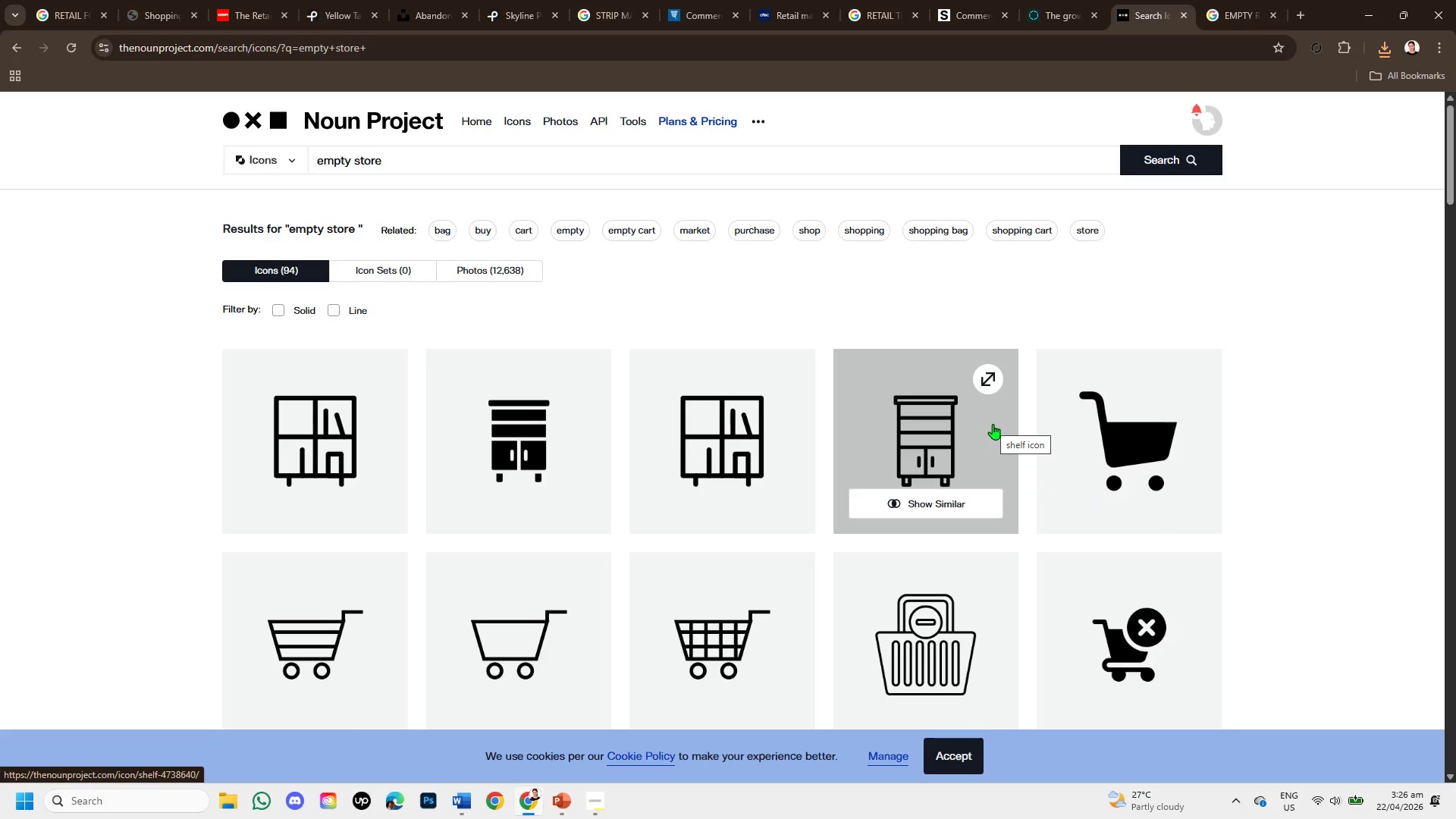 
scroll: coordinate [809, 525], scroll_direction: down, amount: 8.0
 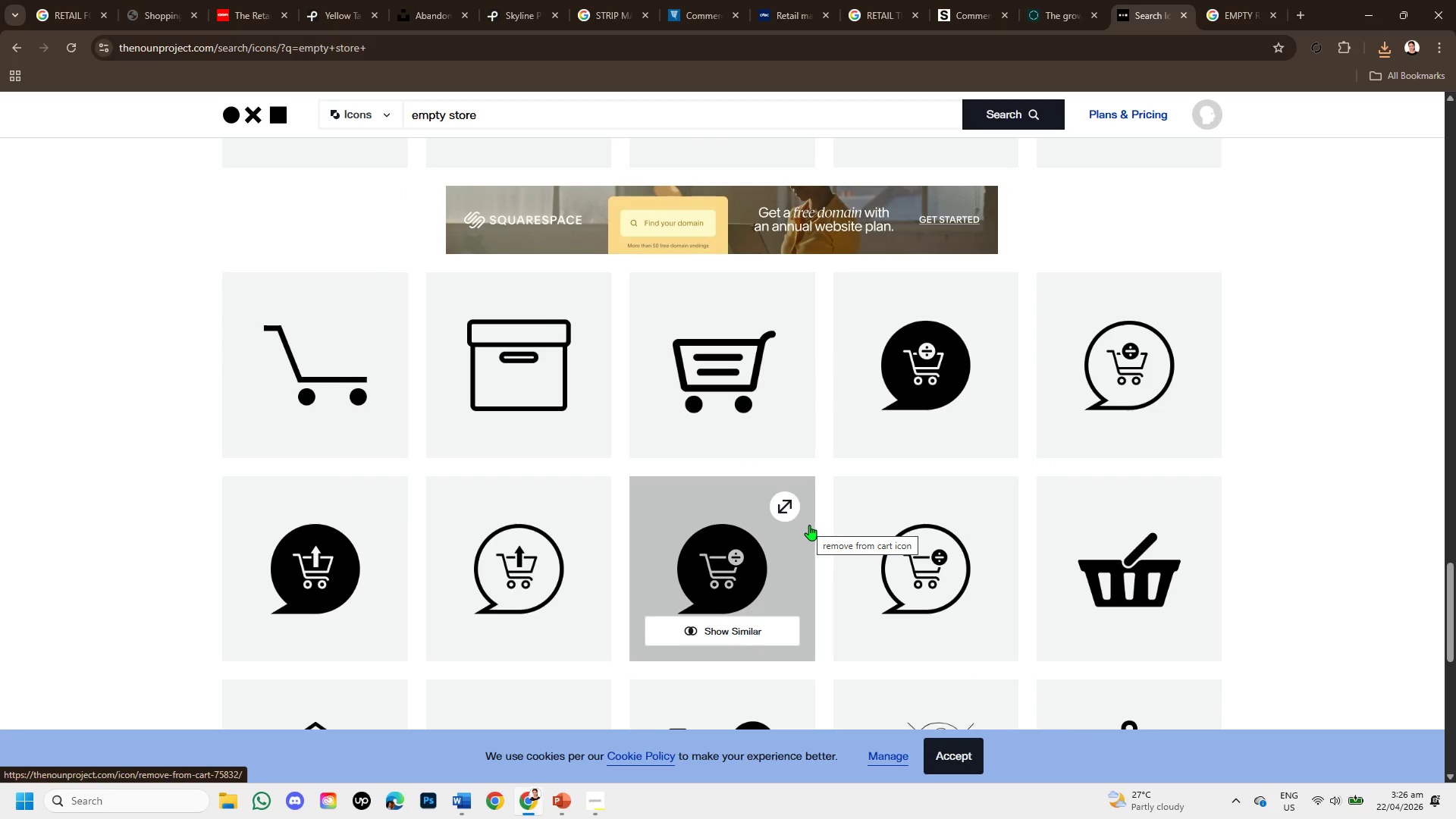 
scroll: coordinate [809, 525], scroll_direction: down, amount: 3.0
 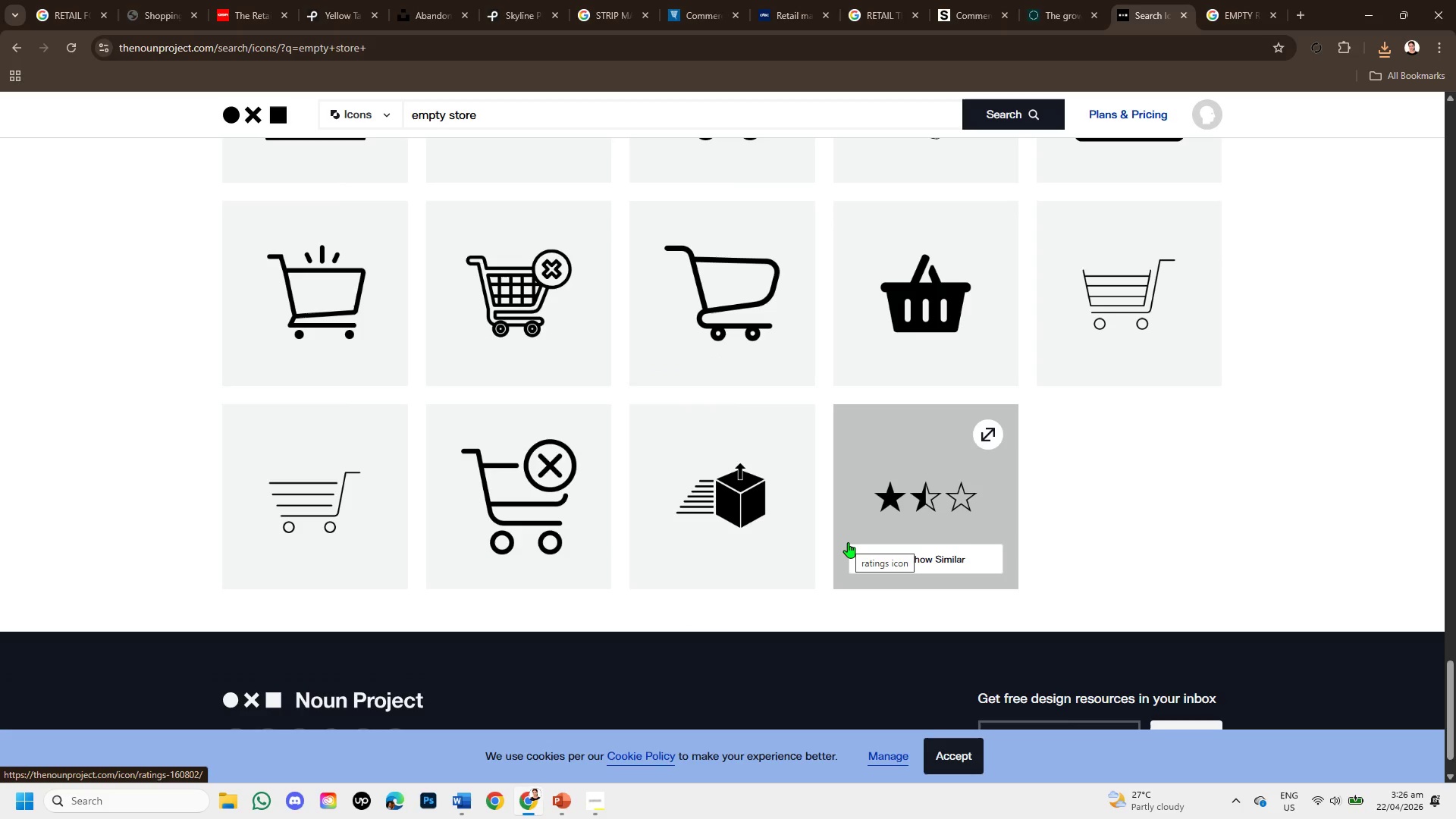 
scroll: coordinate [877, 503], scroll_direction: up, amount: 10.0
 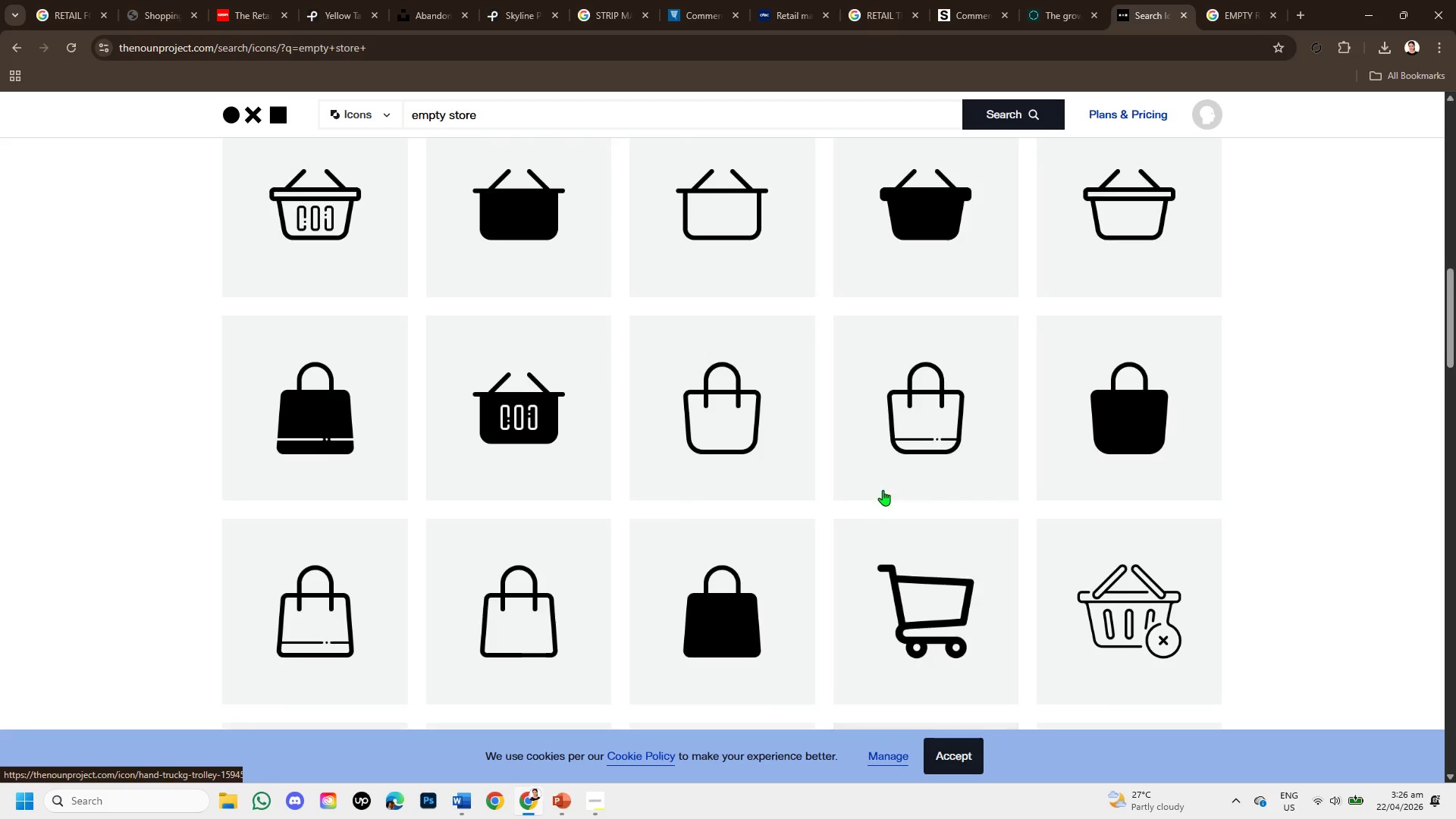 
scroll: coordinate [885, 483], scroll_direction: up, amount: 2.0
 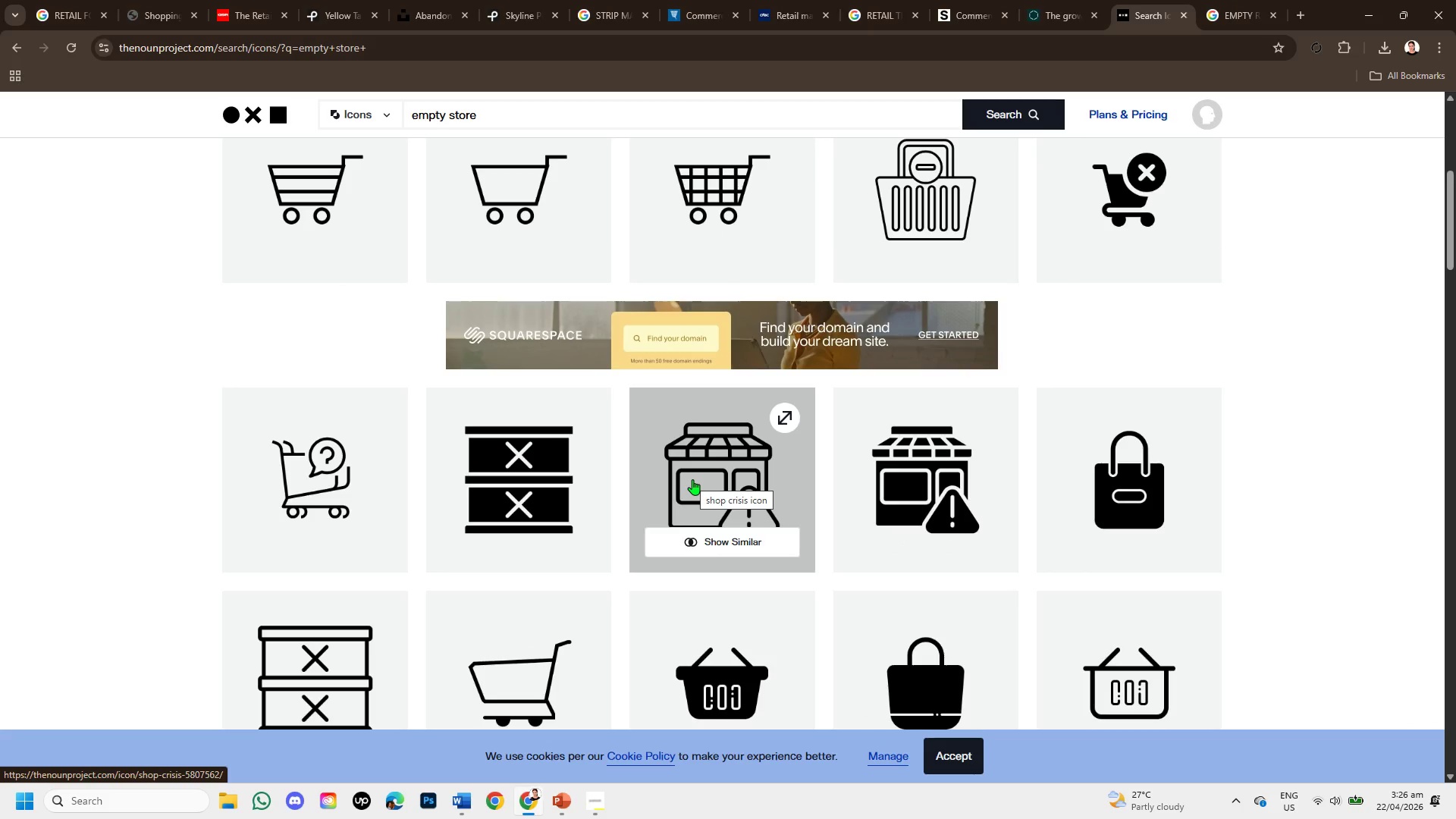 
left_click([692, 479])
 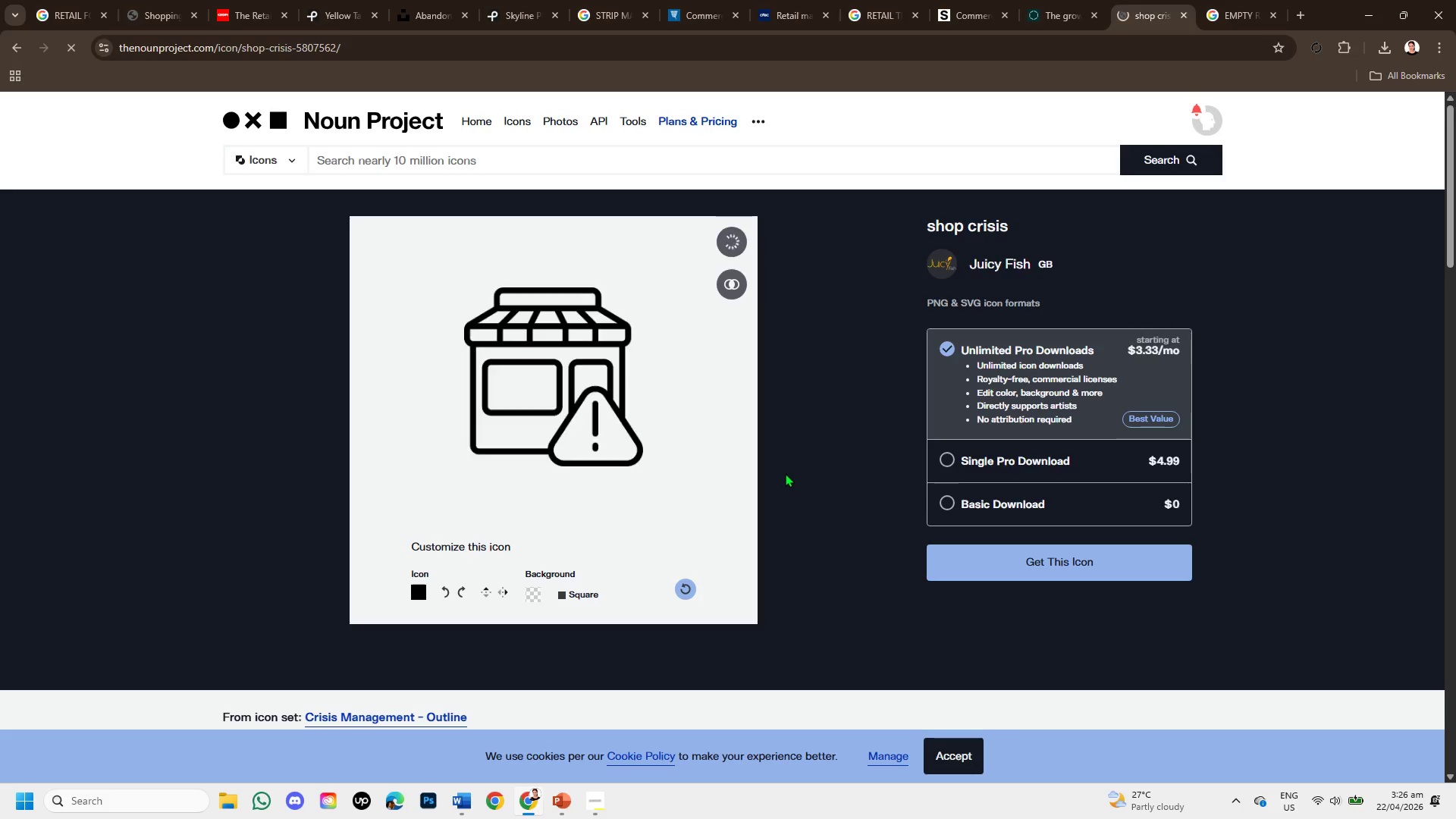 
scroll: coordinate [785, 473], scroll_direction: down, amount: 6.0
 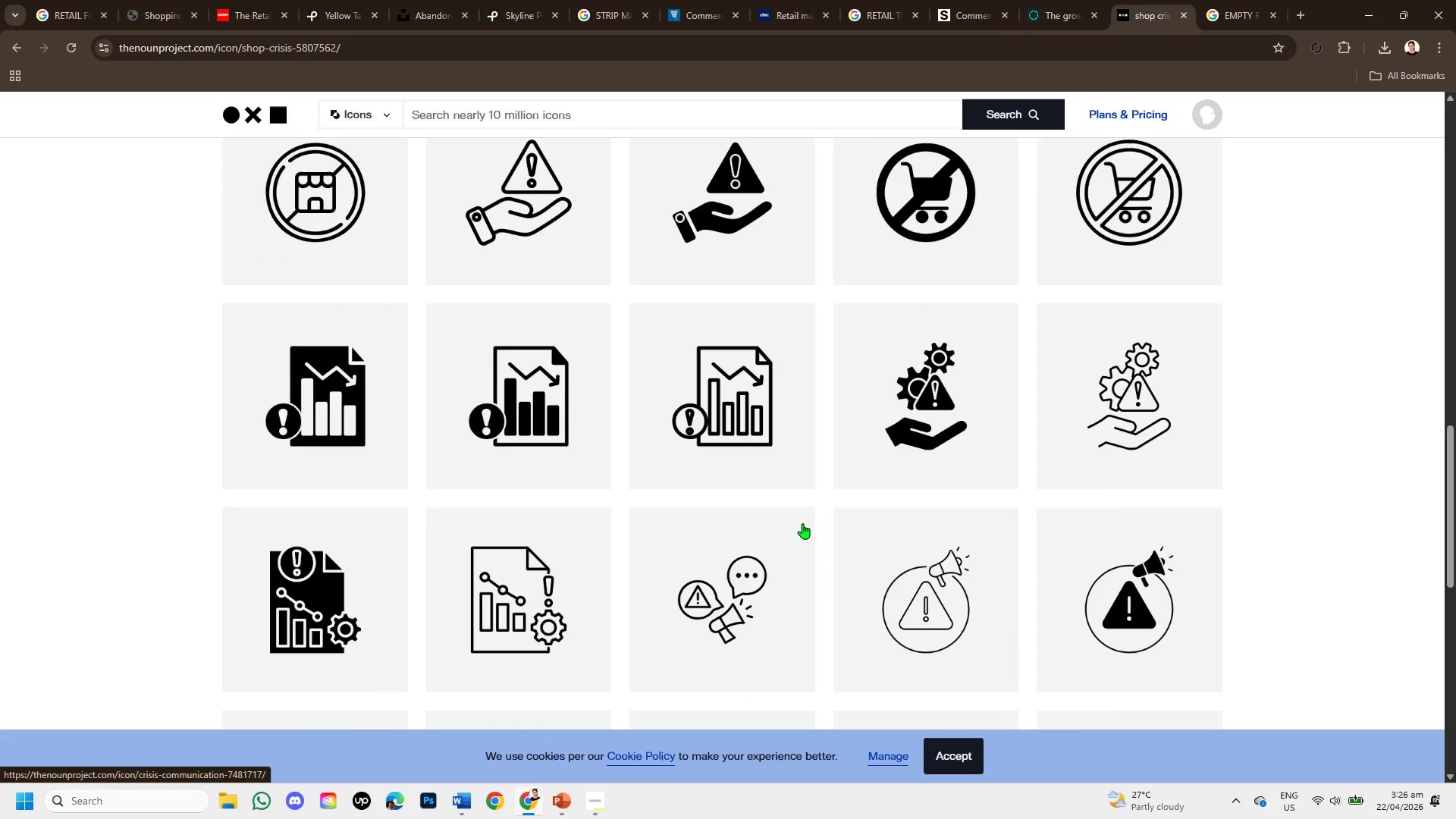 
scroll: coordinate [806, 516], scroll_direction: up, amount: 7.0
 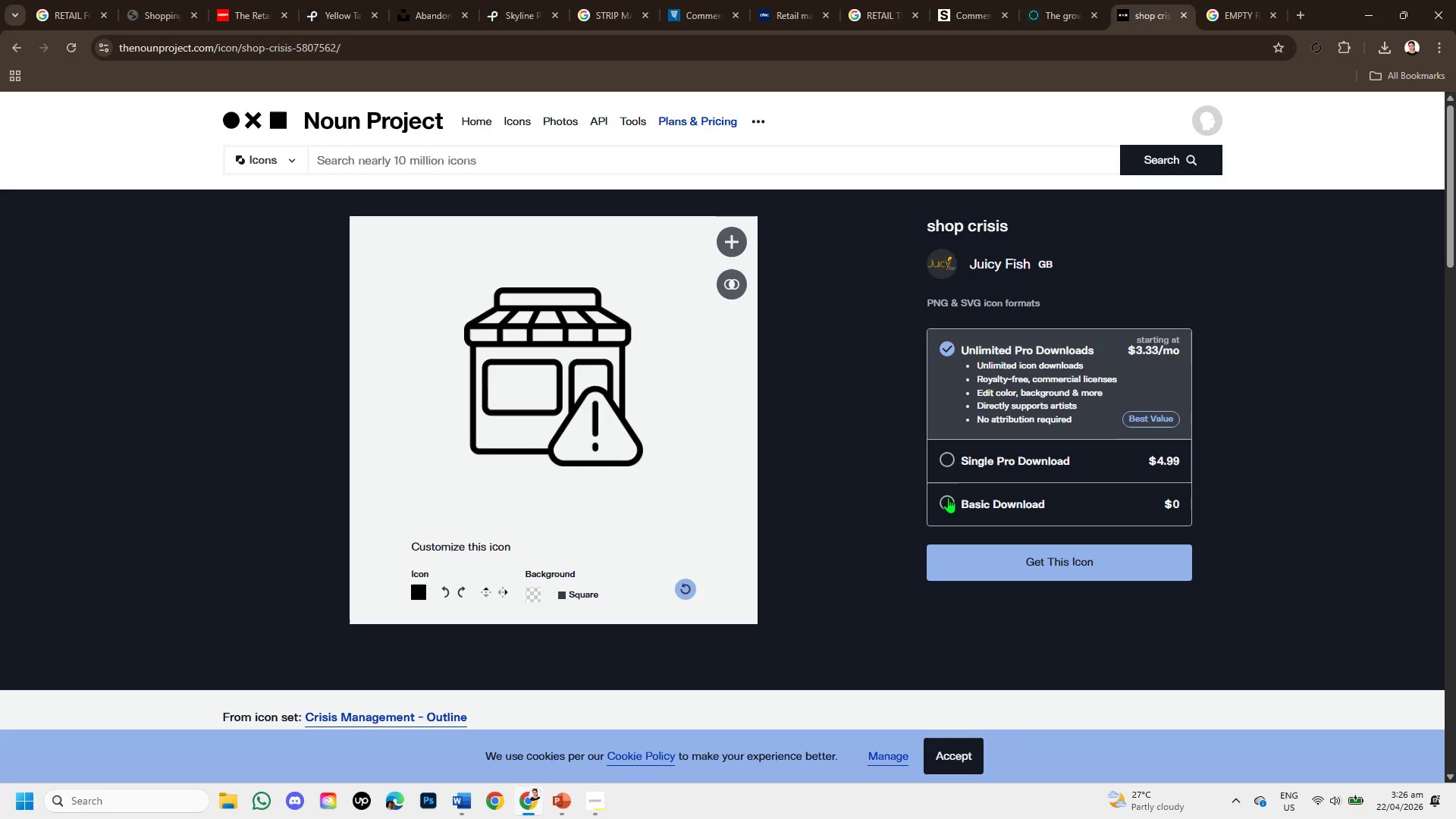 
left_click([948, 497])
 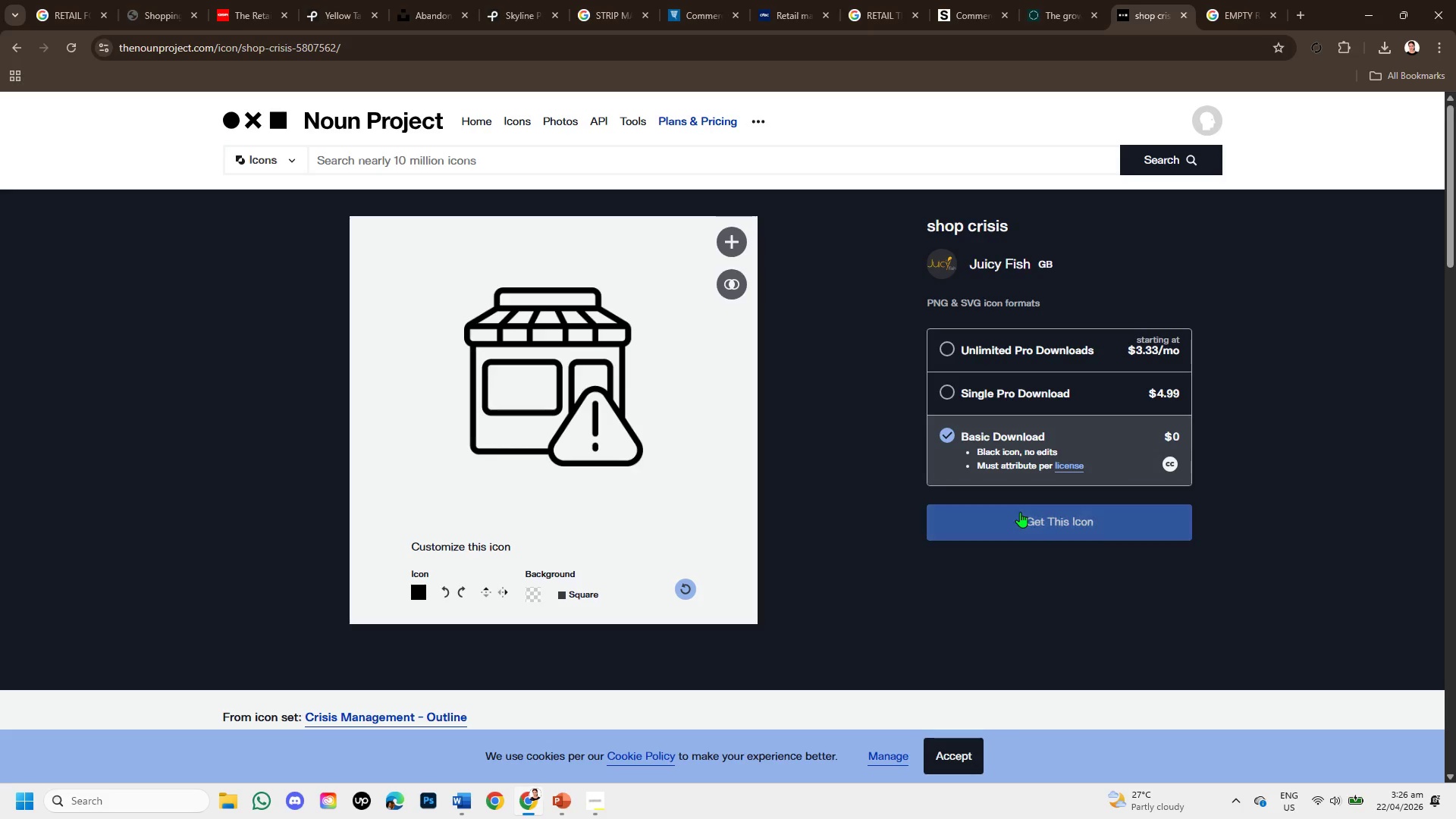 
left_click([1023, 516])
 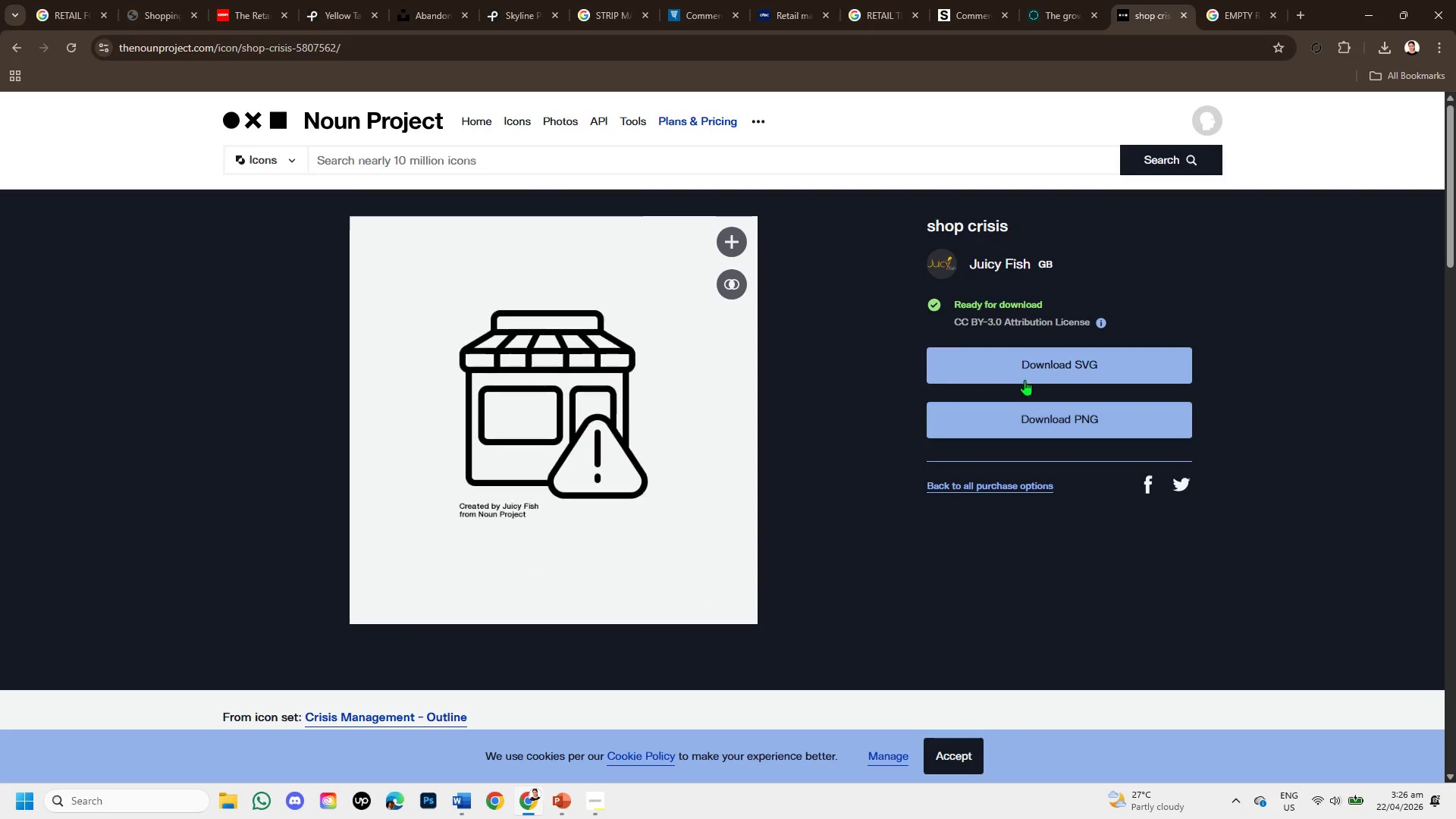 
left_click([1041, 356])
 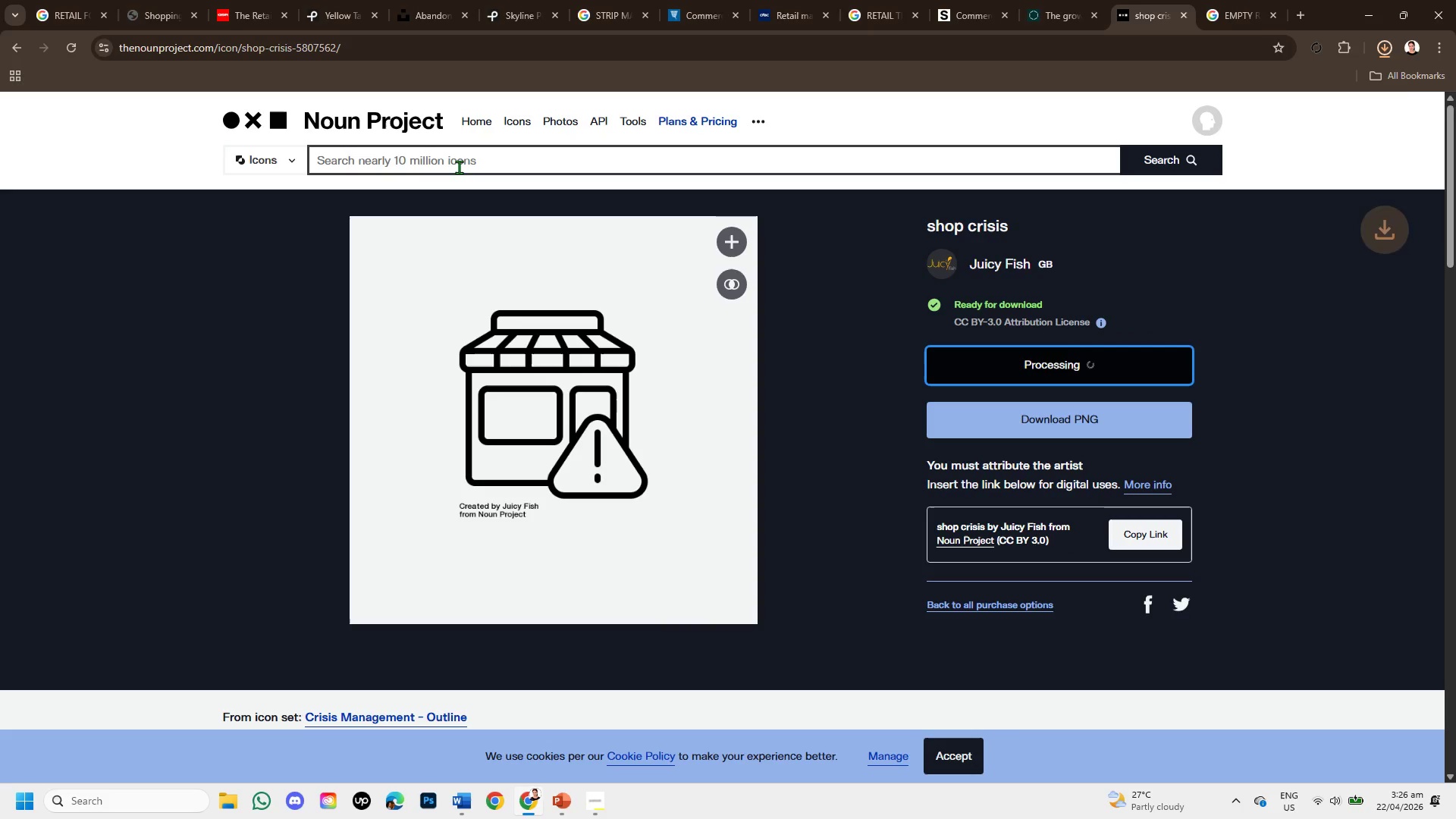 
left_click([460, 164])
 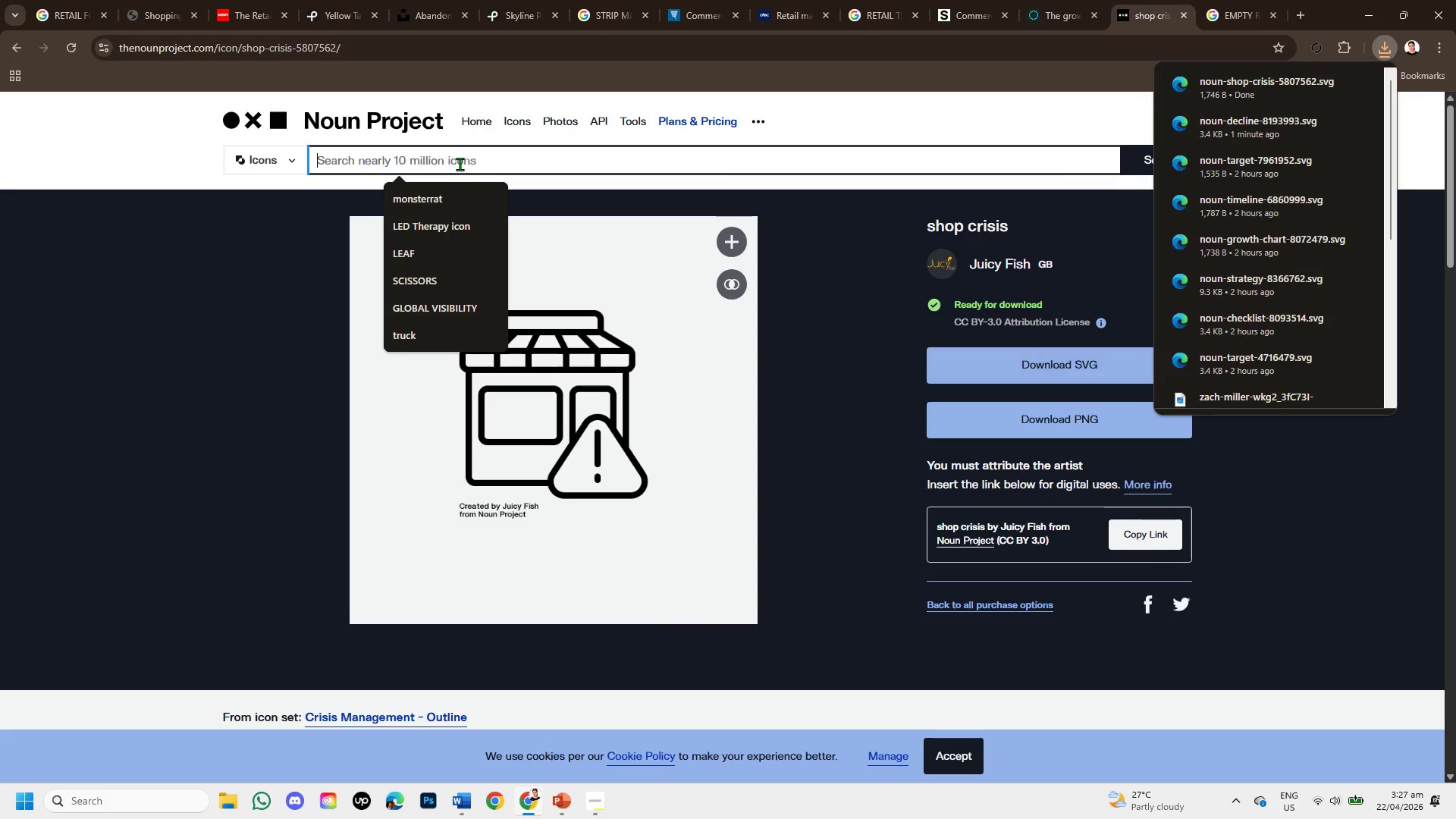 
key(Backspace)
type(low engagement )
 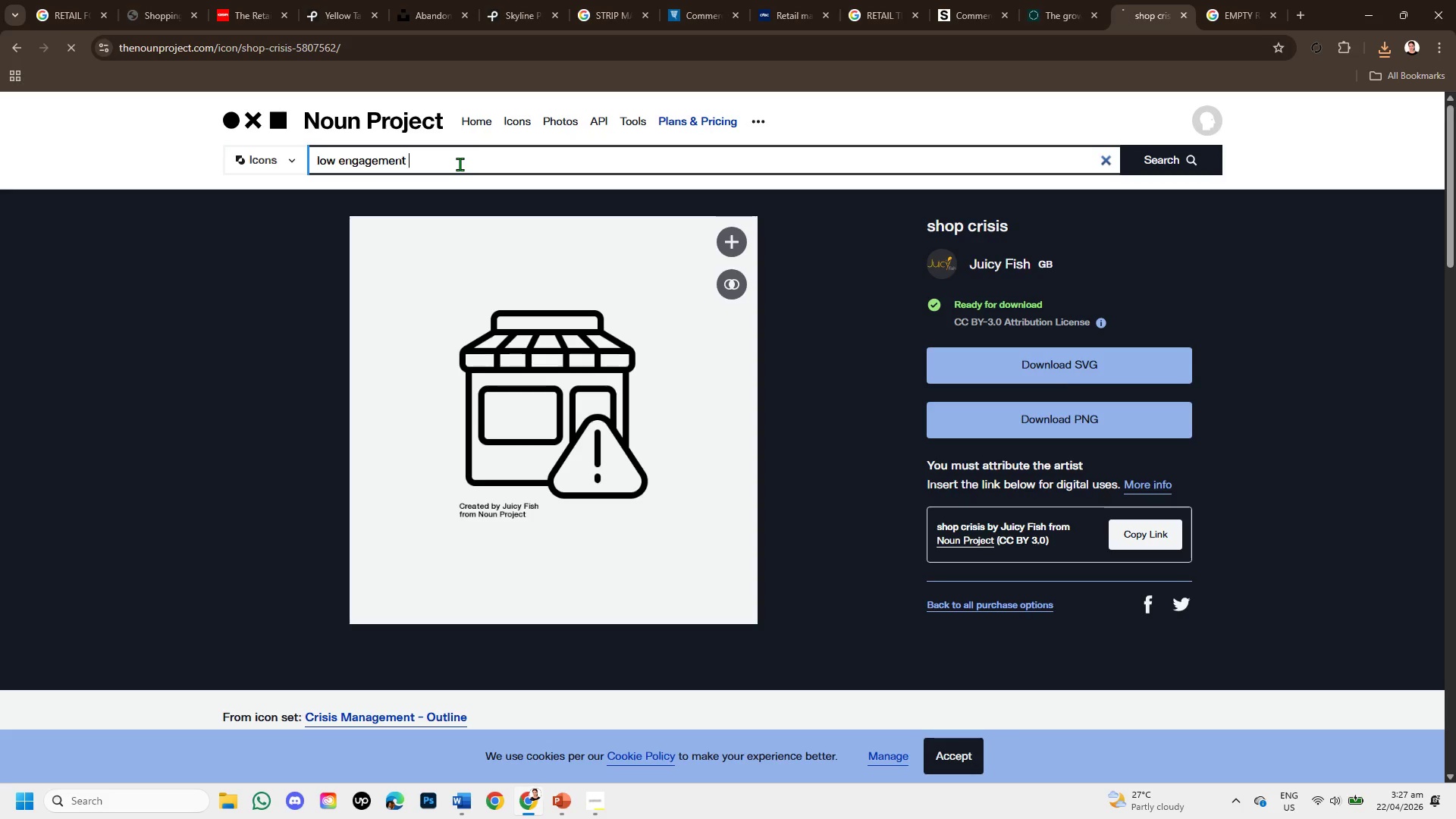 
key(Enter)
 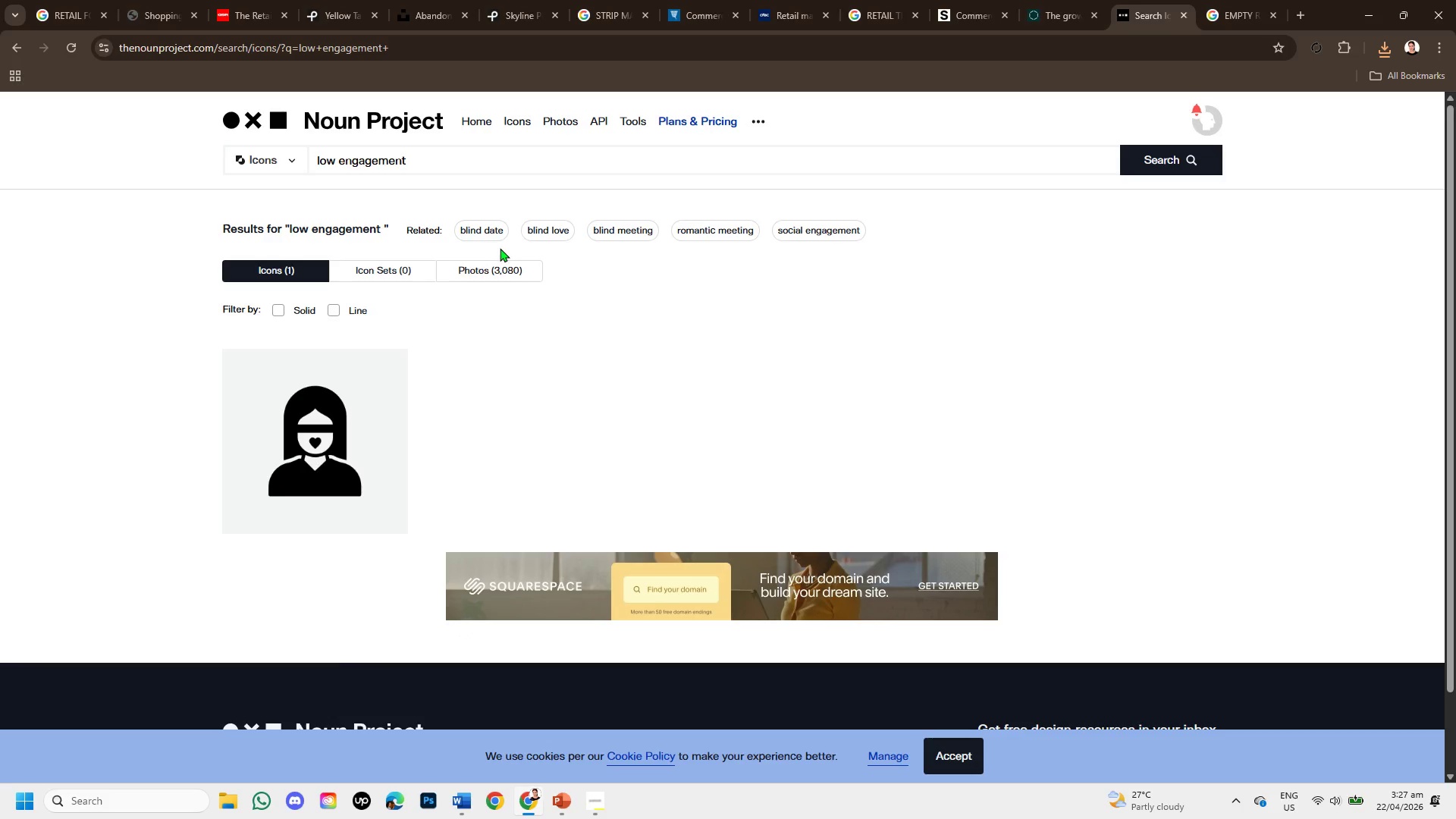 
wait(6.17)
 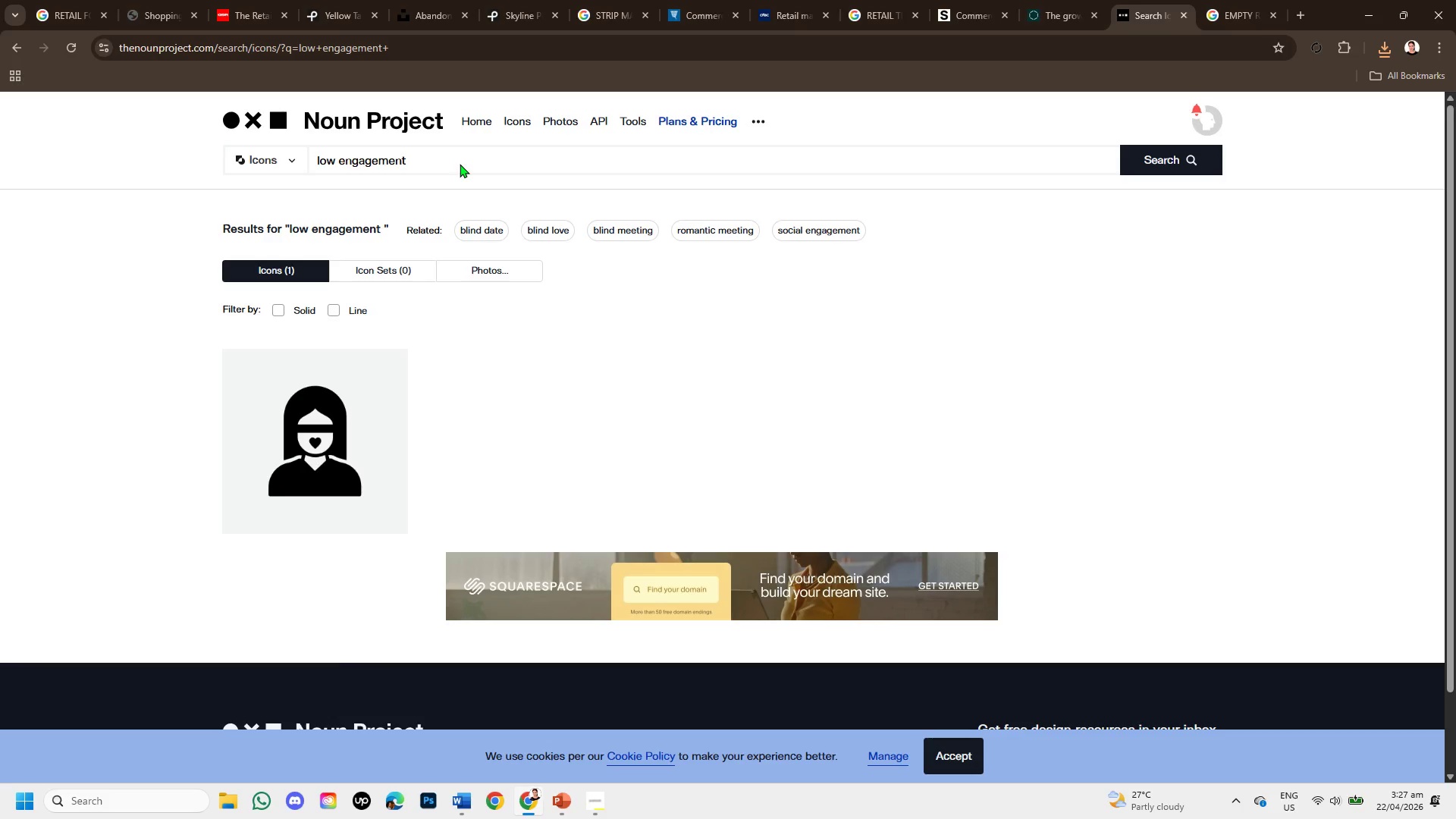 
left_click([444, 158])
 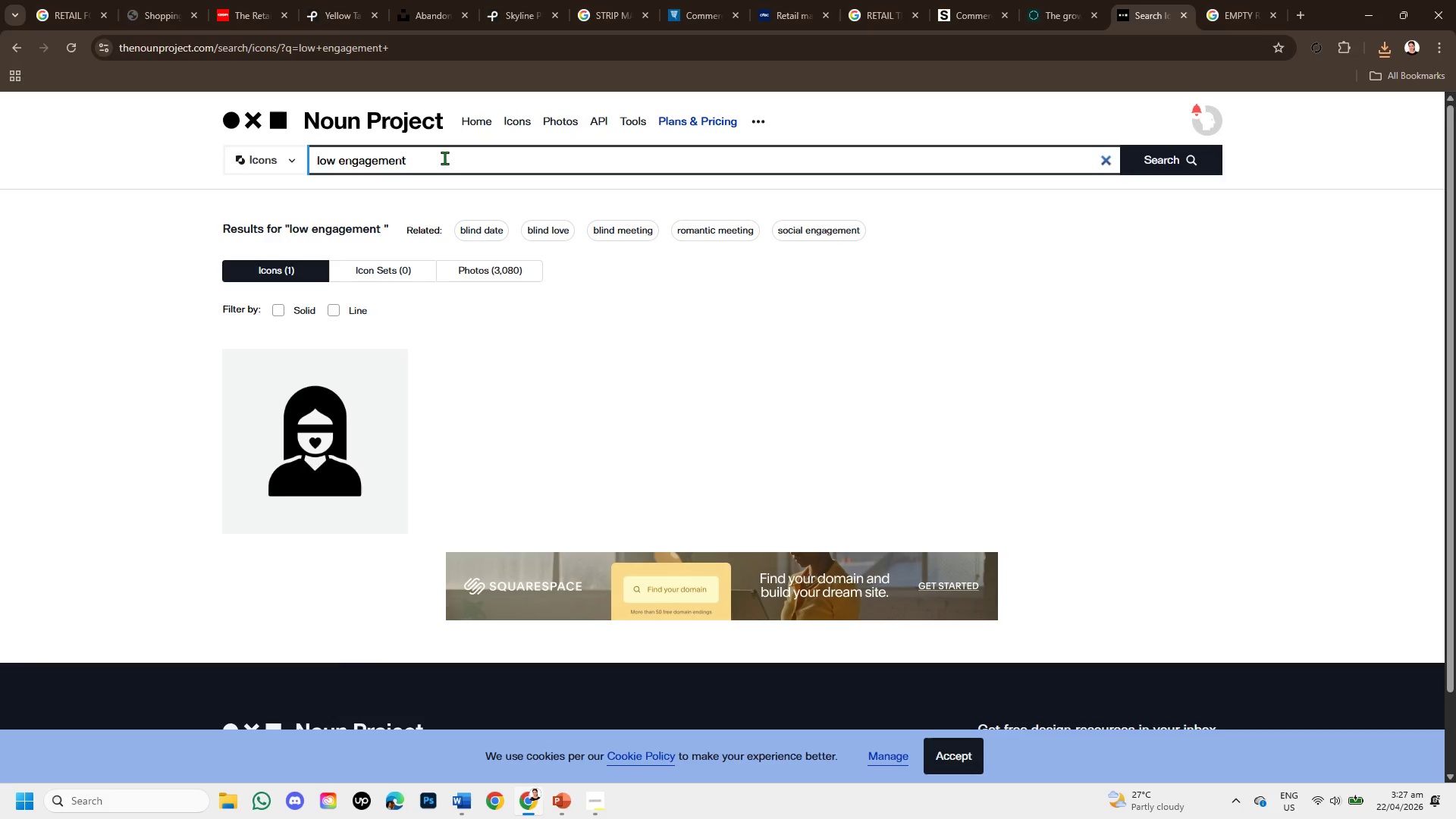 
hold_key(key=Backspace, duration=0.77)
 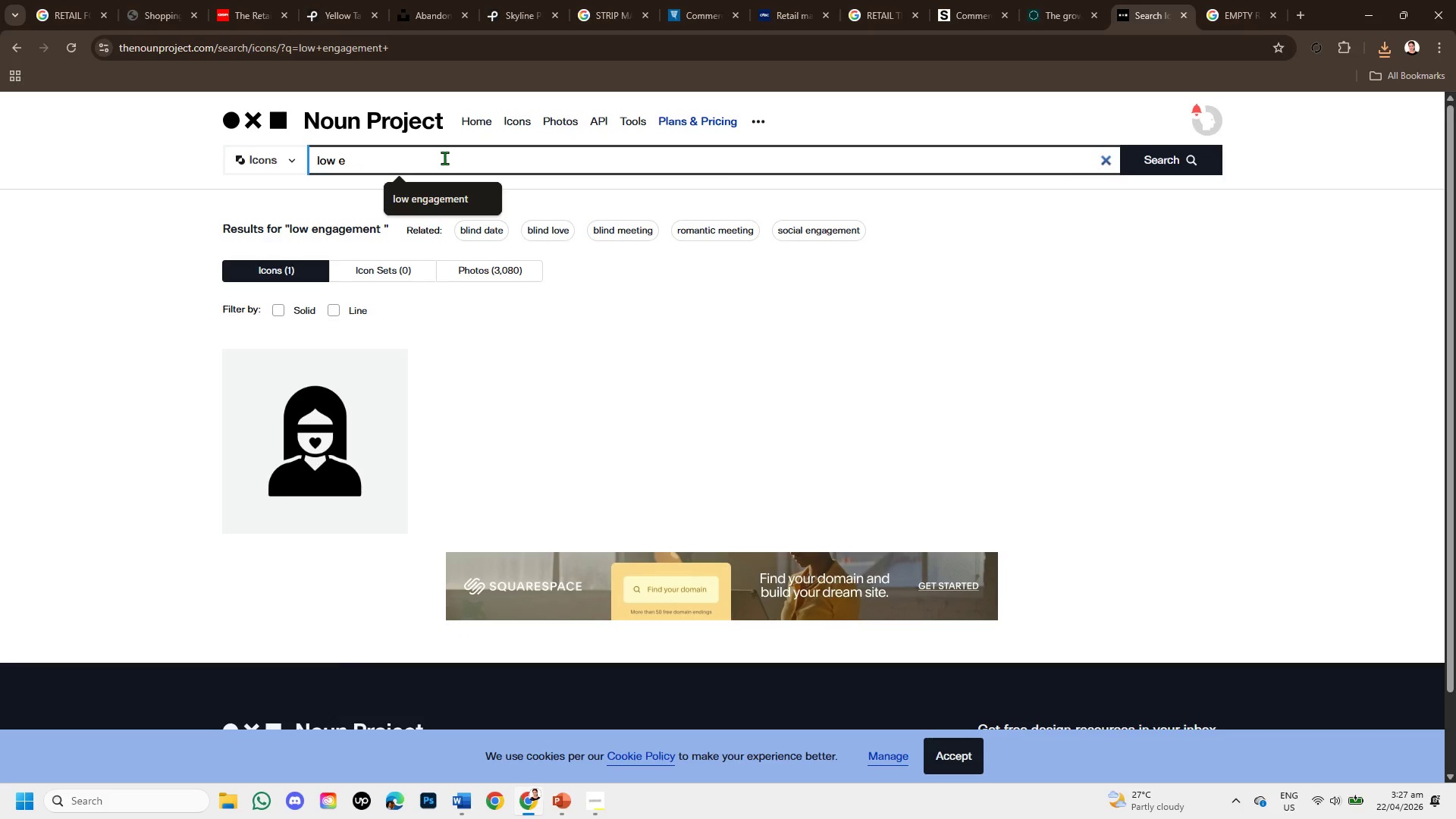 
key(Backspace)
 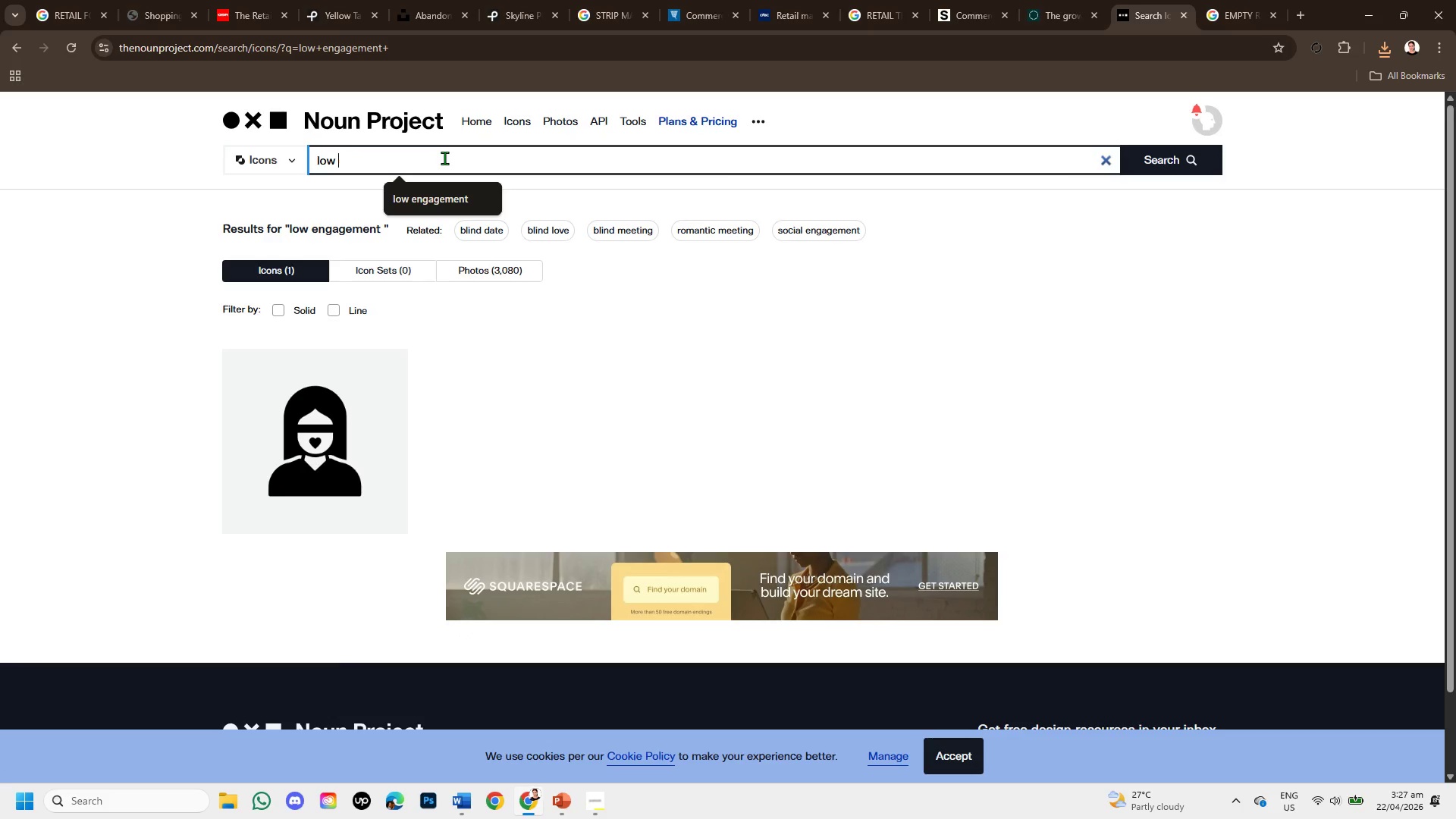 
key(Backspace)
 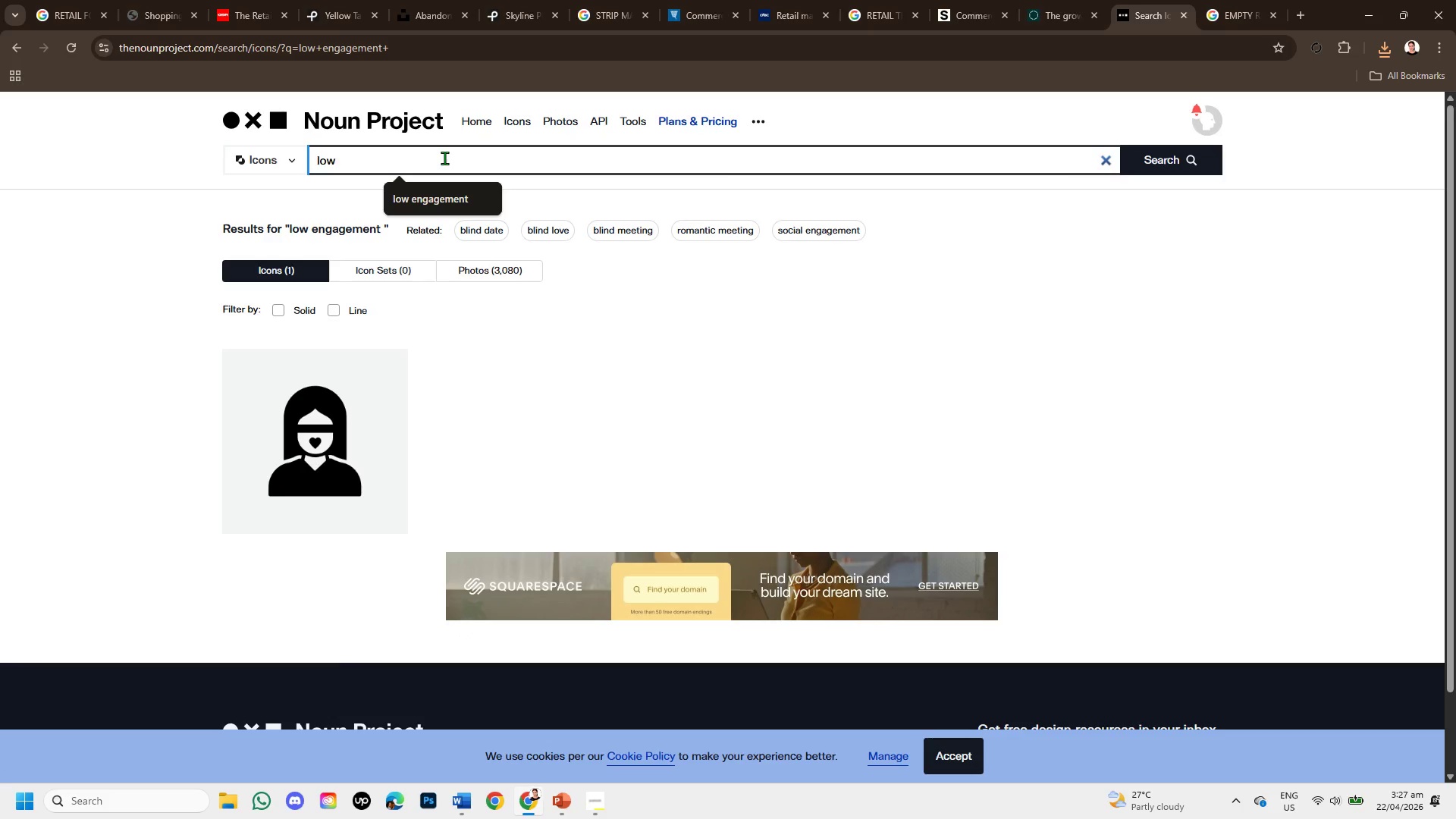 
key(Enter)
 